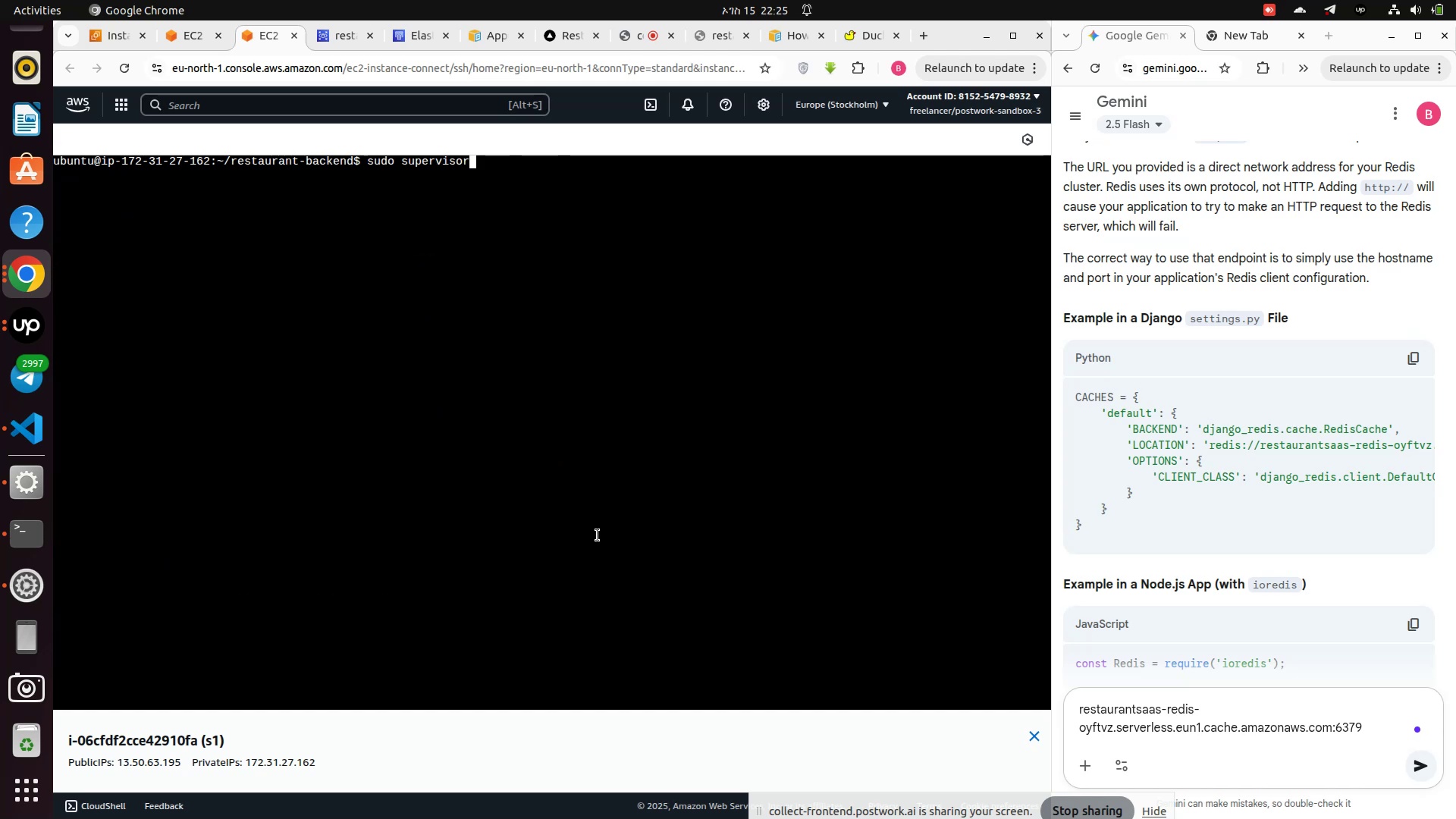 
key(ArrowUp)
 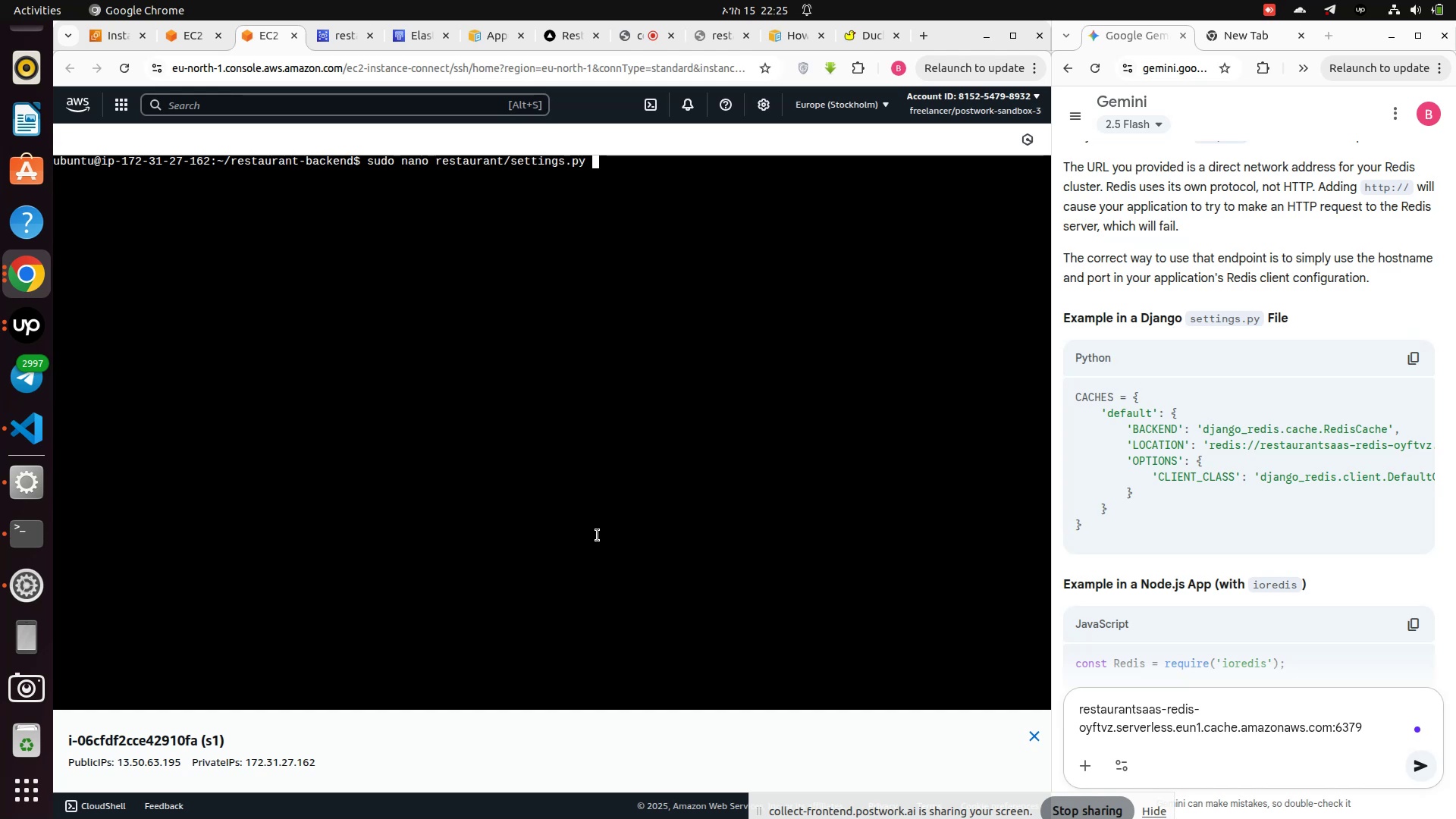 
key(ArrowDown)
 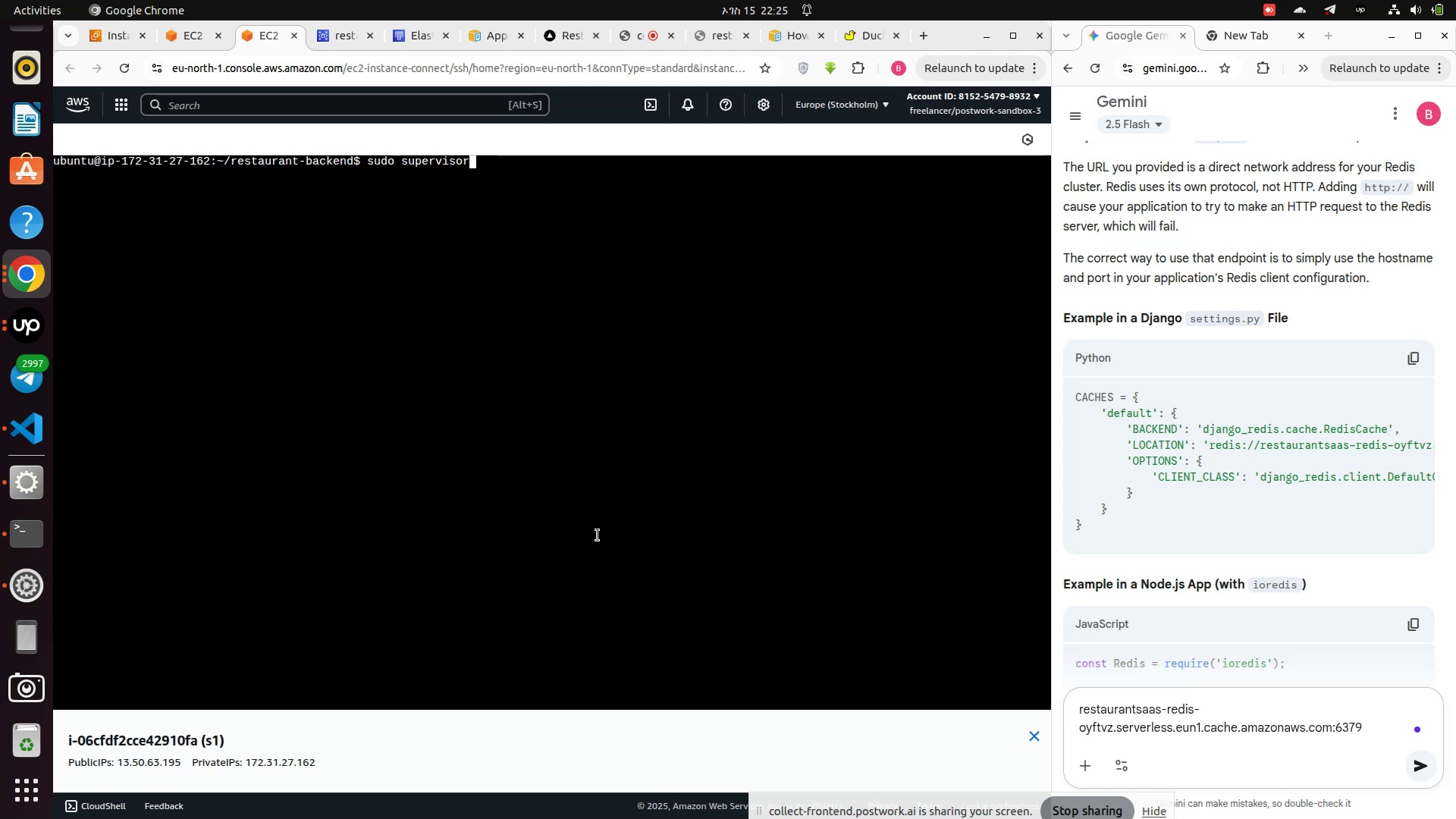 
key(ArrowDown)
 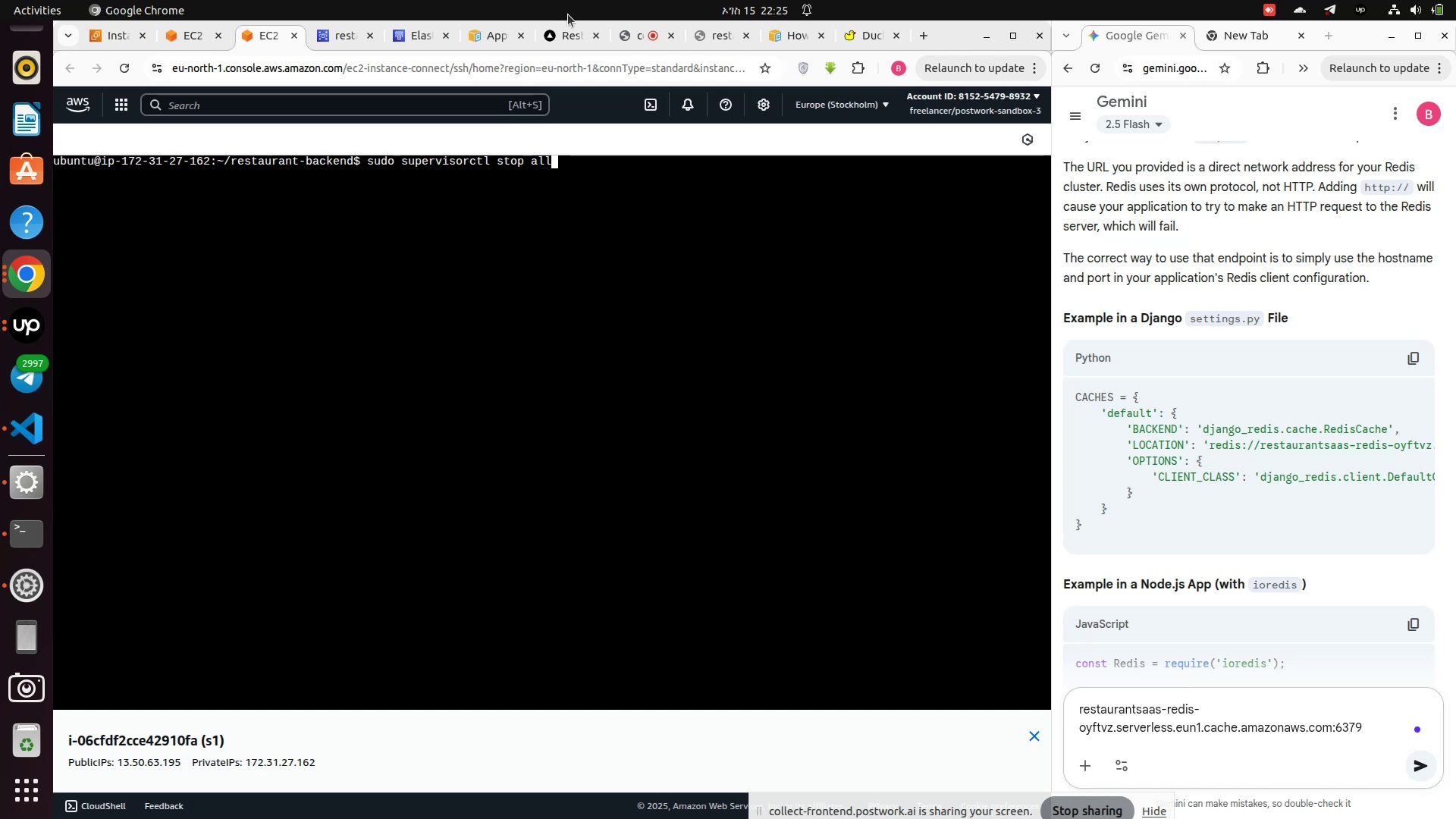 
left_click([560, 31])
 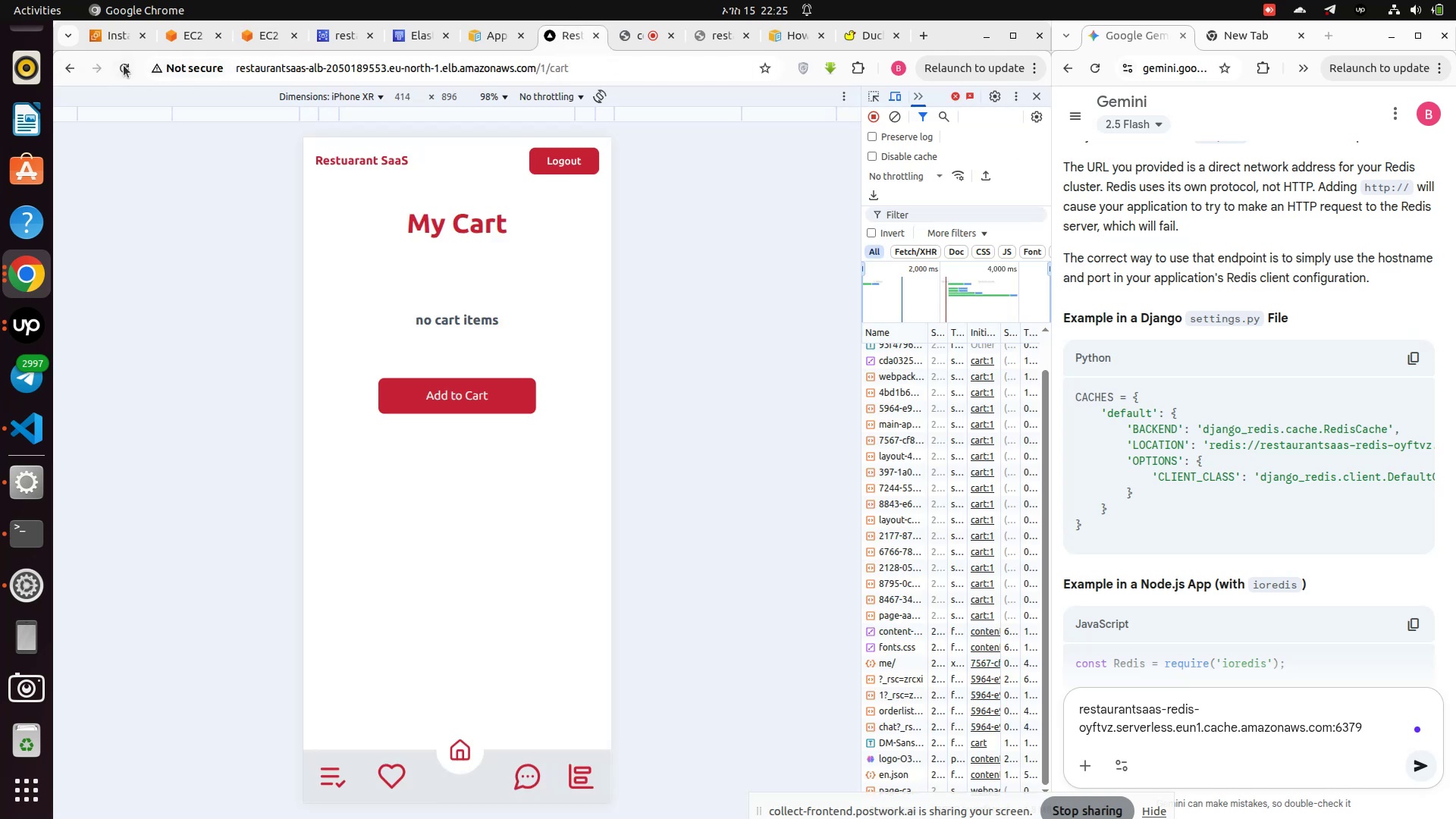 
left_click([127, 67])
 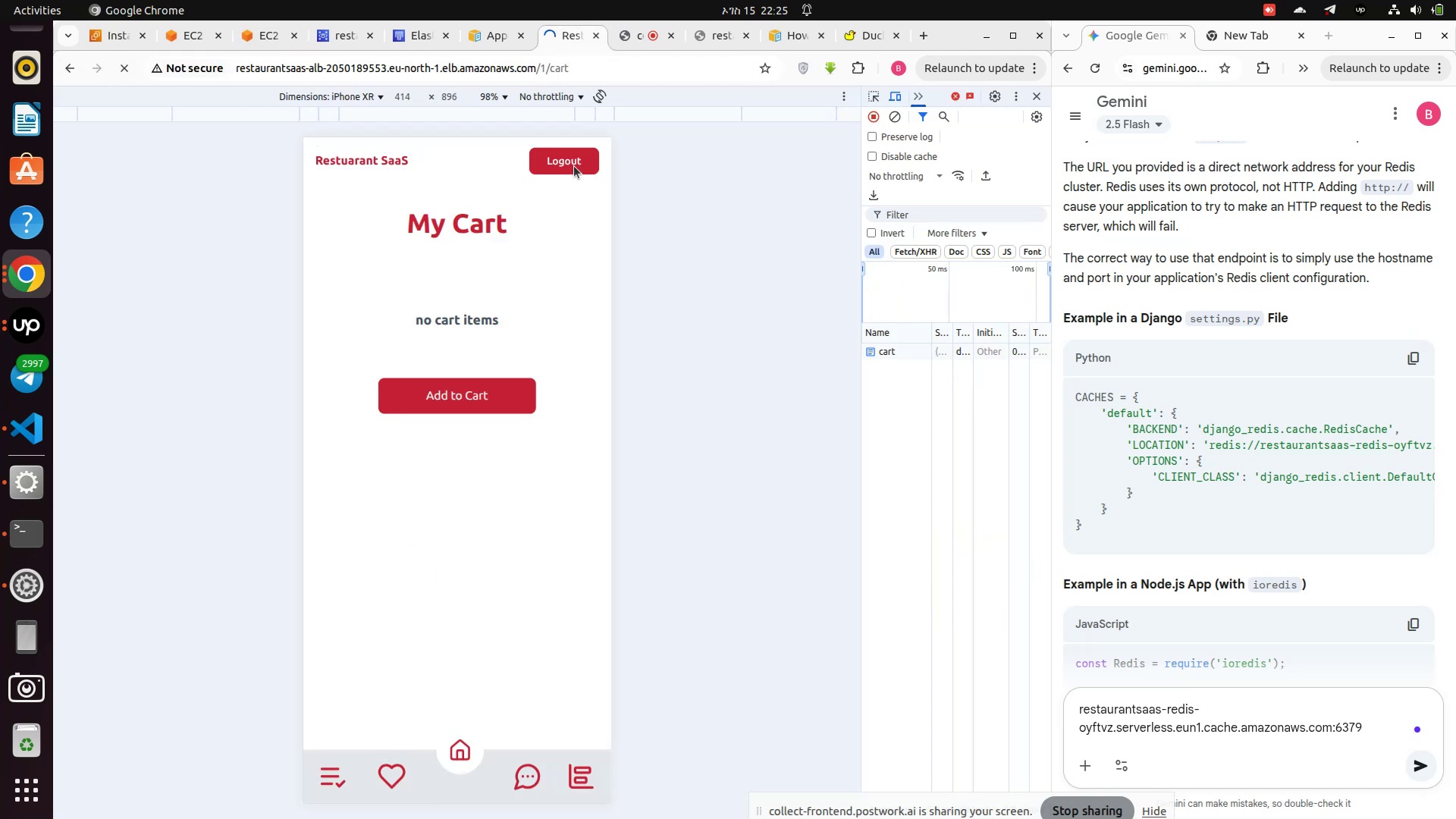 
left_click([574, 166])
 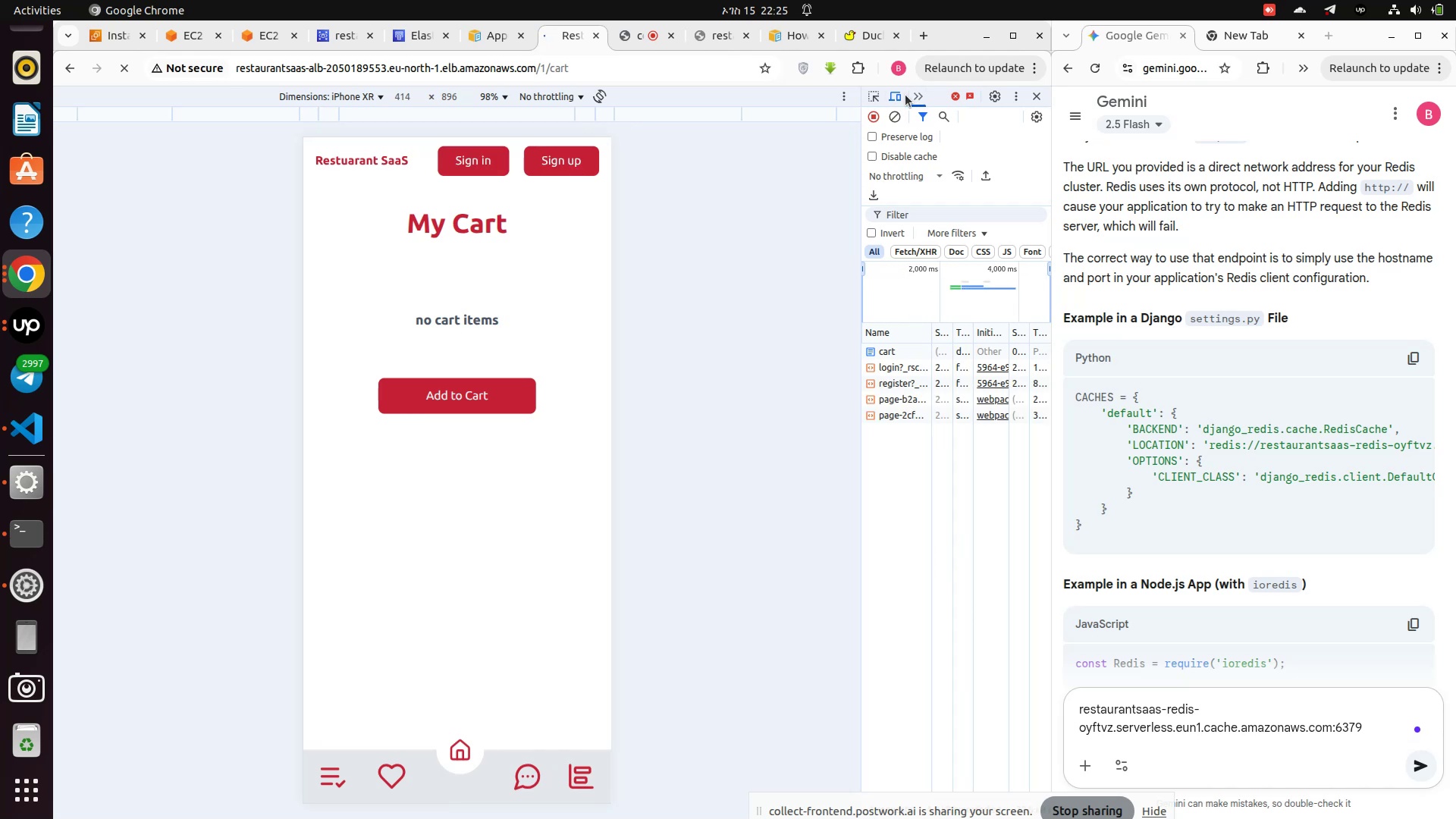 
left_click([890, 99])
 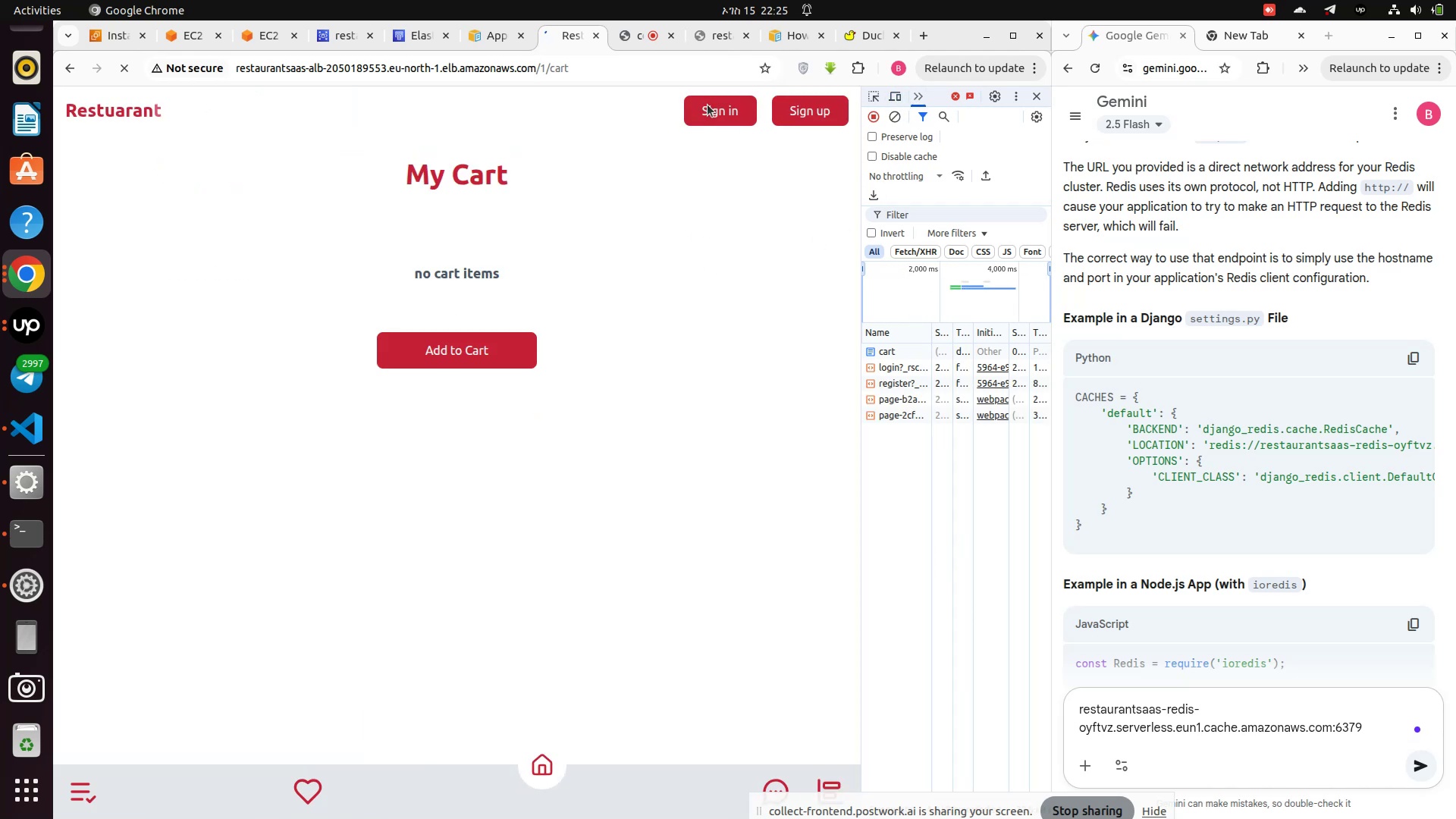 
left_click([708, 119])
 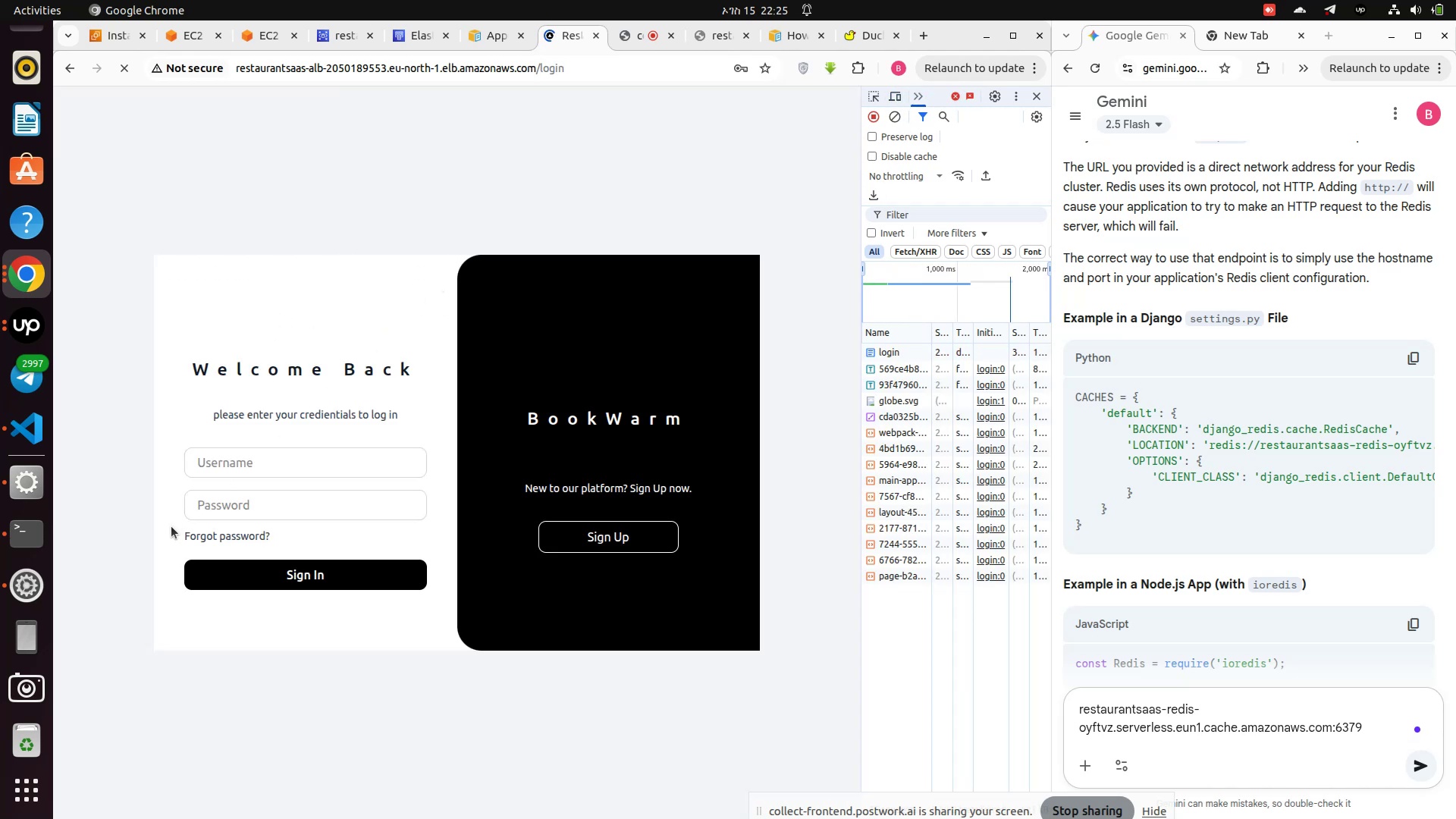 
left_click([239, 485])
 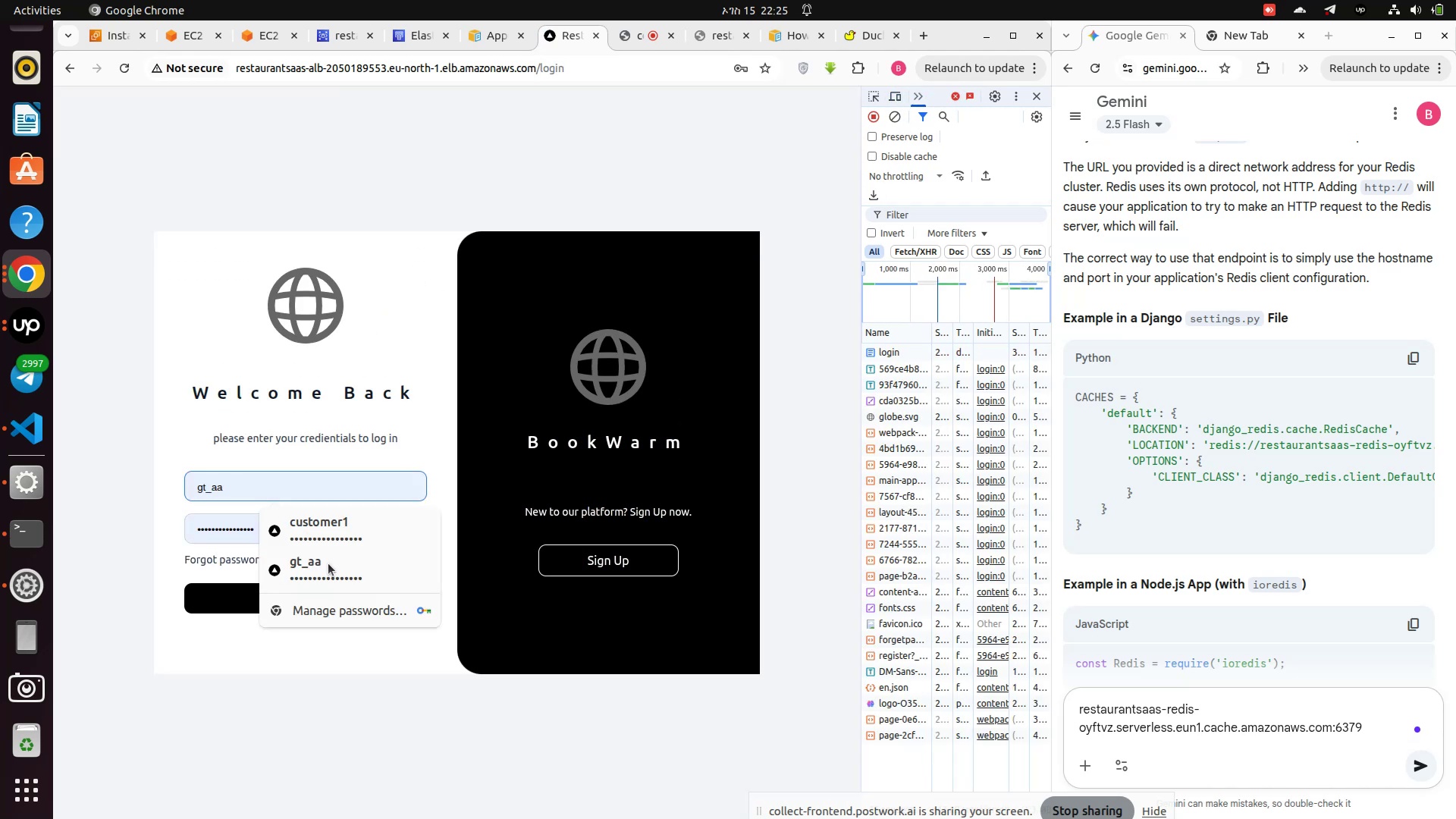 
left_click([328, 563])
 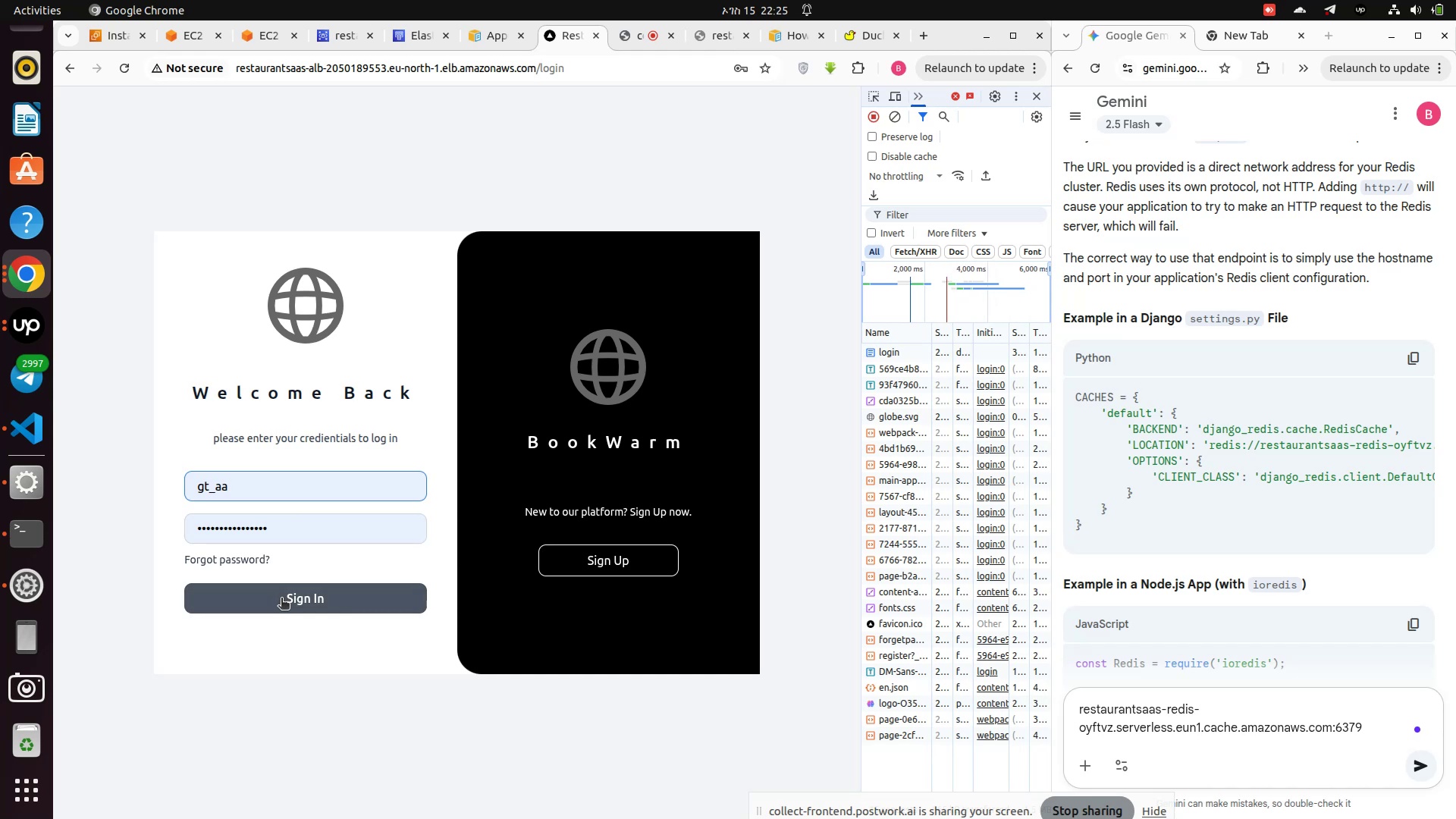 
left_click([281, 599])
 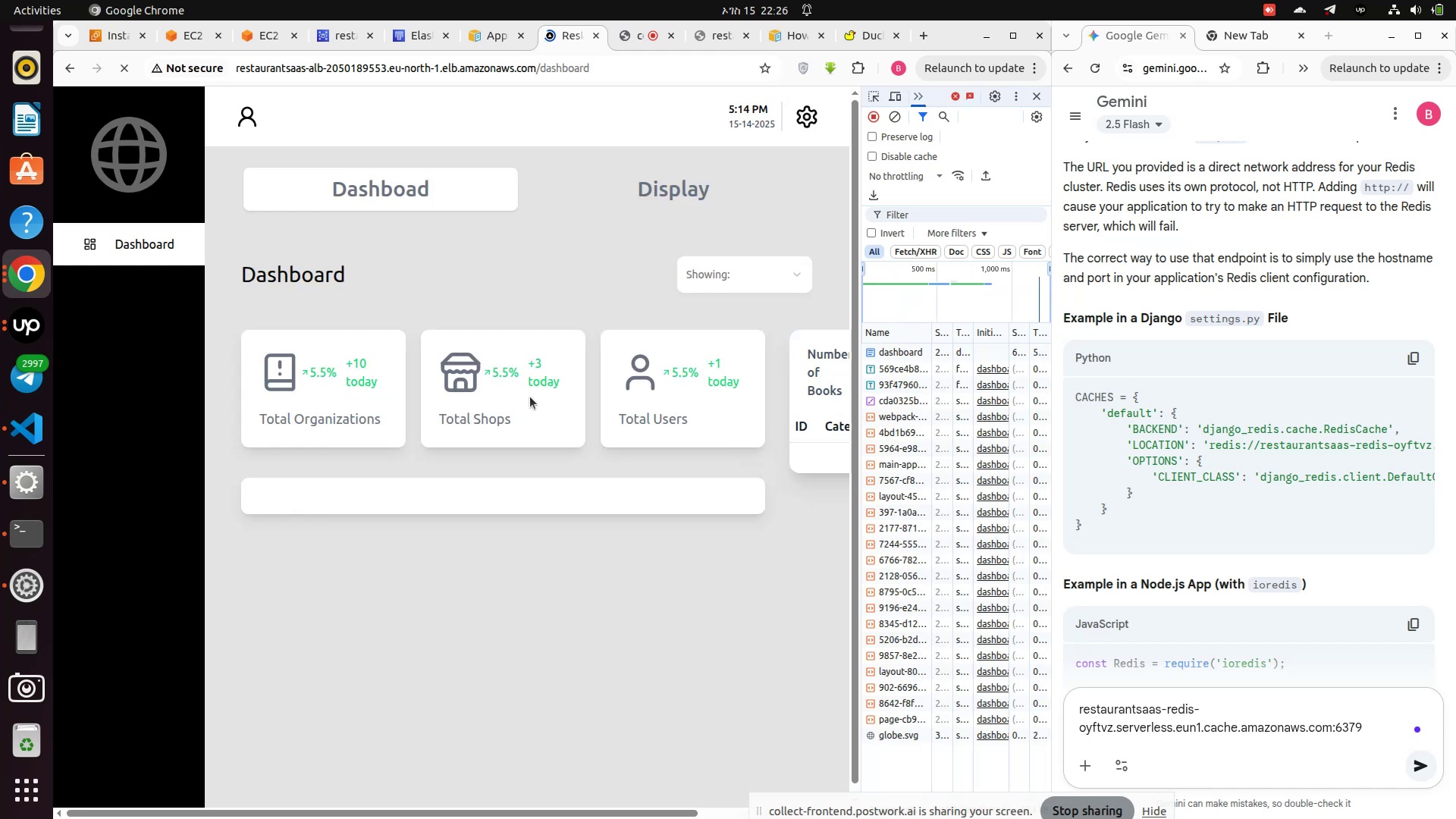 
wait(8.81)
 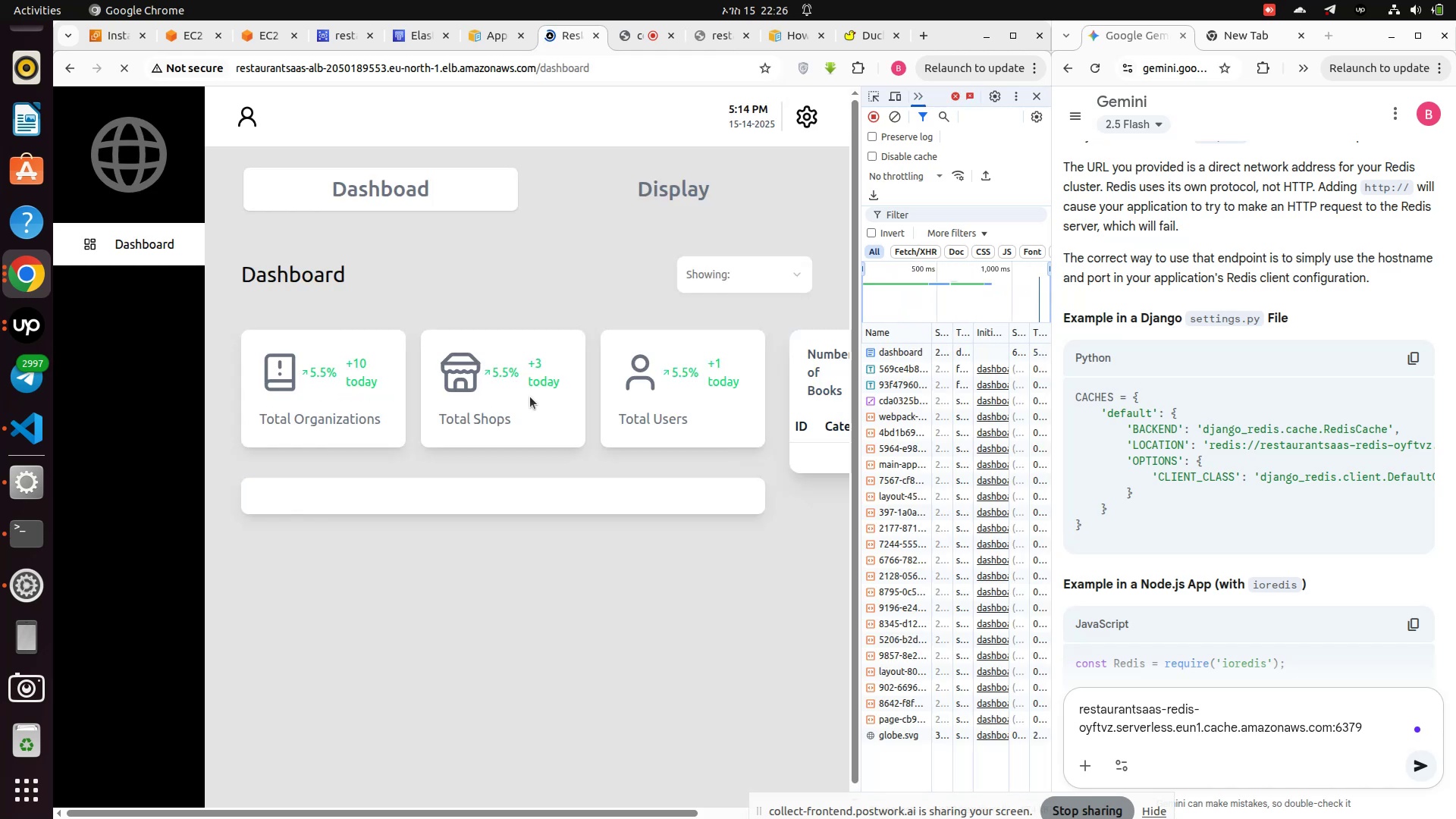 
left_click([645, 187])
 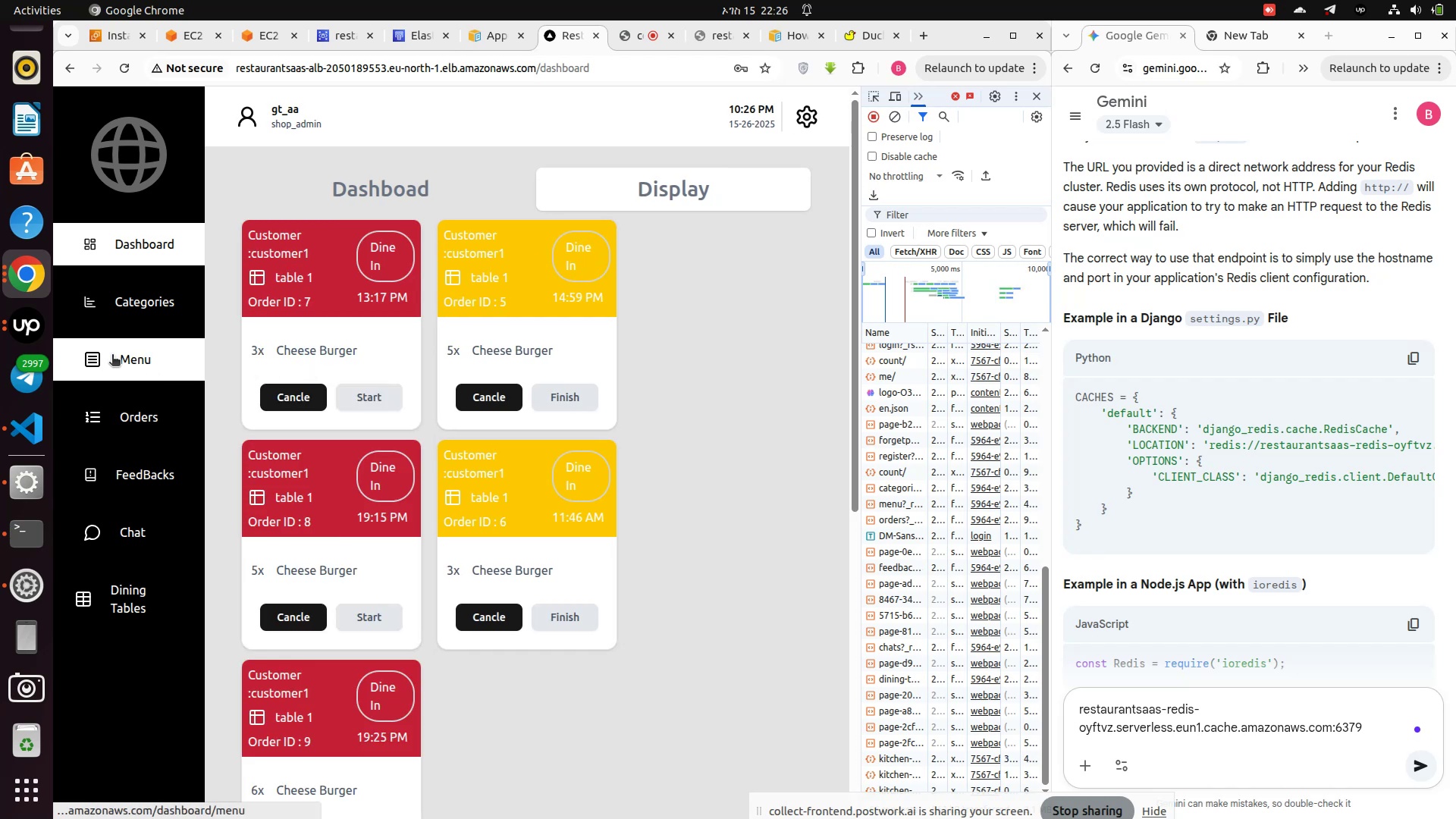 
left_click([141, 318])
 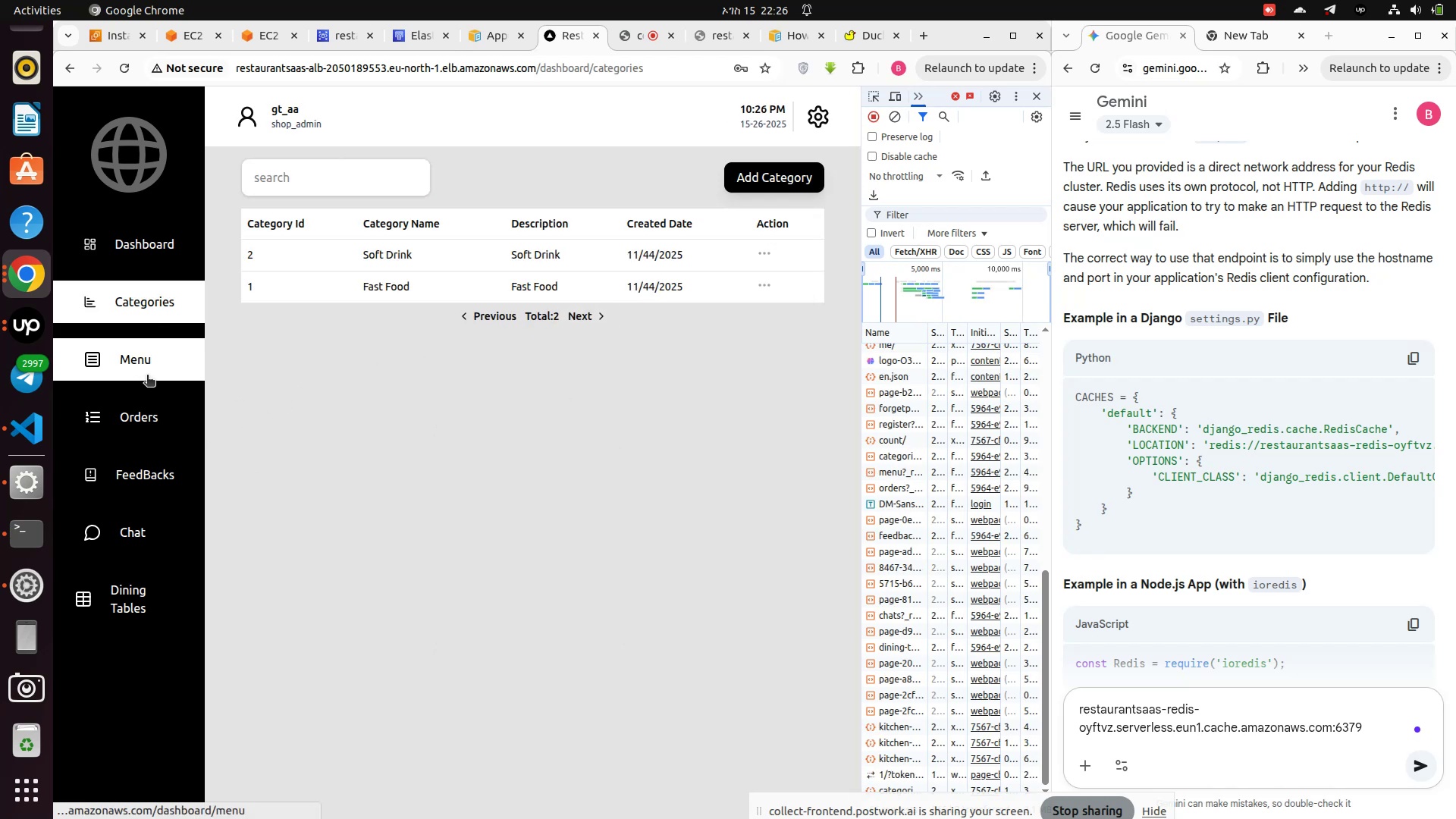 
left_click([142, 387])
 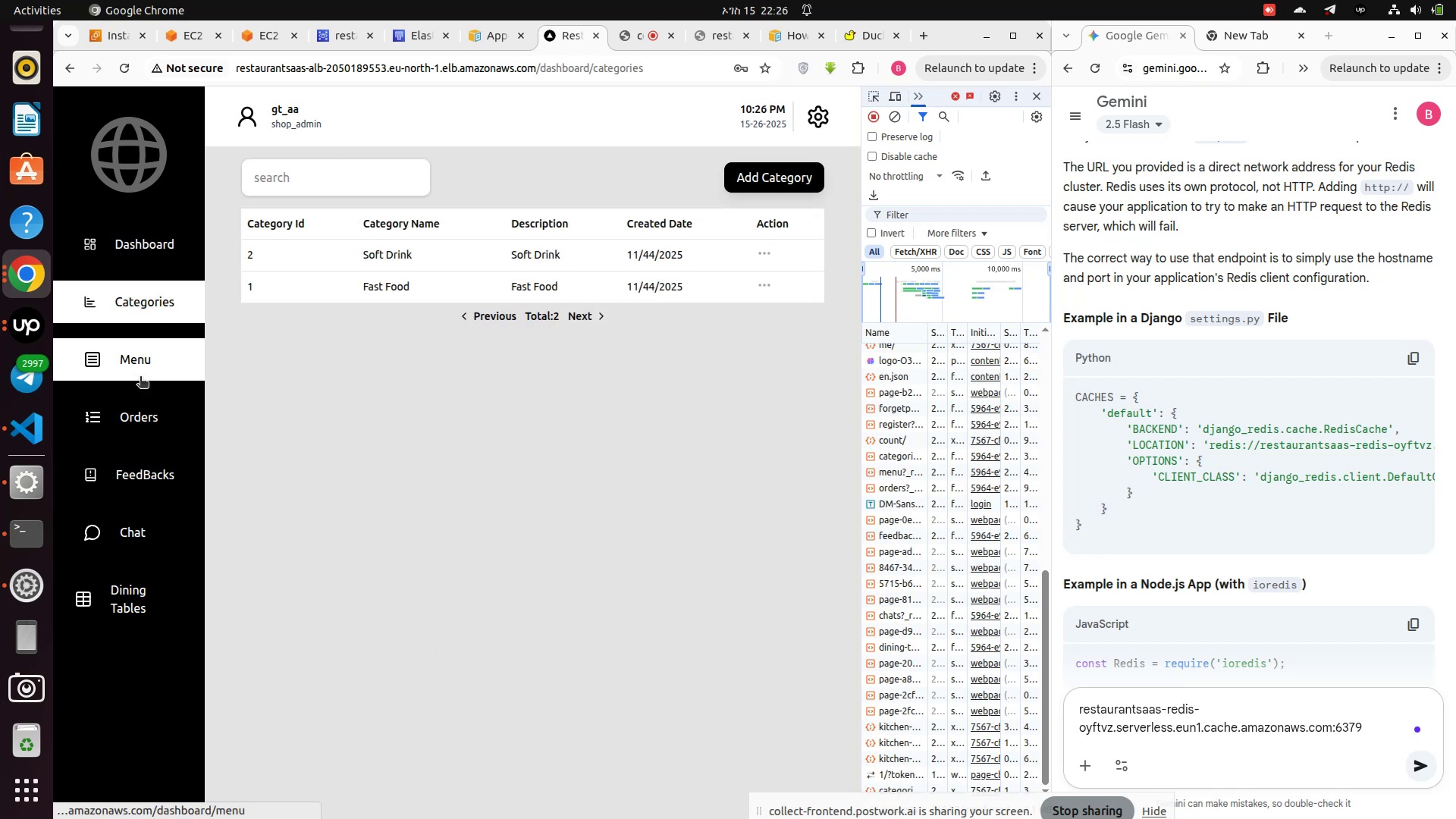 
left_click([140, 378])
 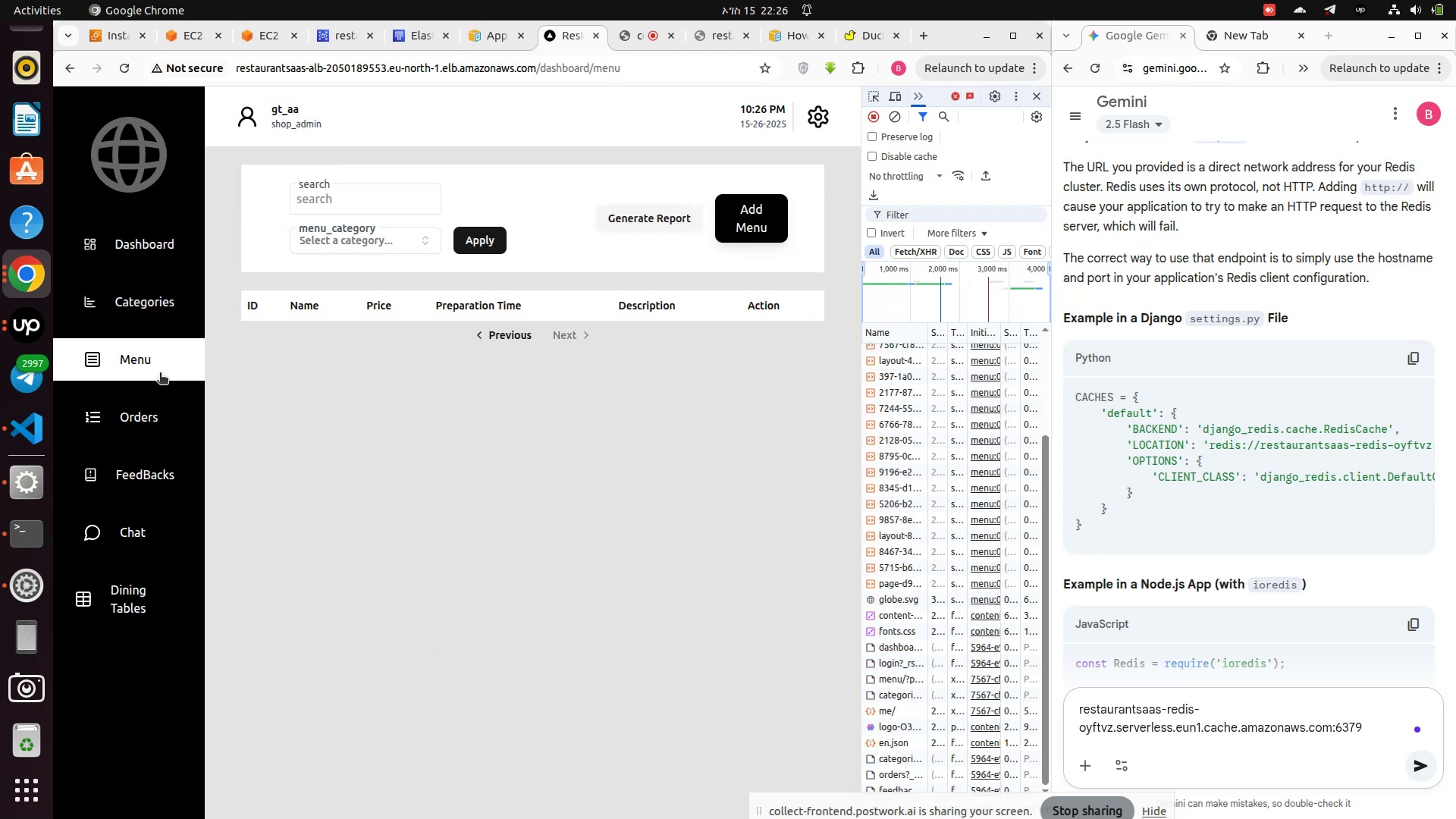 
wait(8.67)
 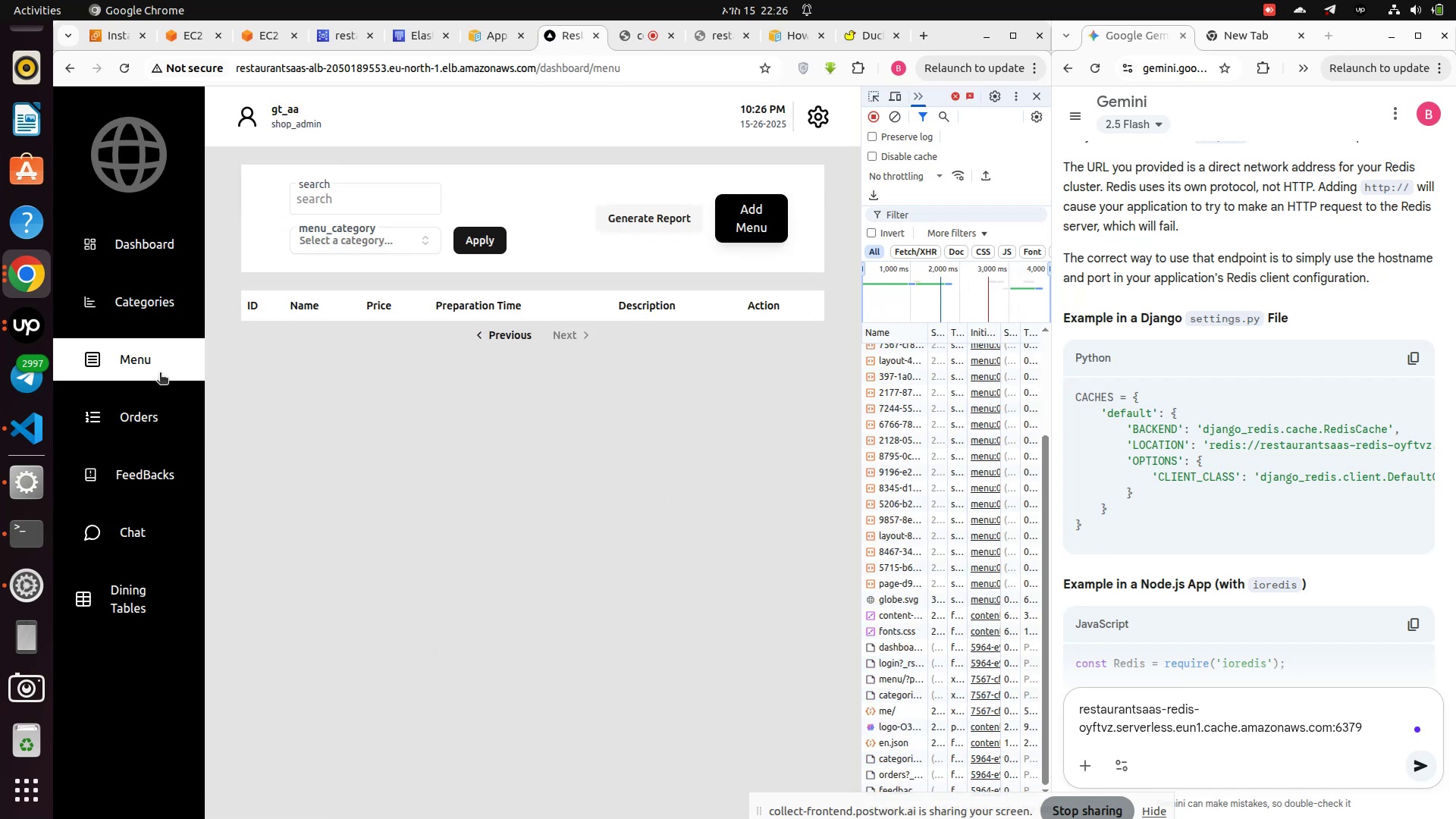 
mouse_move([123, 397])
 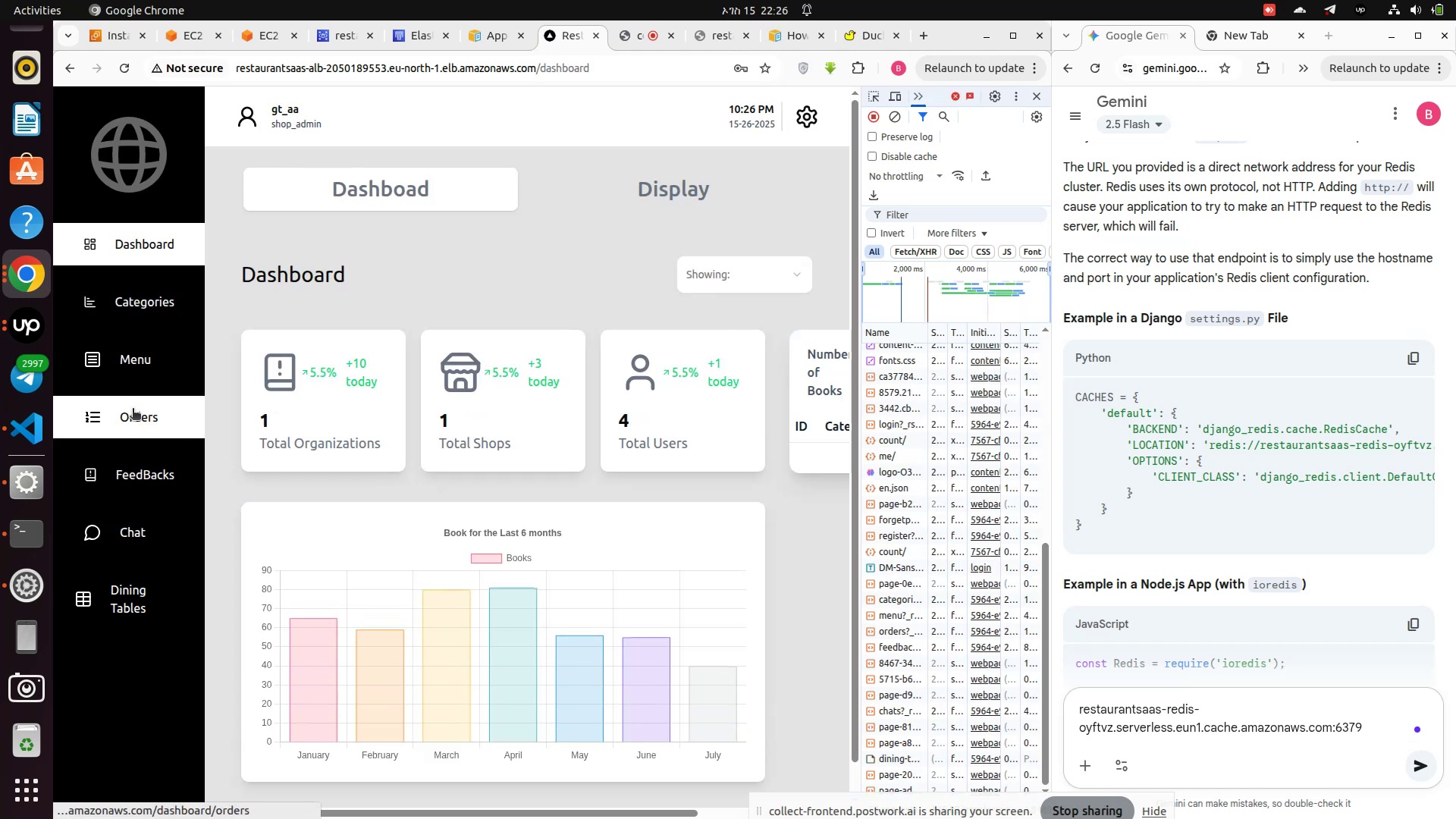 
left_click([133, 410])
 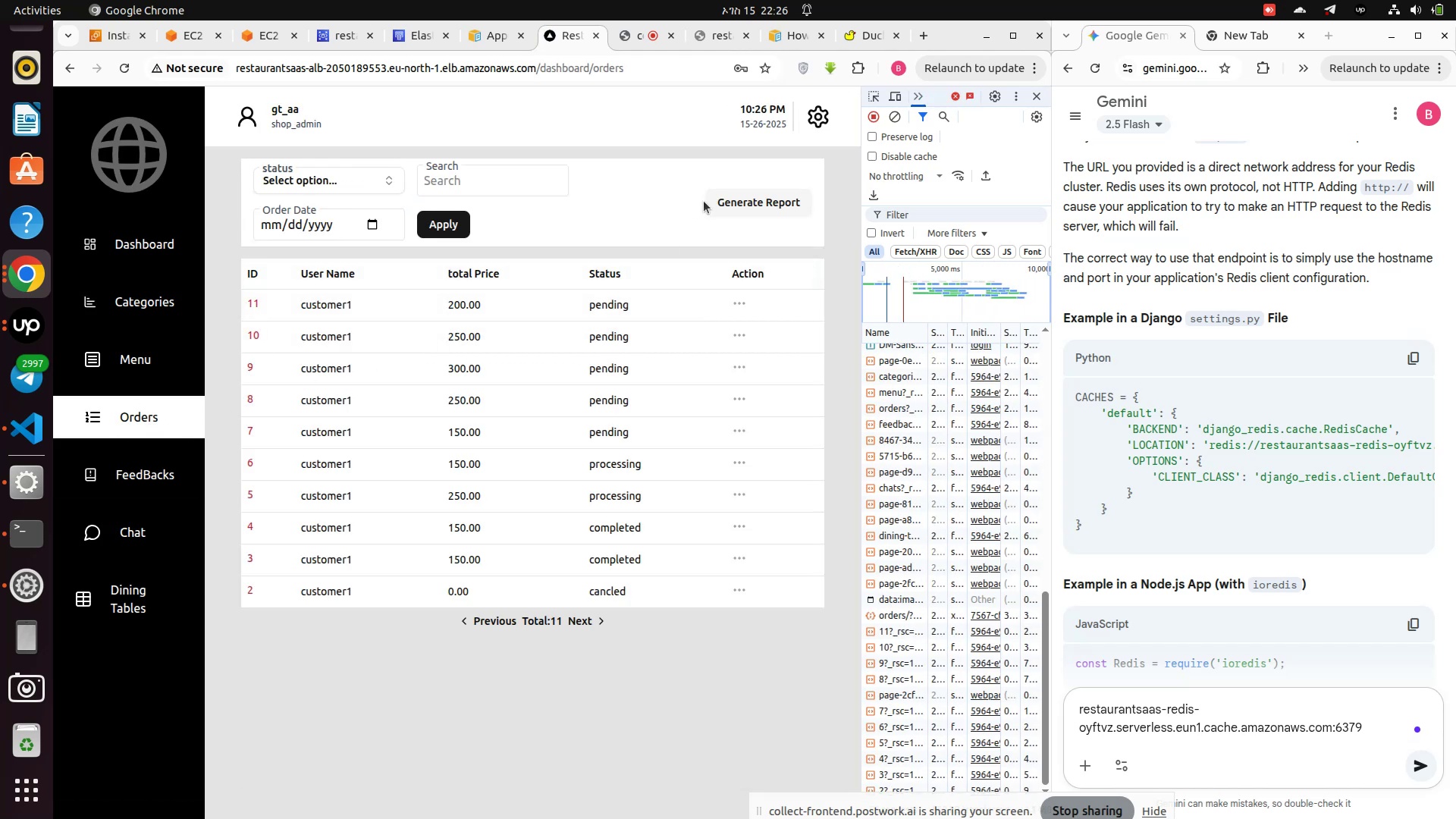 
left_click([757, 215])
 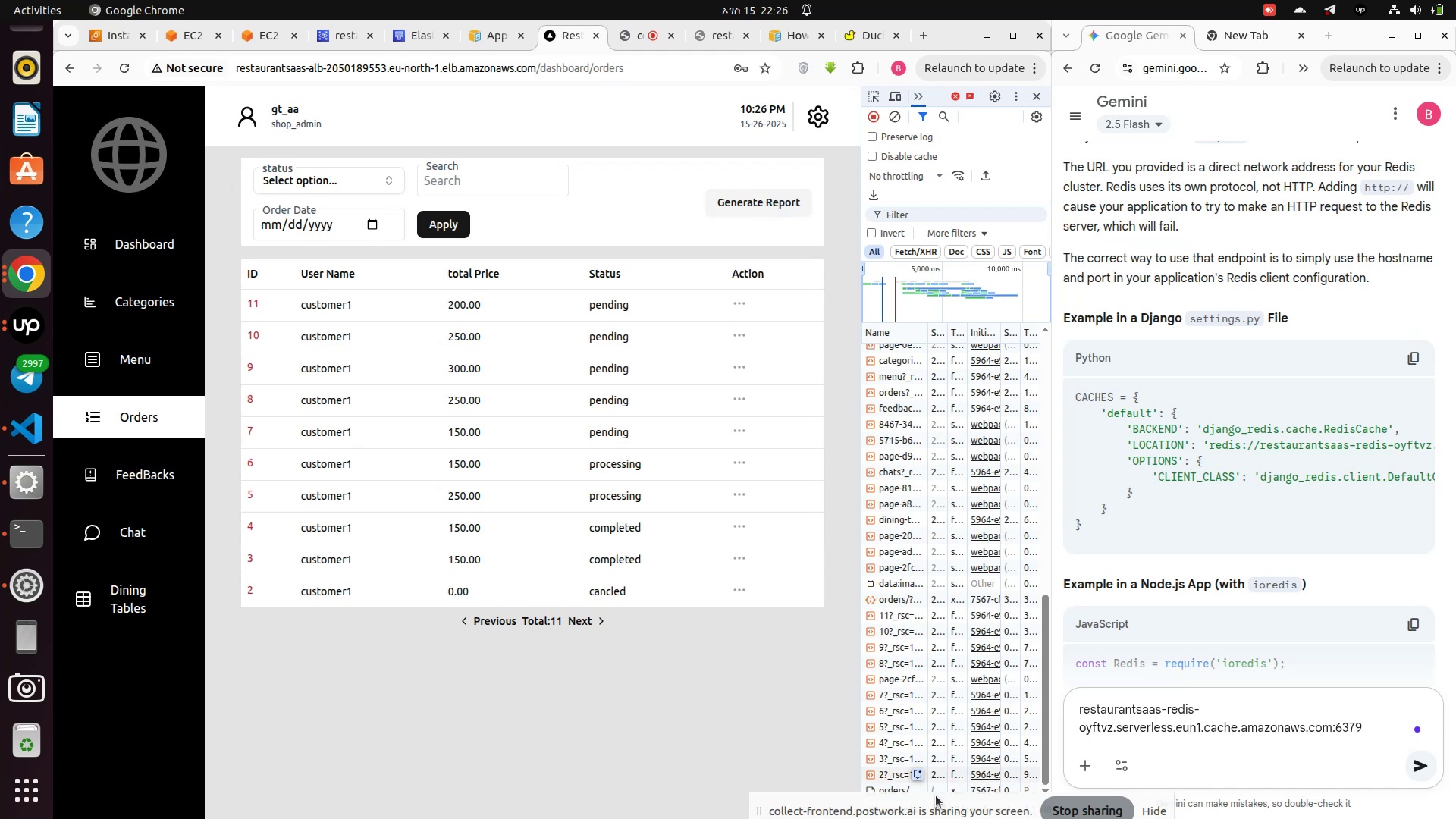 
scroll: coordinate [912, 745], scroll_direction: down, amount: 3.0
 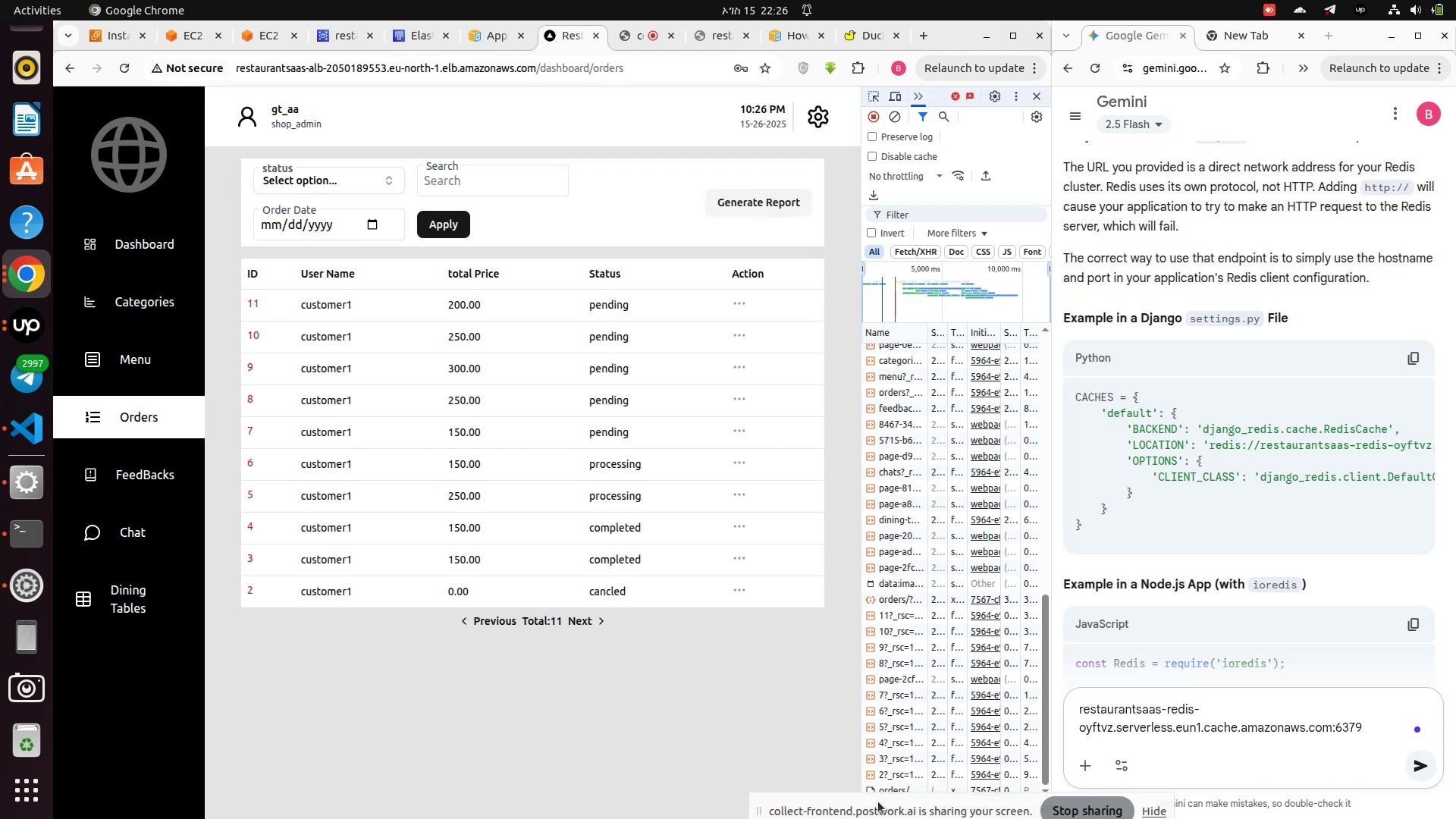 
left_click_drag(start_coordinate=[877, 802], to_coordinate=[896, 818])
 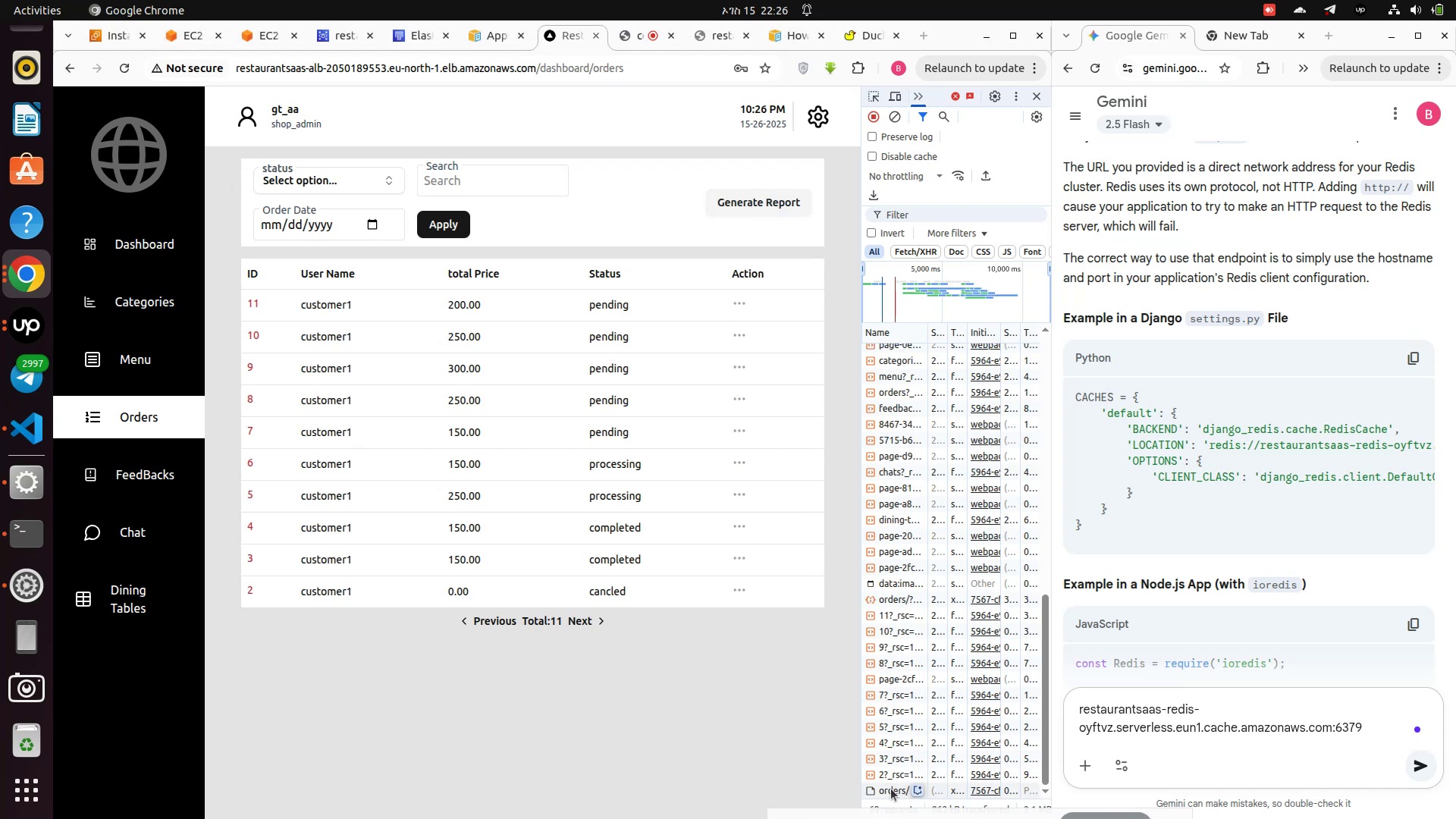 
left_click([886, 789])
 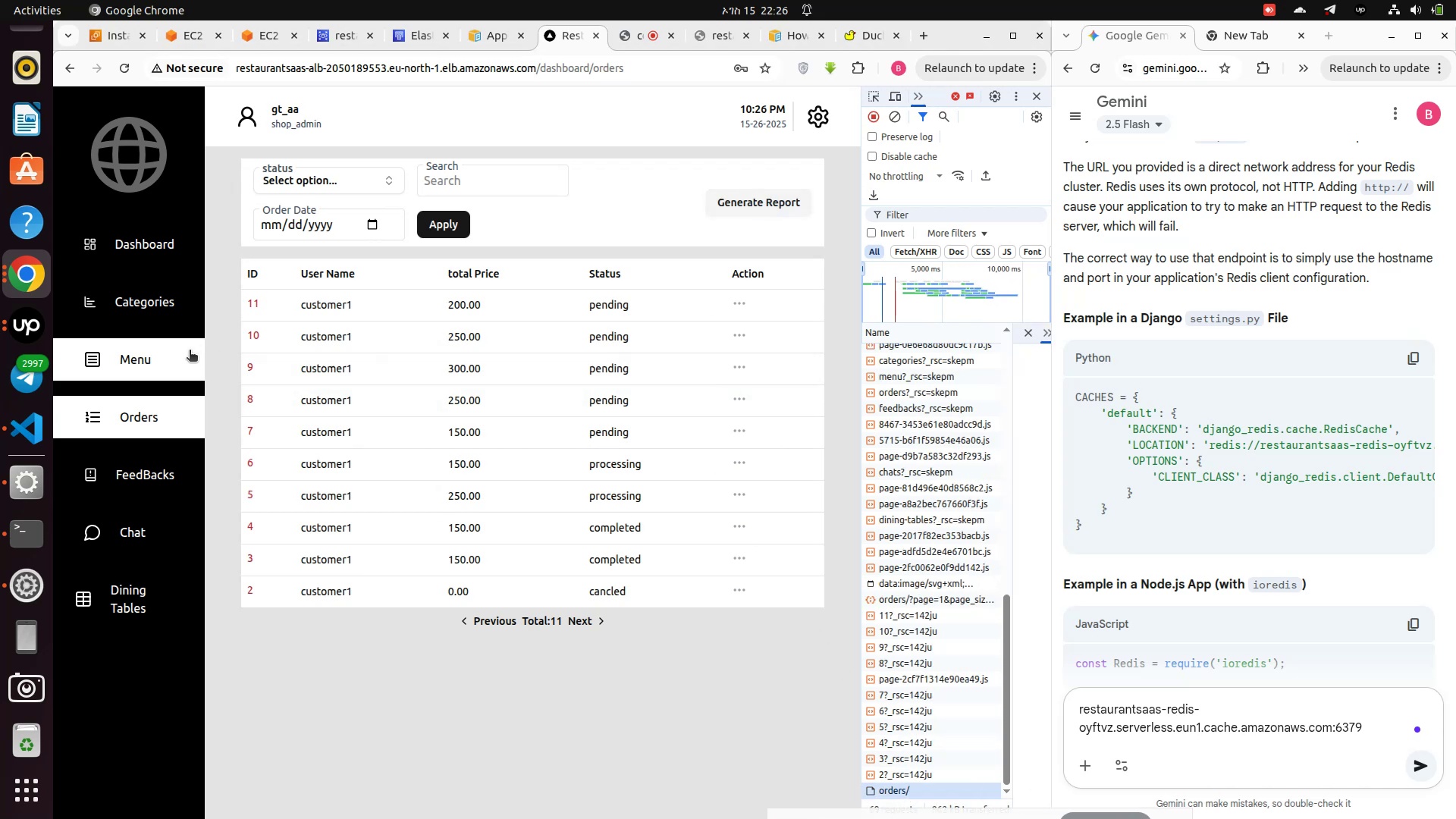 
left_click([165, 371])
 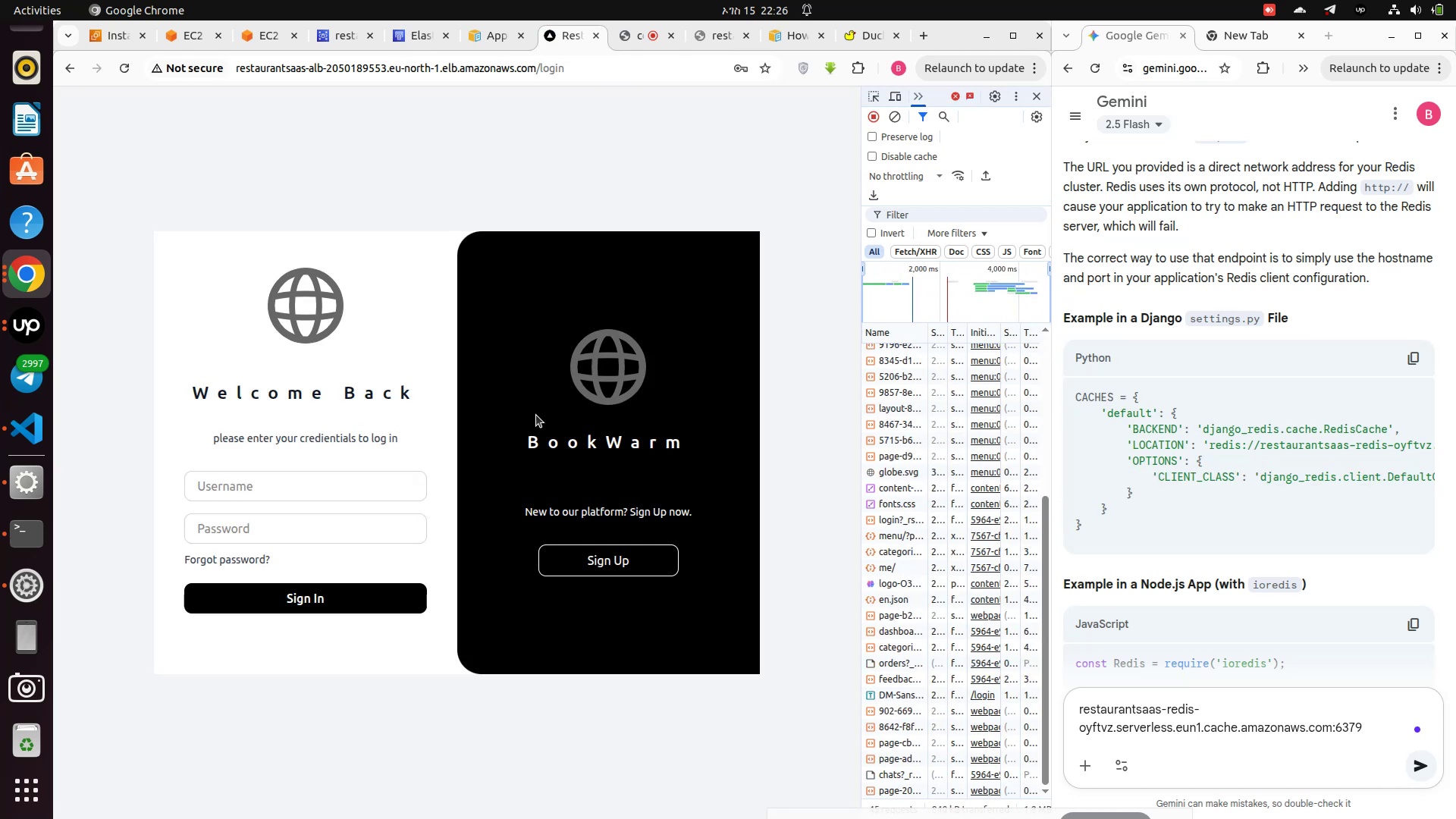 
wait(9.77)
 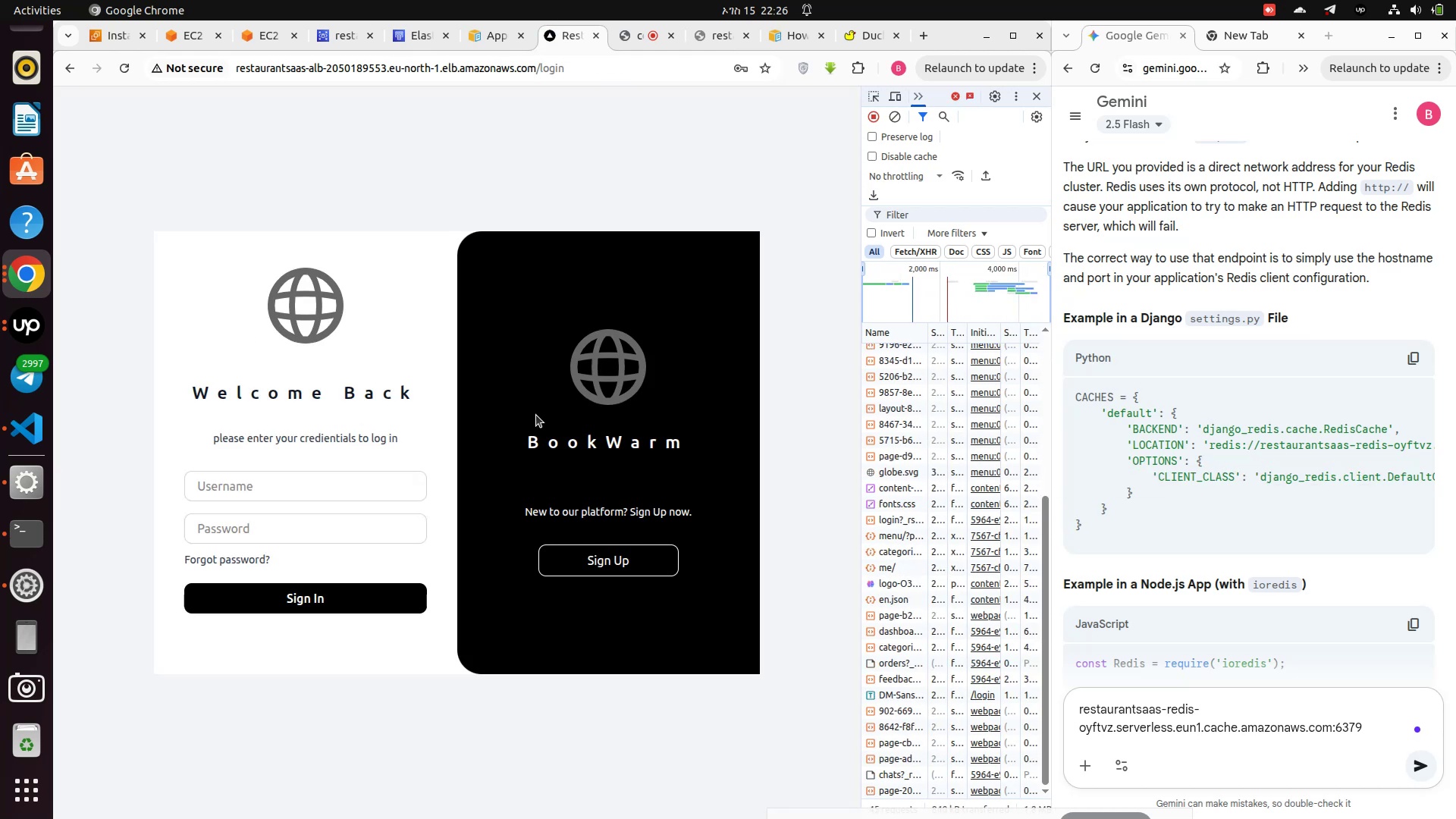 
left_click([123, 371])
 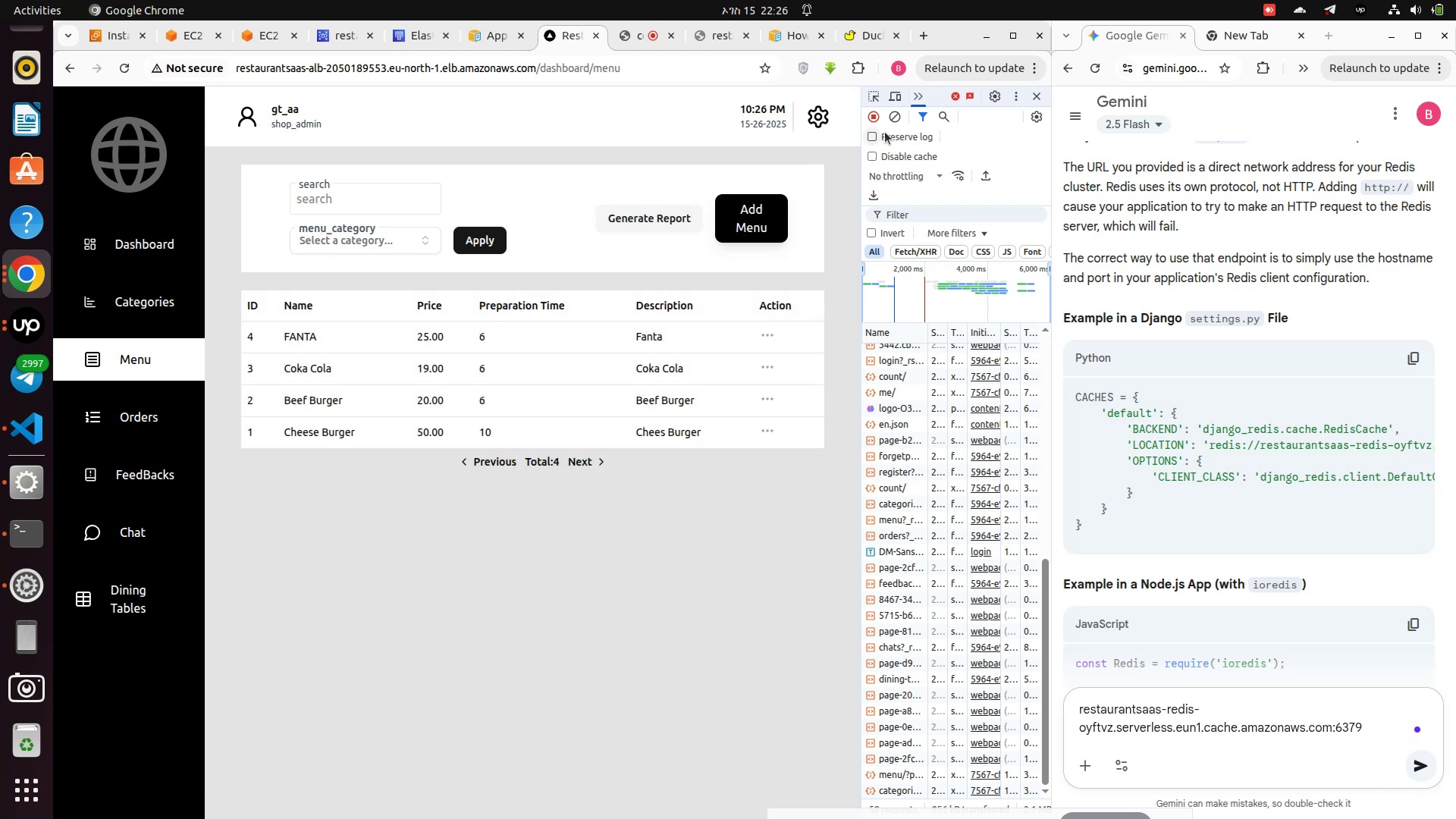 
left_click([902, 117])
 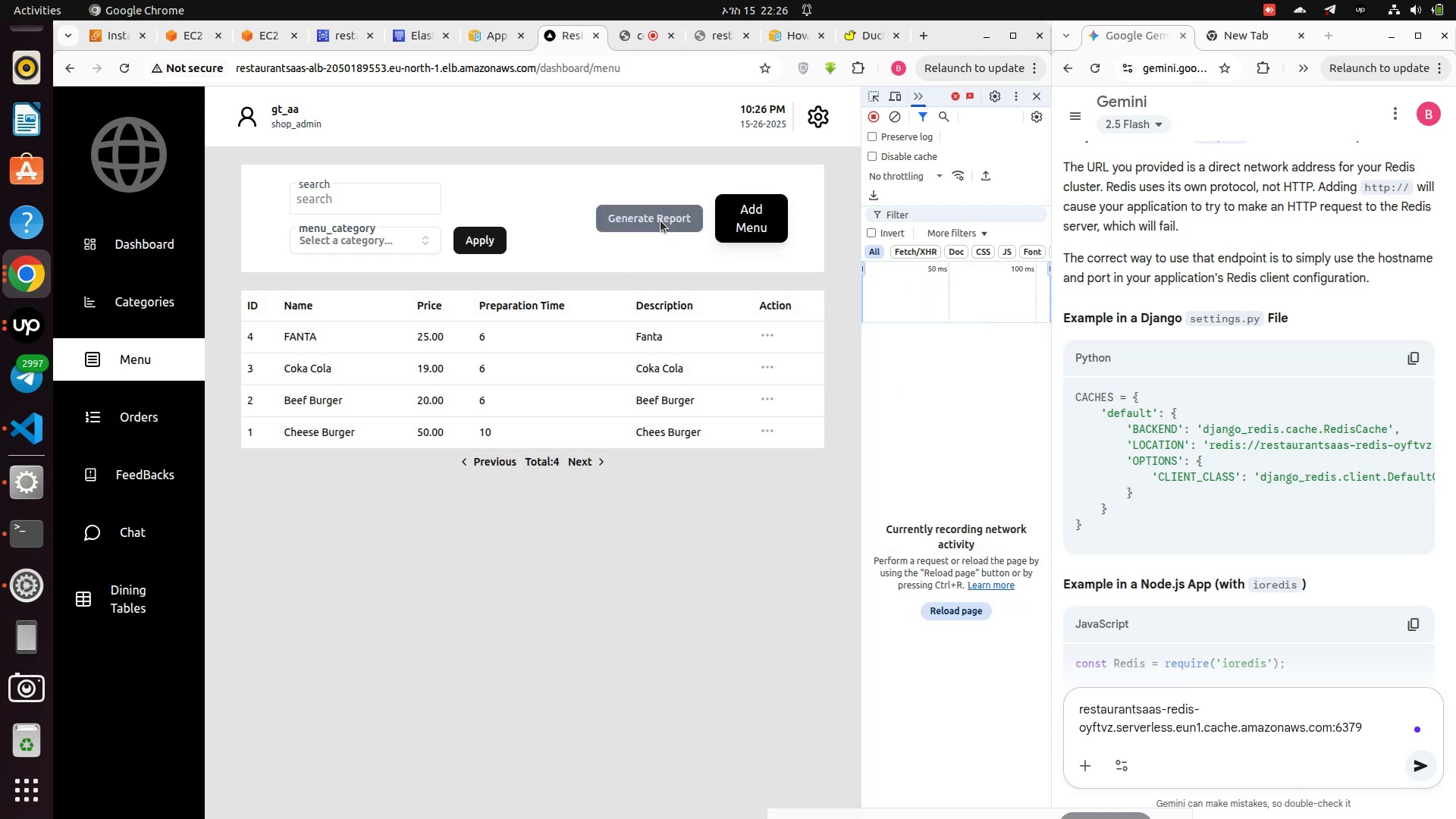 
left_click([661, 221])
 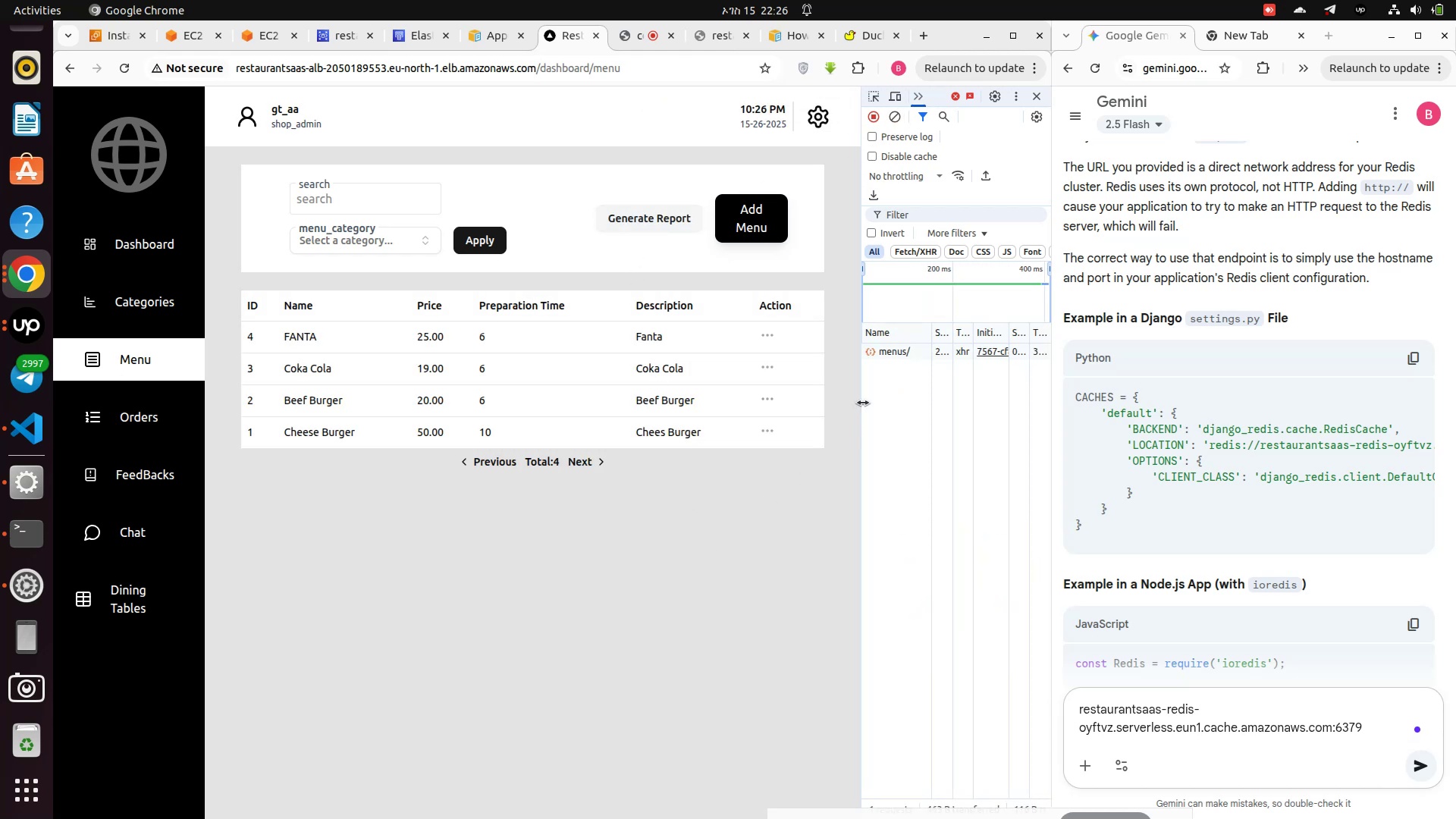 
left_click([897, 358])
 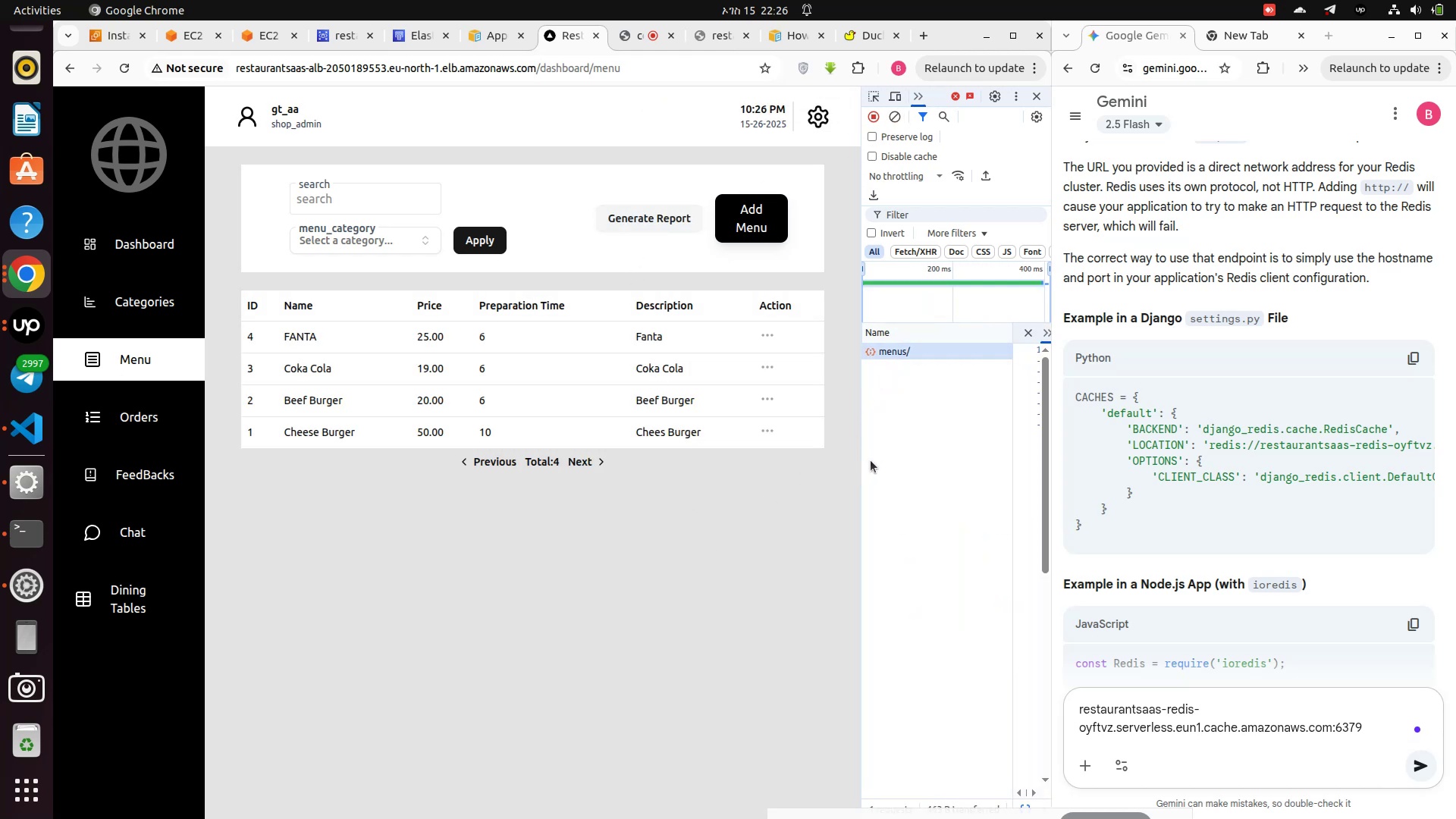 
left_click_drag(start_coordinate=[861, 461], to_coordinate=[543, 483])
 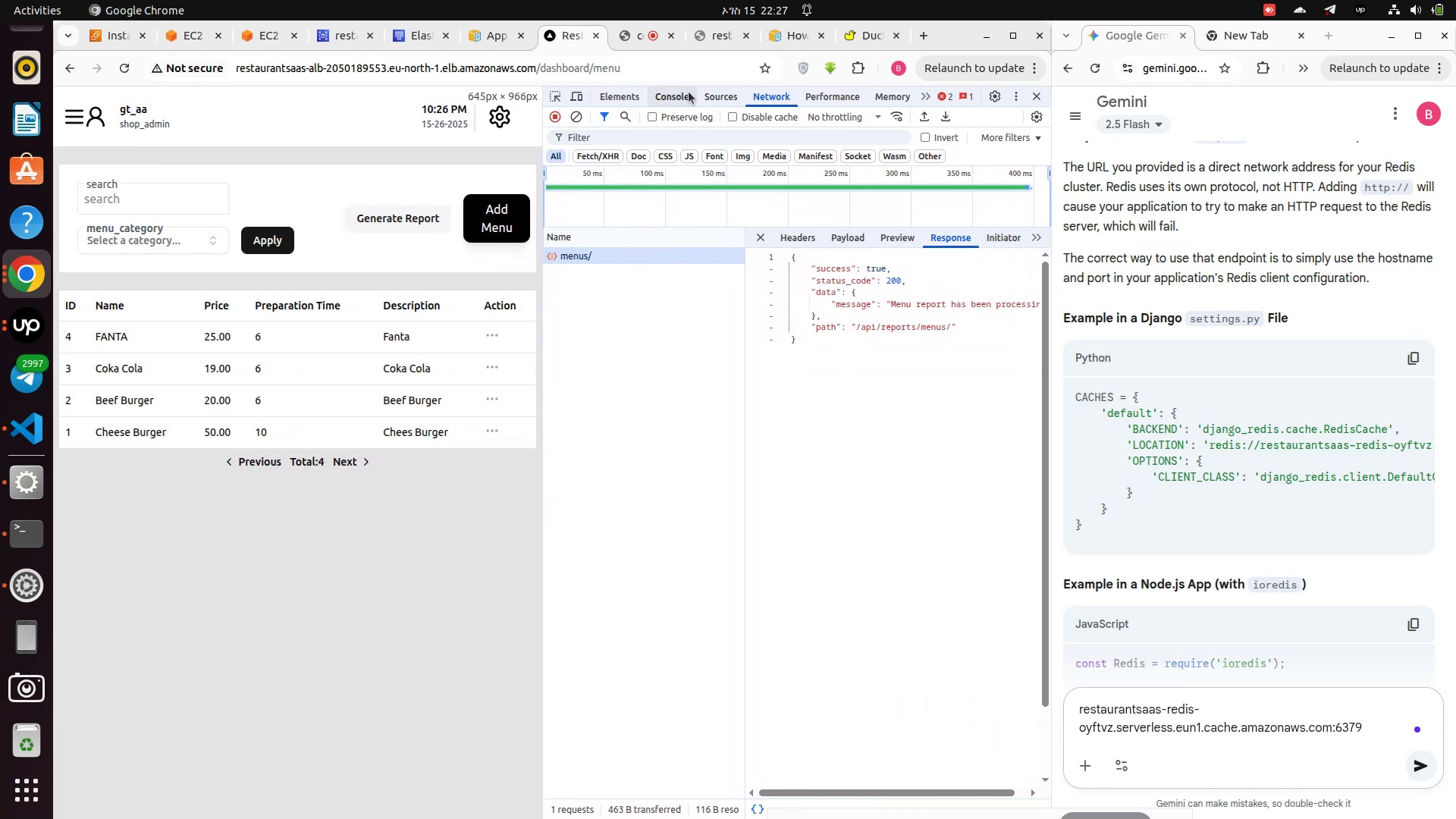 
left_click([689, 92])
 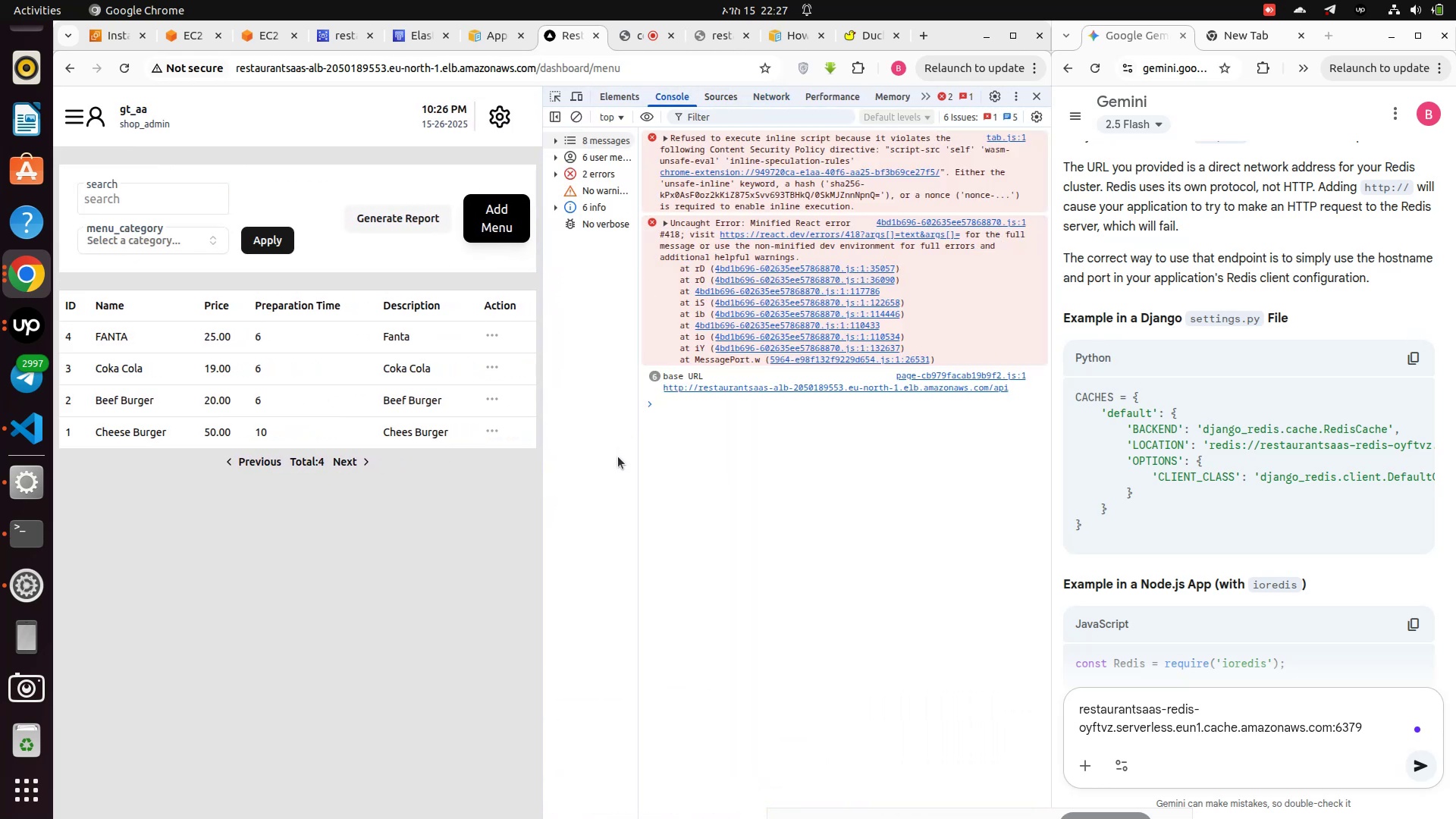 
scroll: coordinate [704, 451], scroll_direction: up, amount: 3.0
 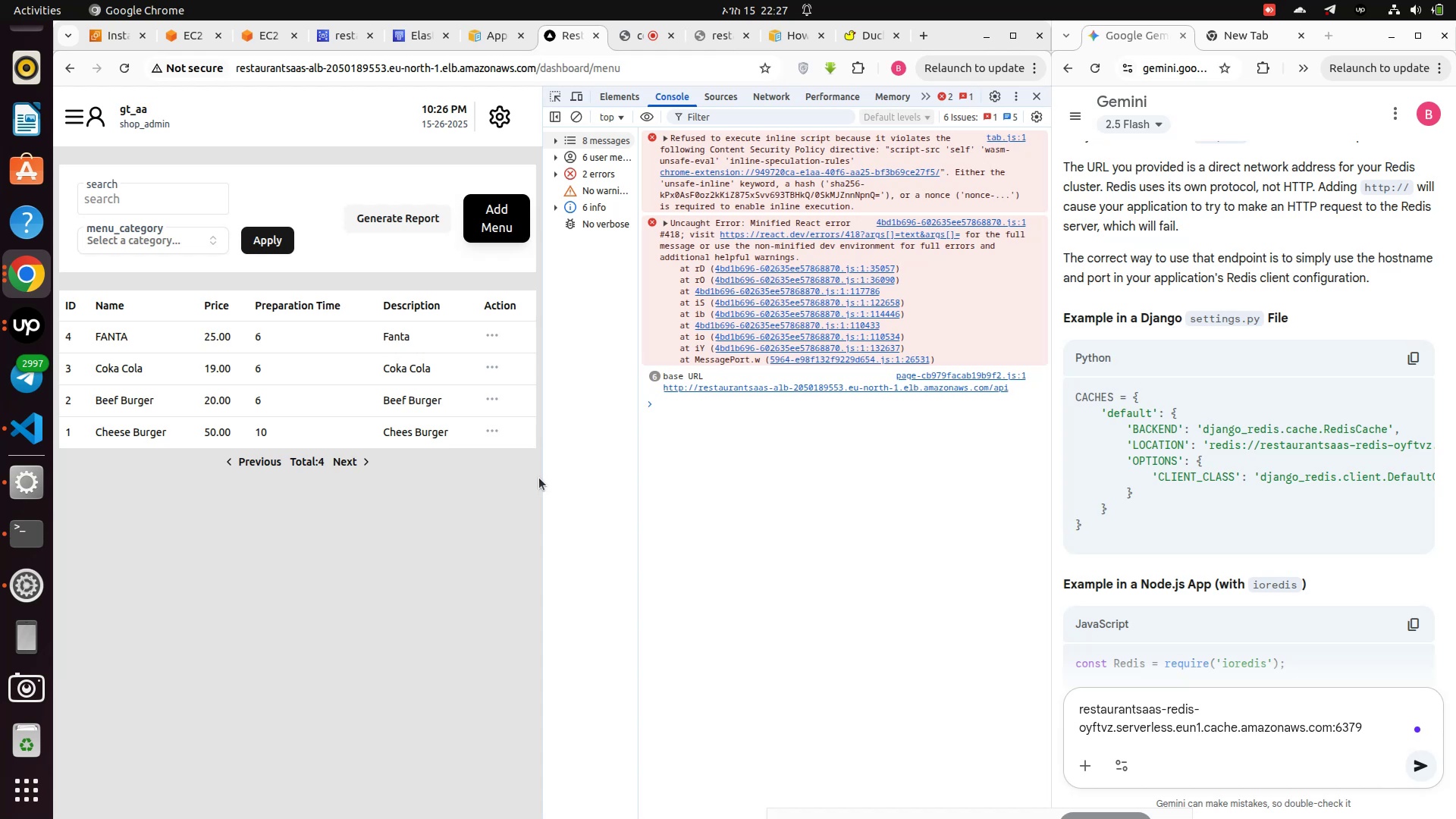 
left_click([539, 478])
 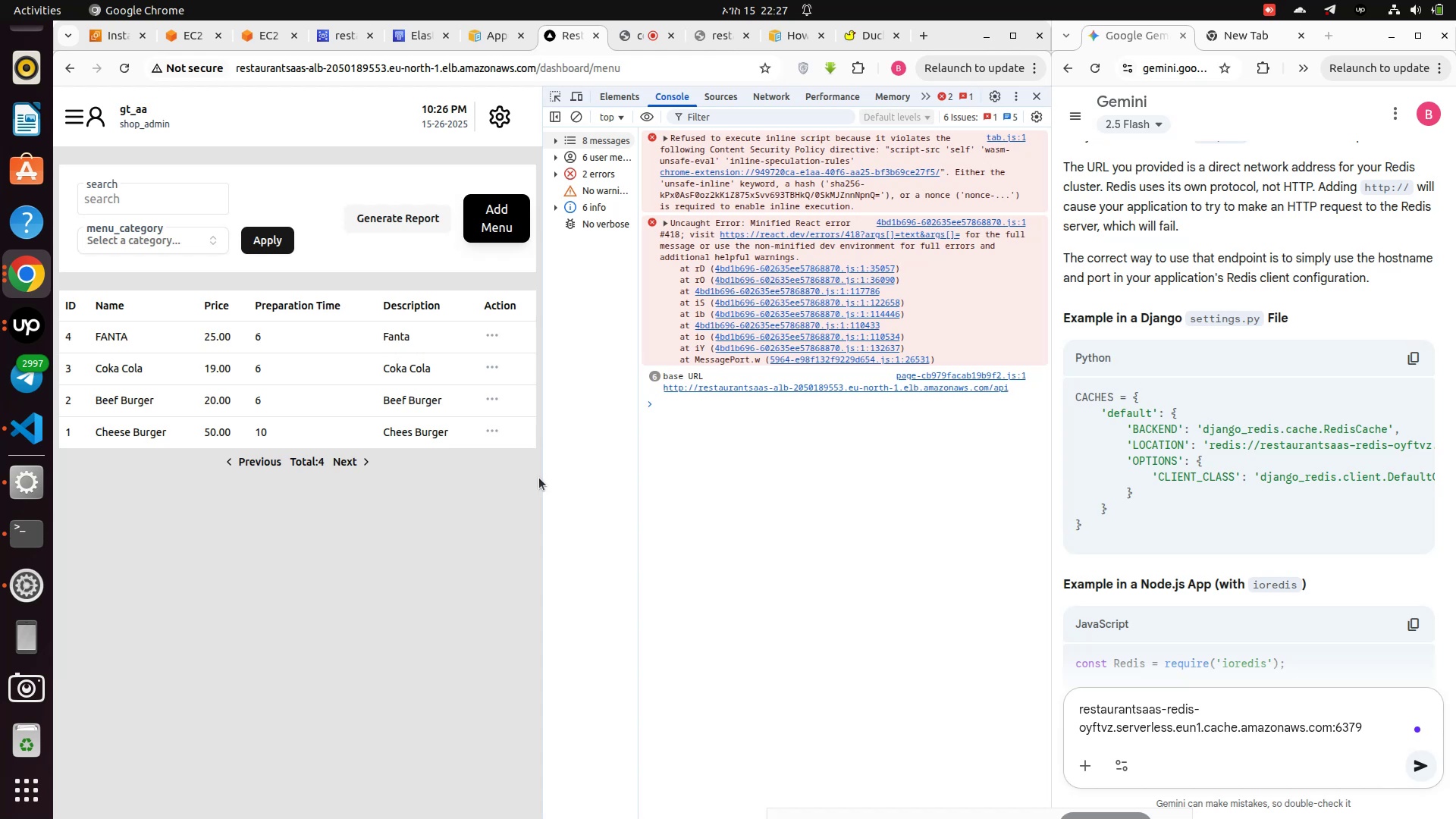 
left_click_drag(start_coordinate=[539, 478], to_coordinate=[601, 485])
 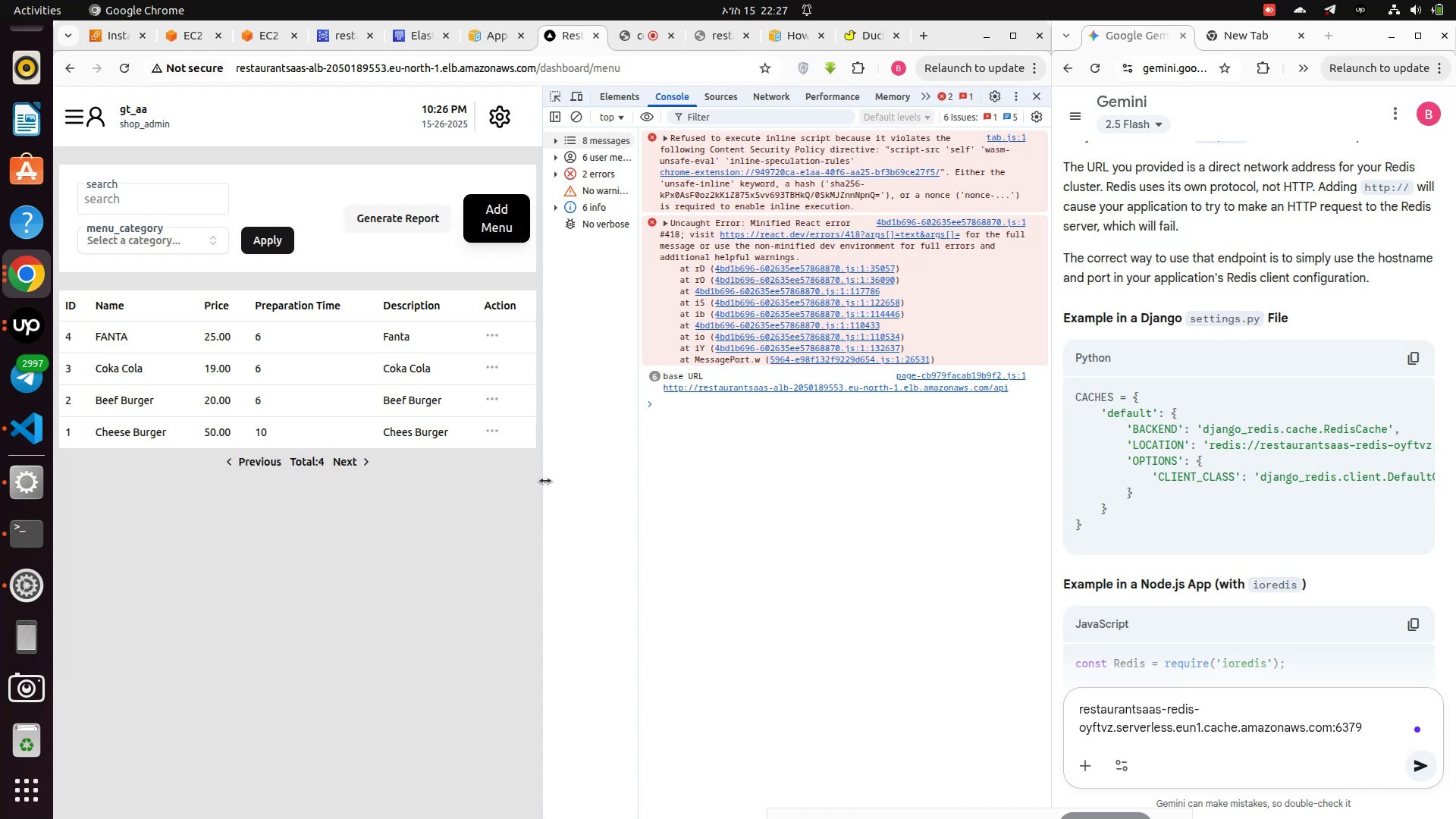 
left_click_drag(start_coordinate=[544, 481], to_coordinate=[669, 480])
 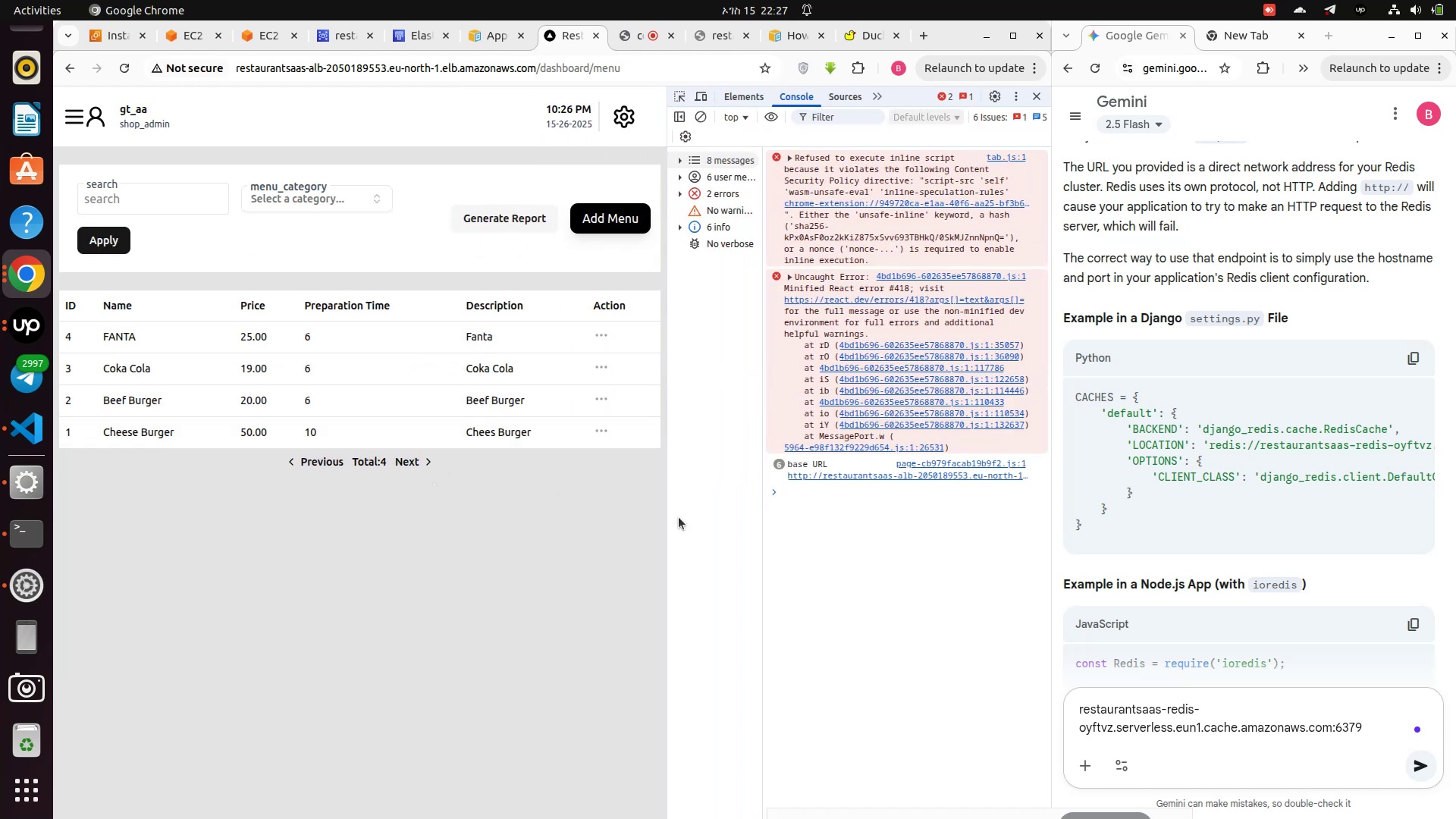 
left_click_drag(start_coordinate=[668, 514], to_coordinate=[946, 496])
 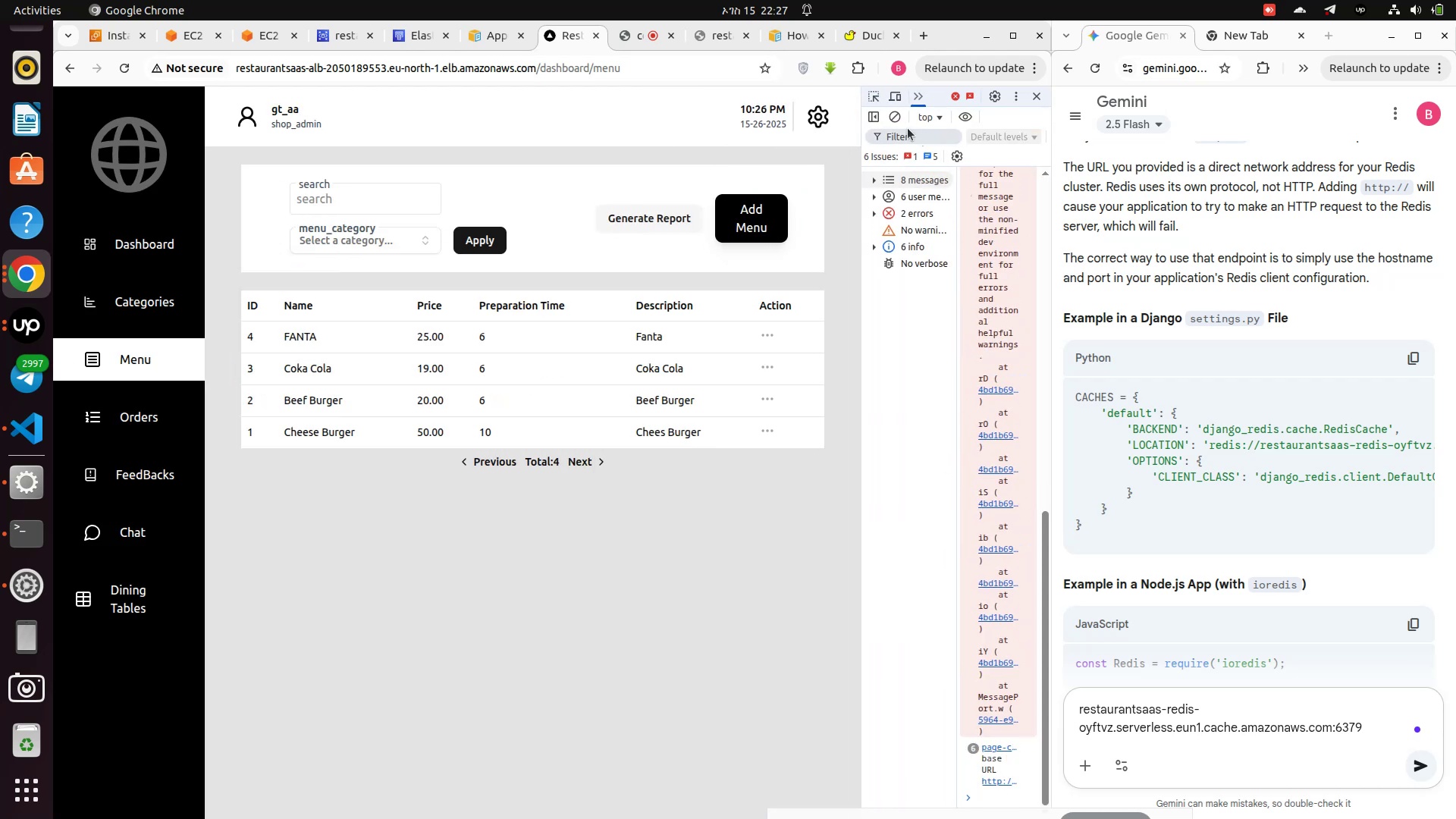 
left_click([898, 116])
 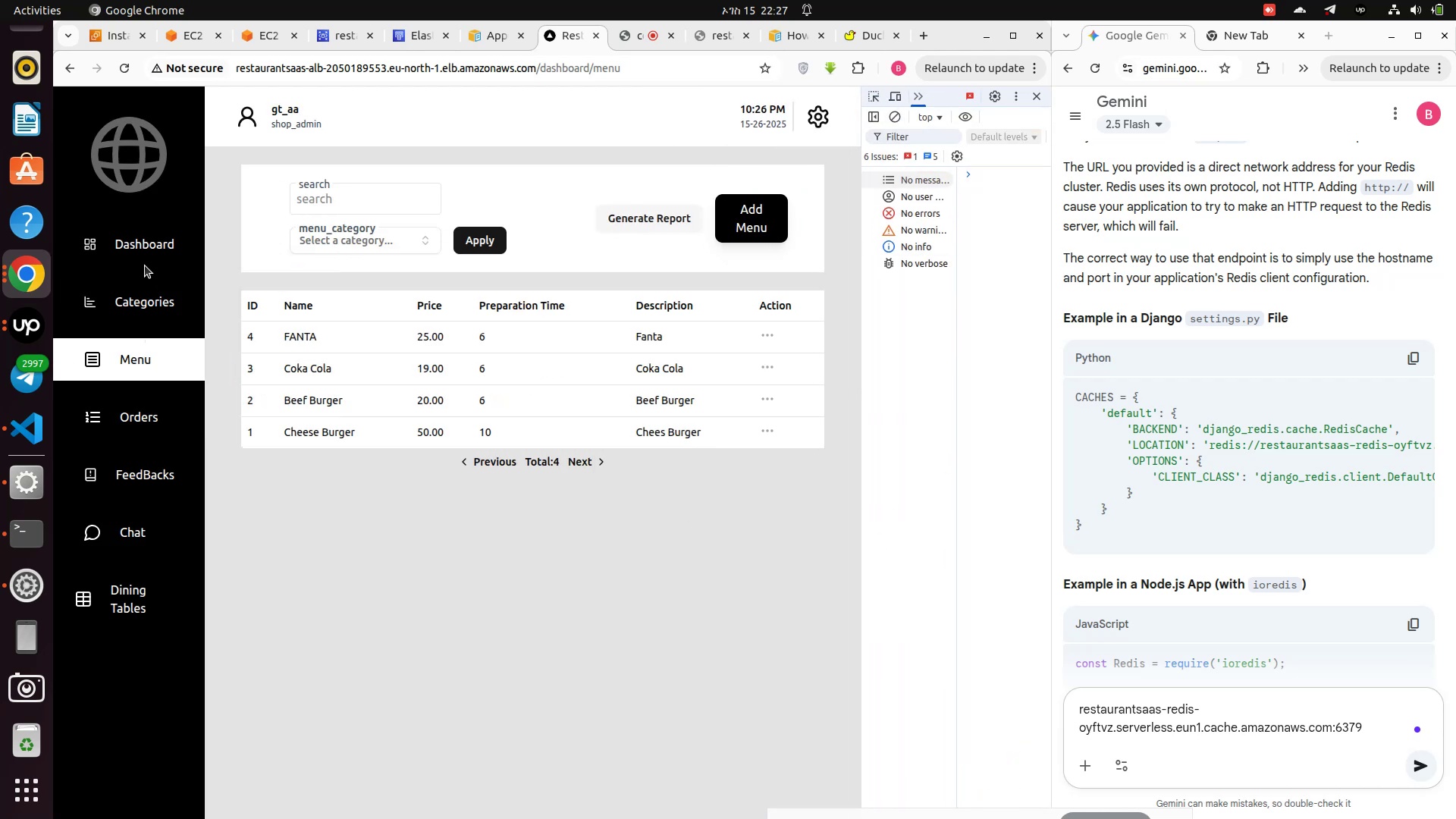 
left_click([142, 246])
 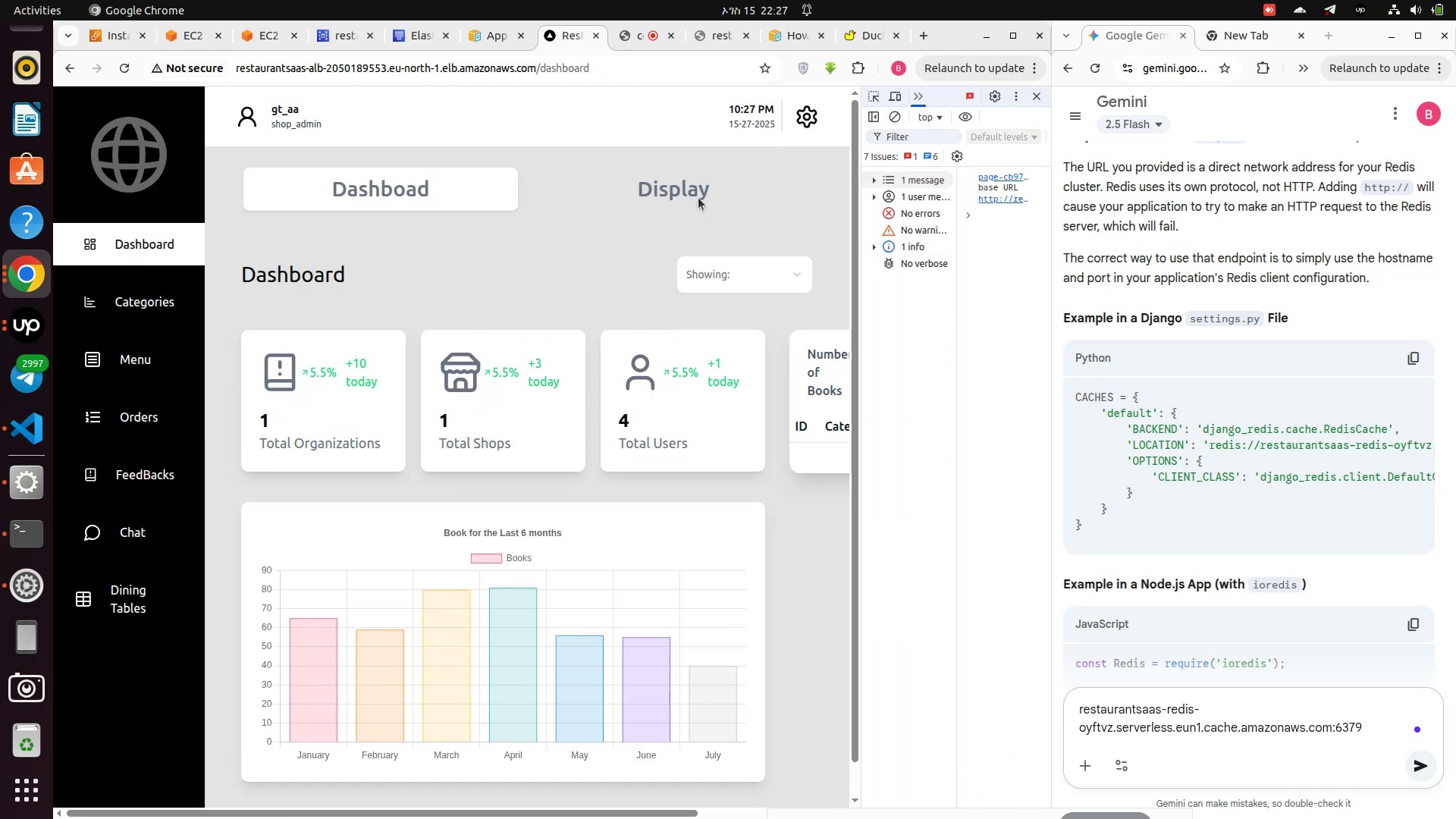 
left_click([692, 190])
 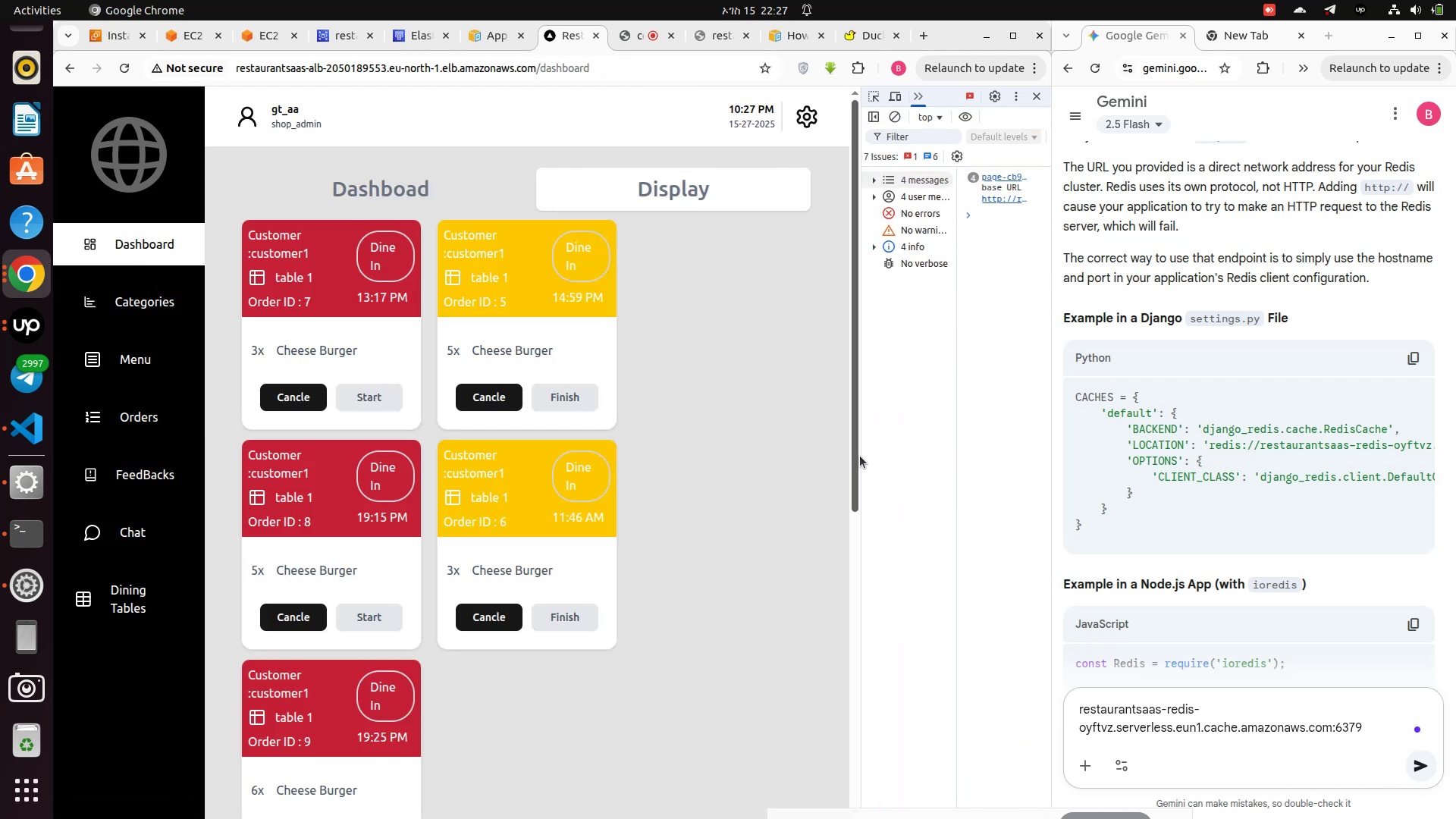 
left_click_drag(start_coordinate=[861, 450], to_coordinate=[633, 444])
 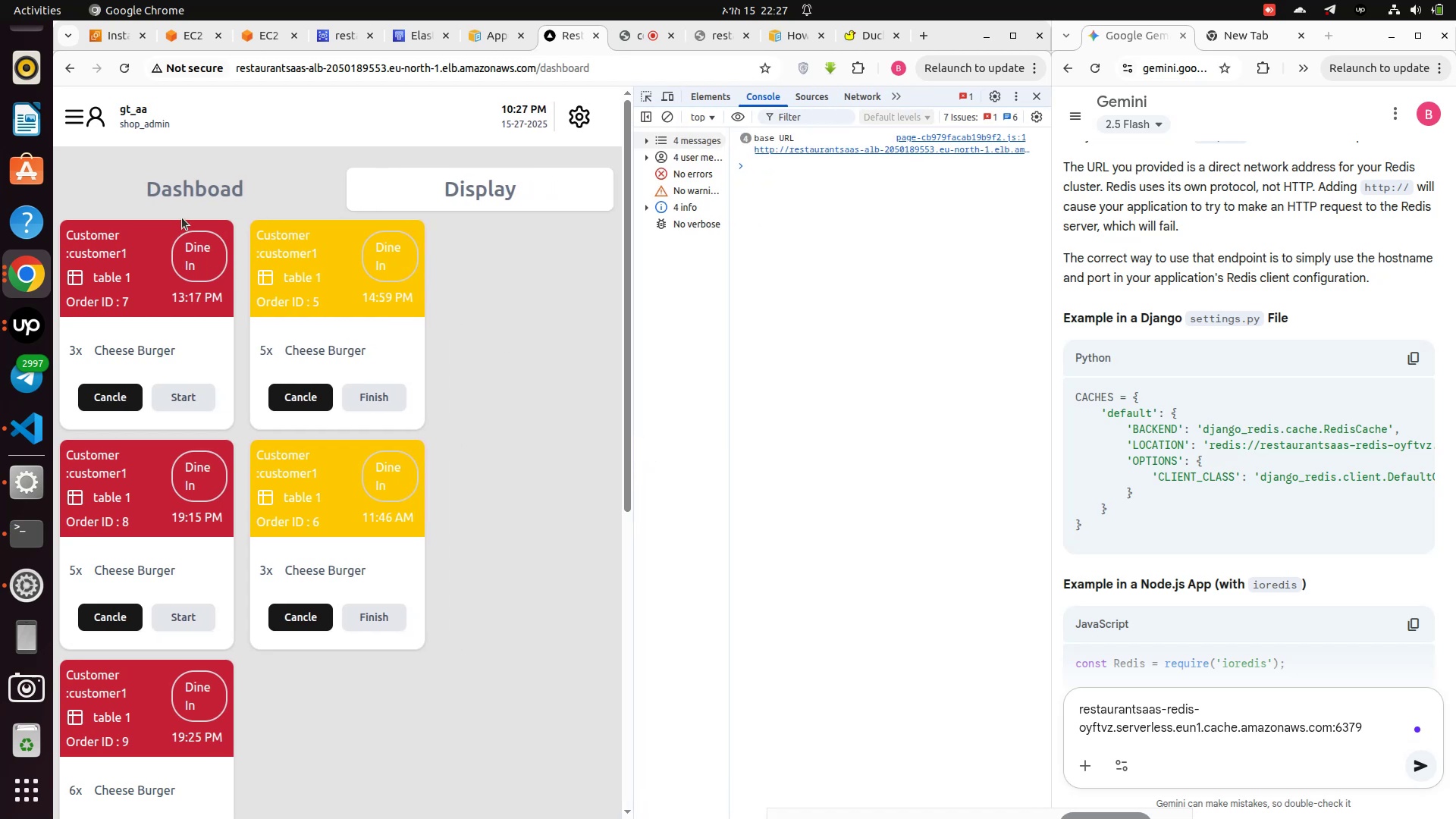 
left_click([194, 198])
 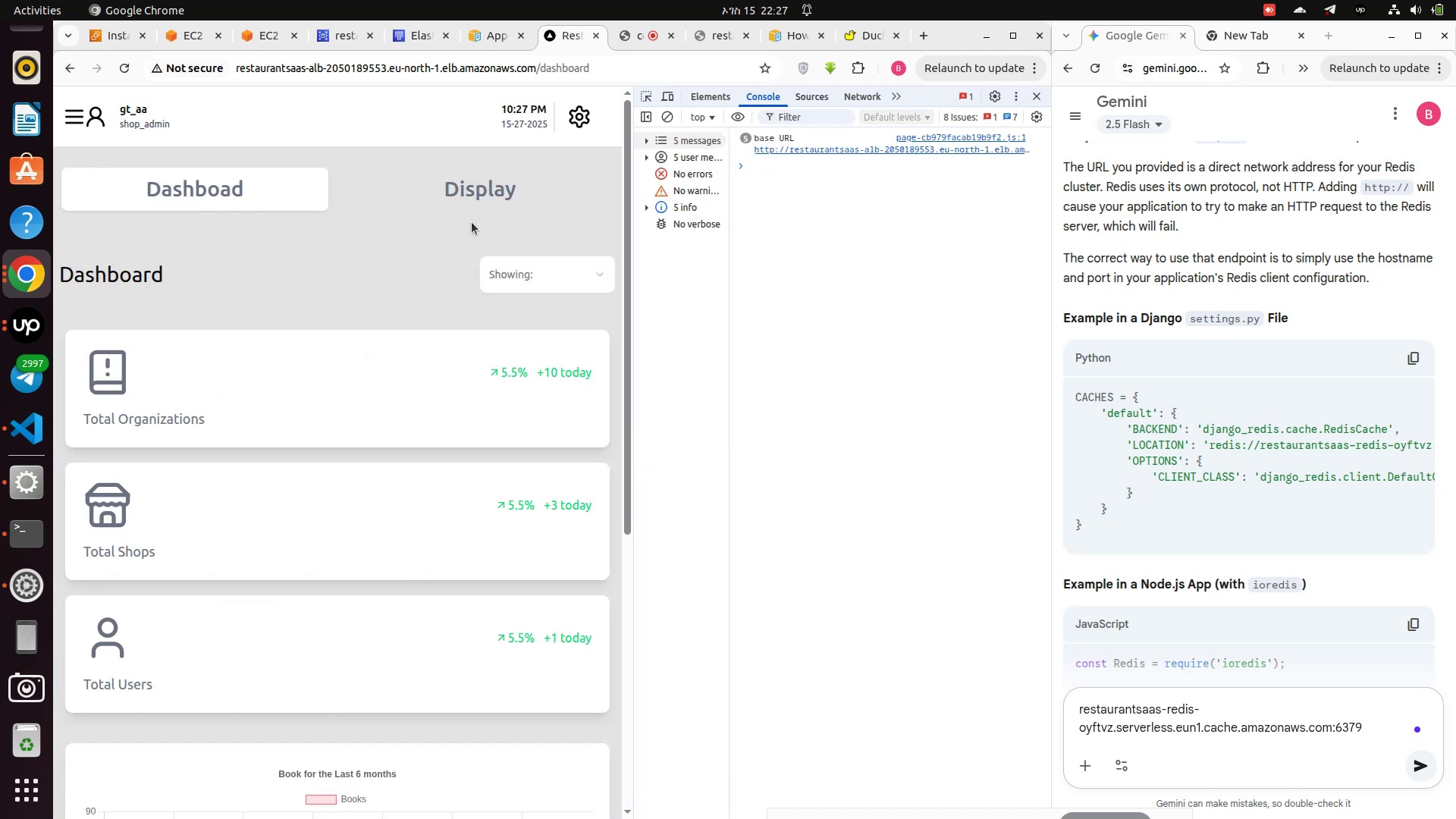 
mouse_move([475, 224])
 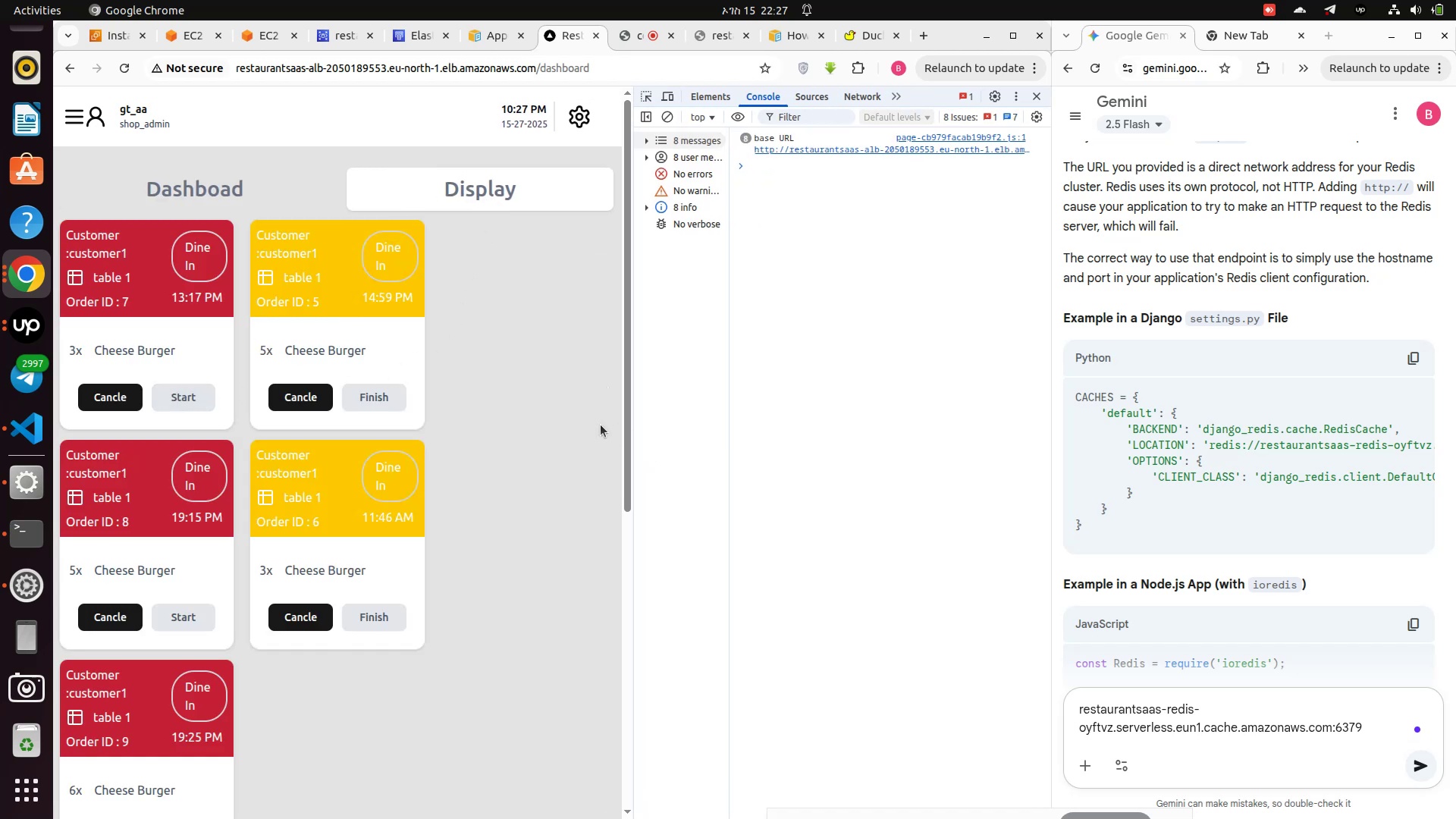 
left_click_drag(start_coordinate=[636, 431], to_coordinate=[868, 428])
 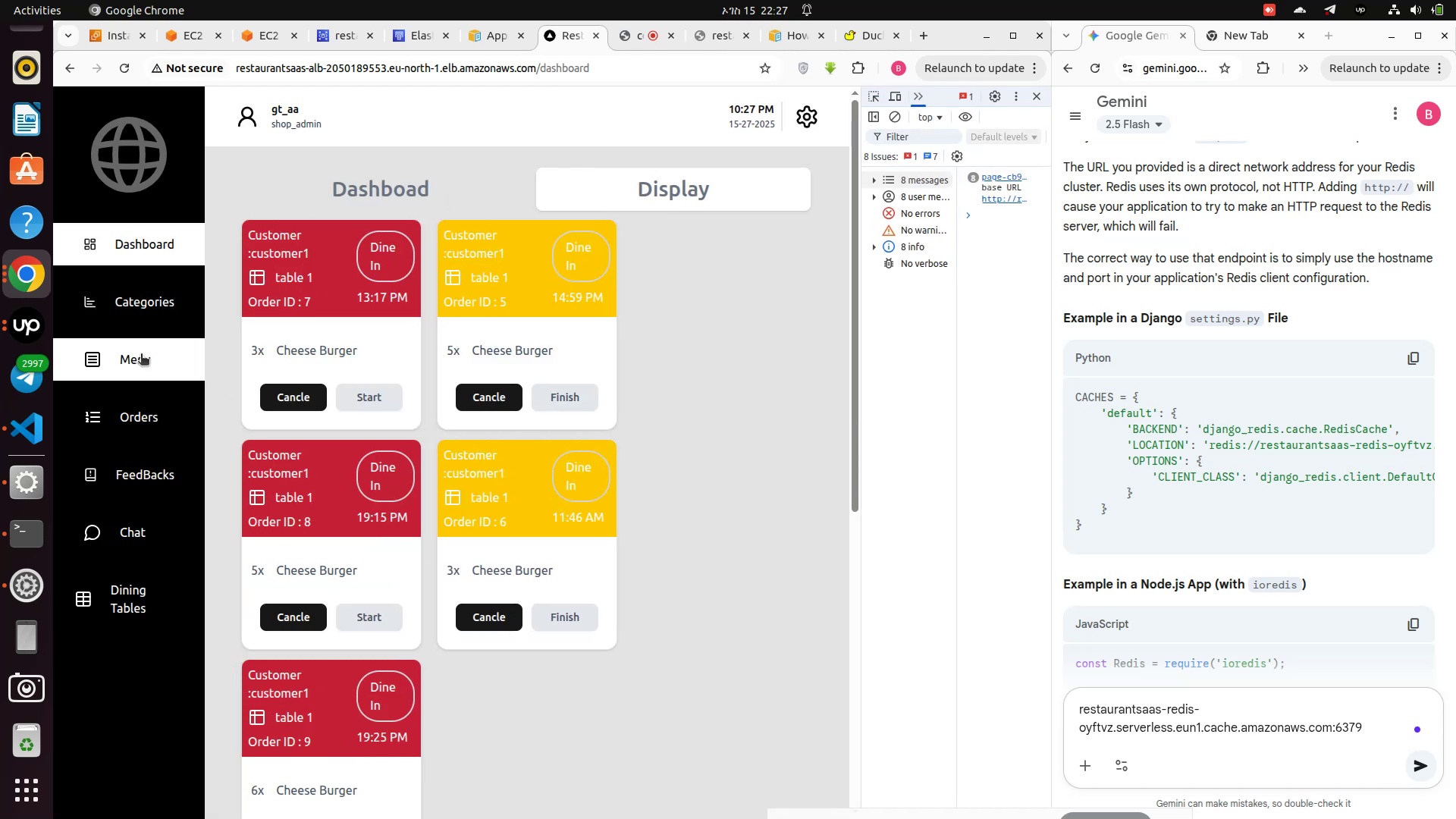 
left_click([141, 355])
 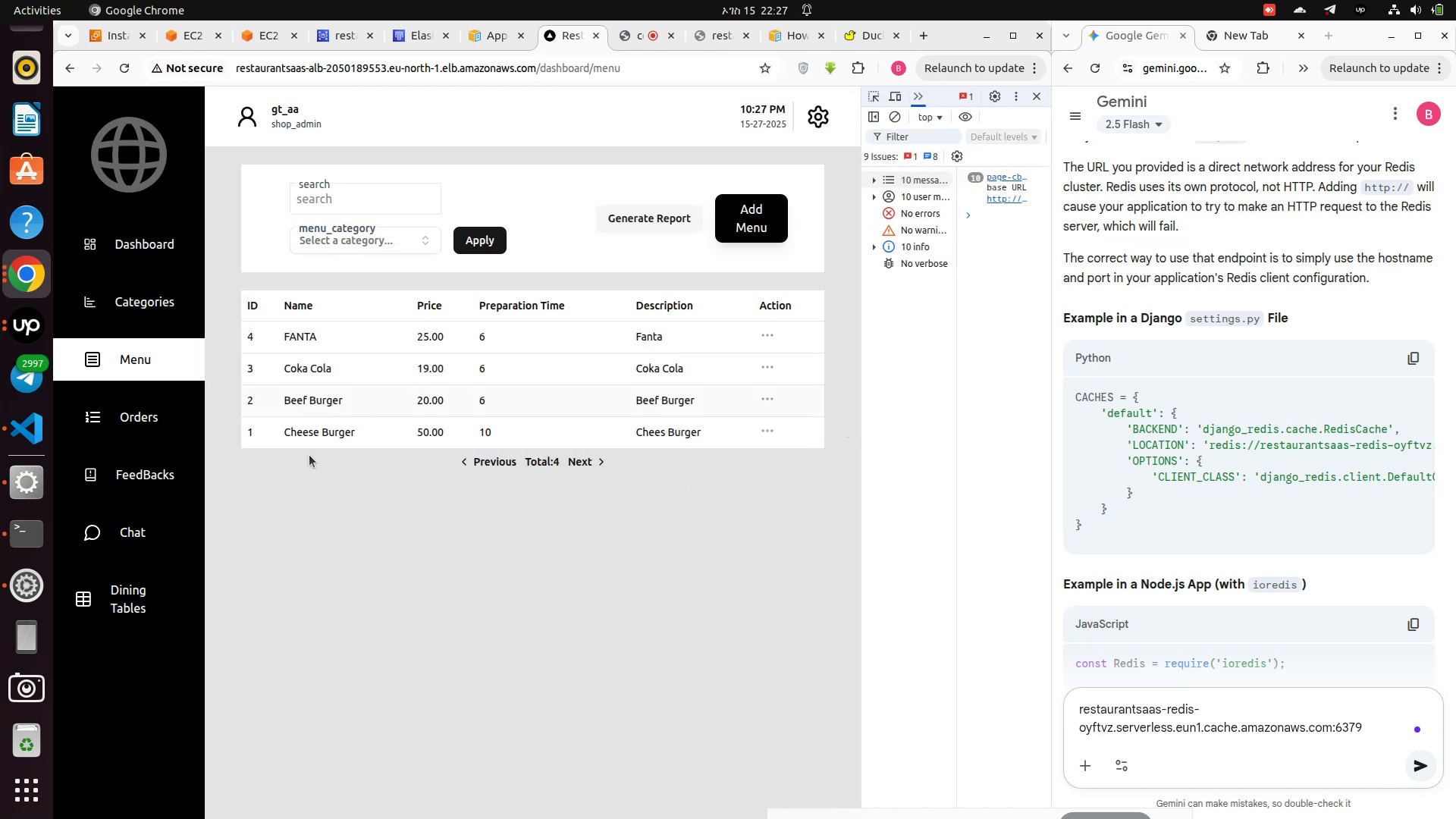 
left_click([129, 428])
 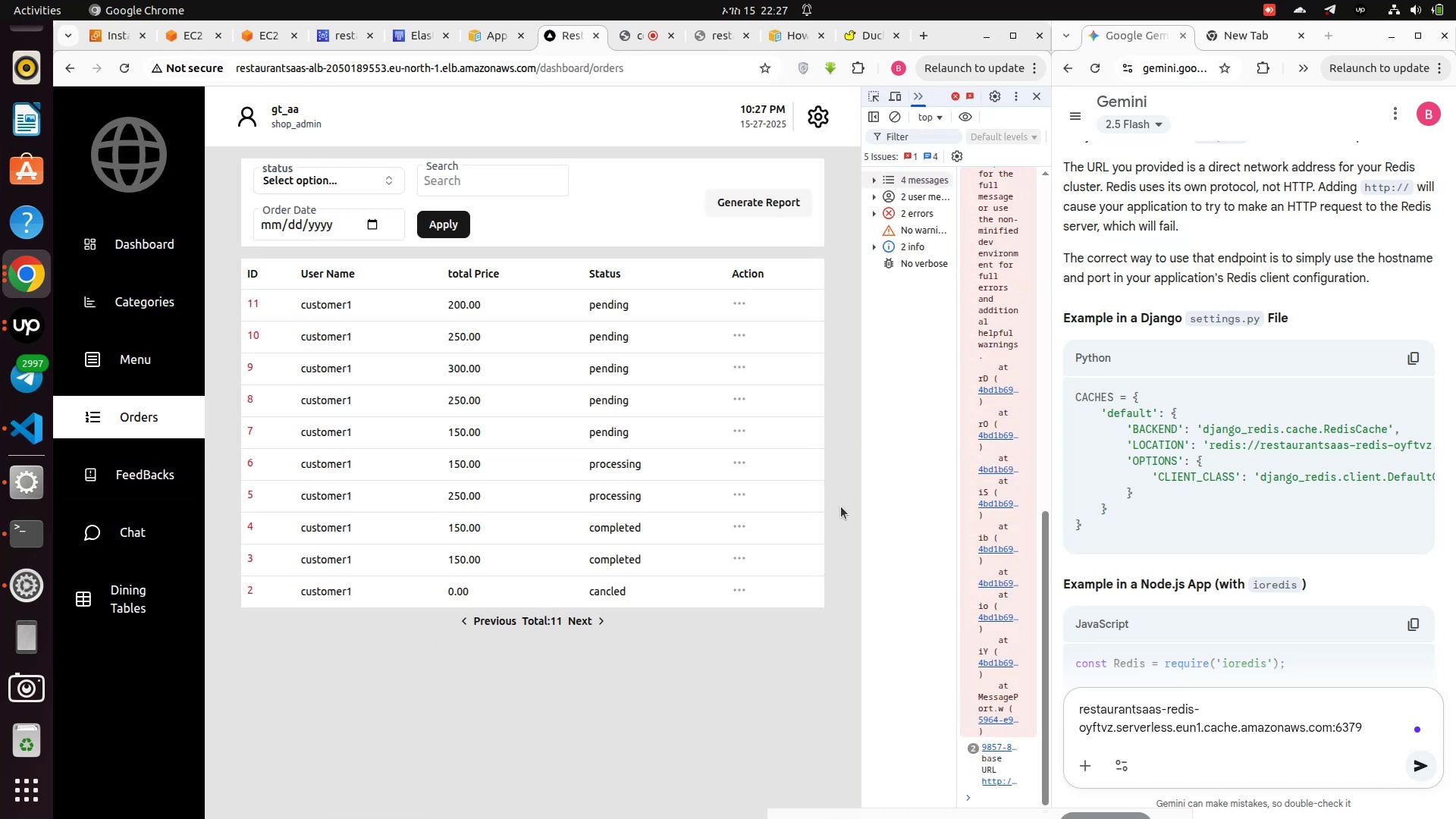 
wait(5.79)
 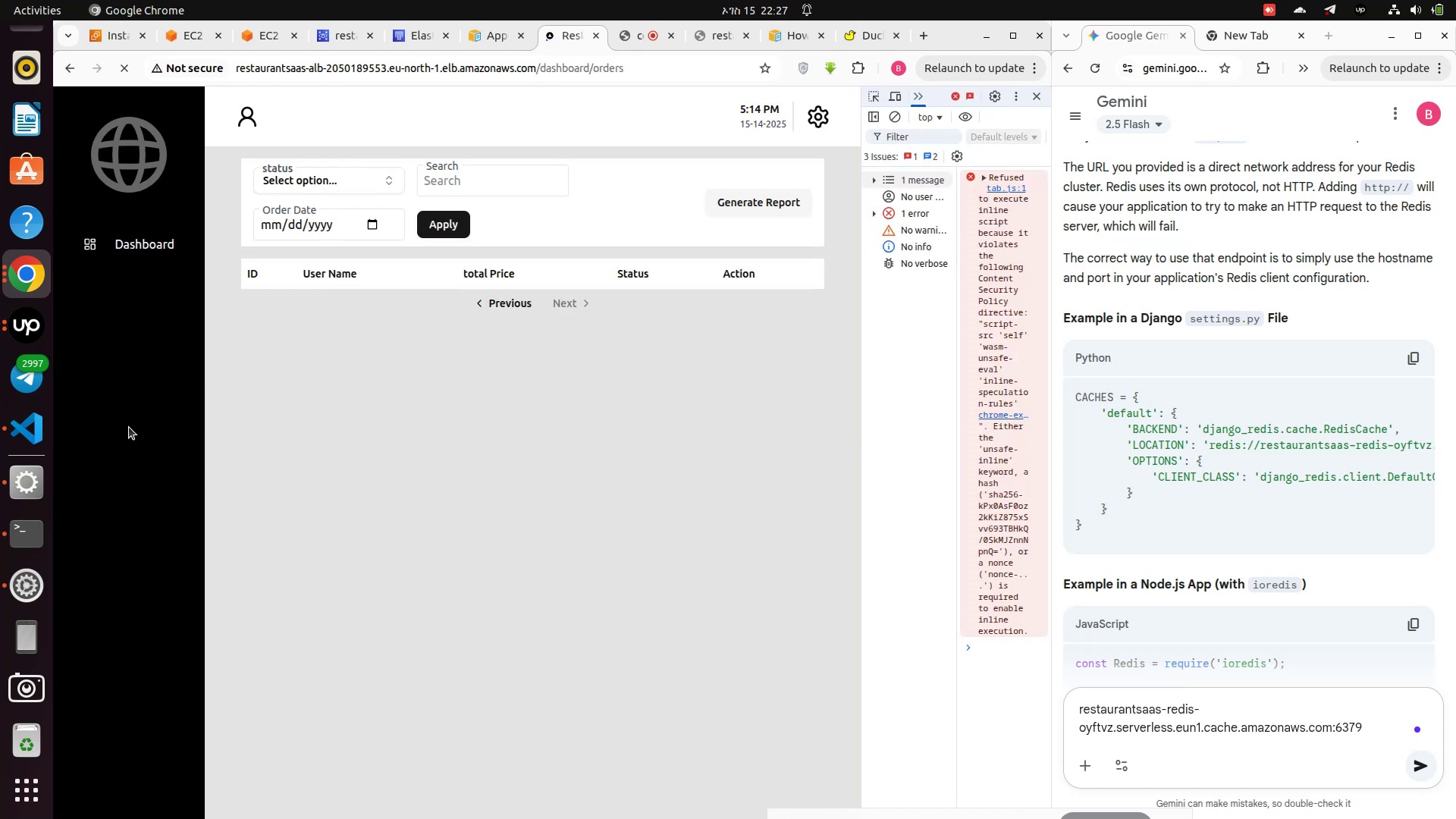 
left_click_drag(start_coordinate=[864, 504], to_coordinate=[635, 497])
 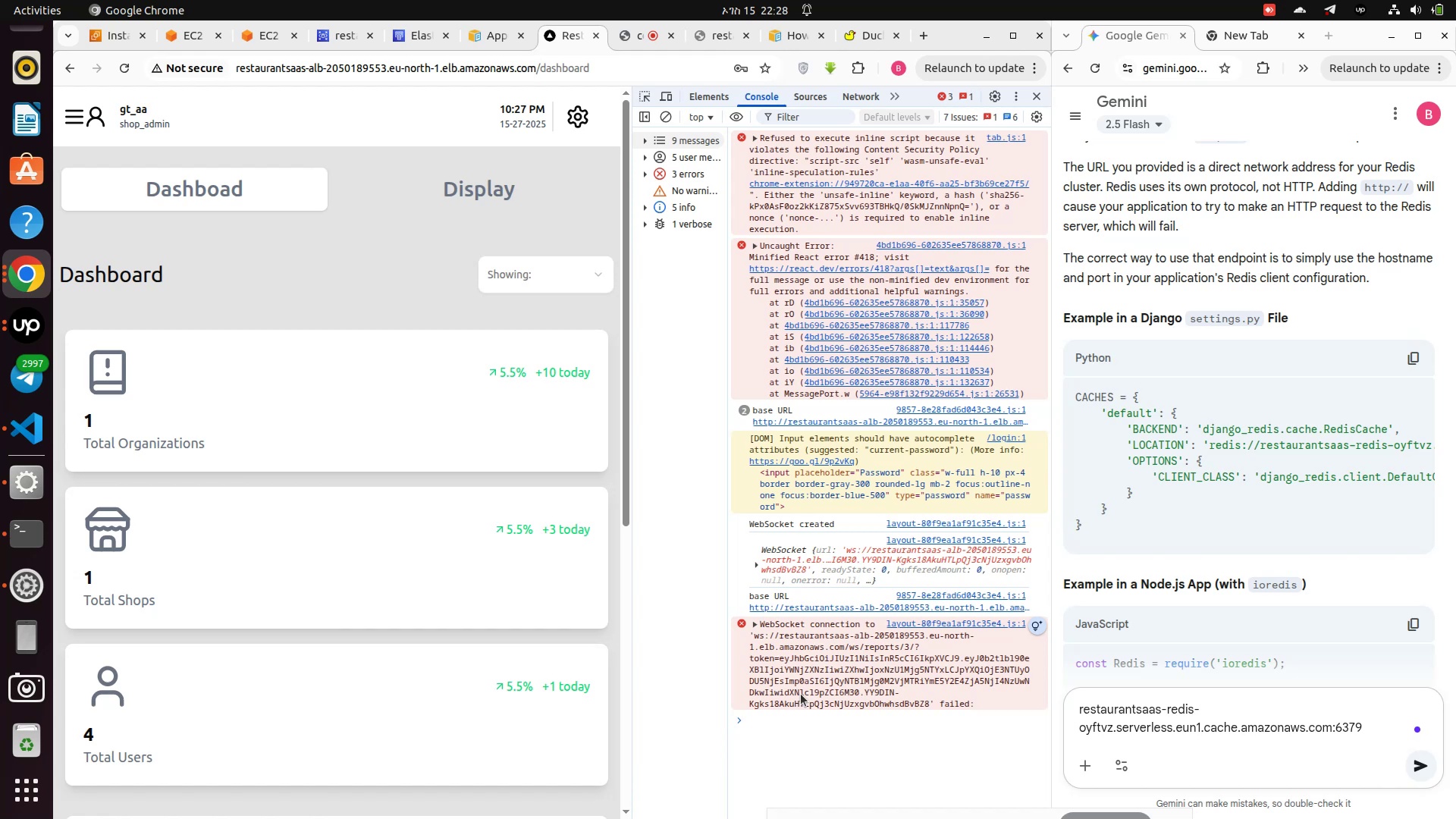 
wait(15.36)
 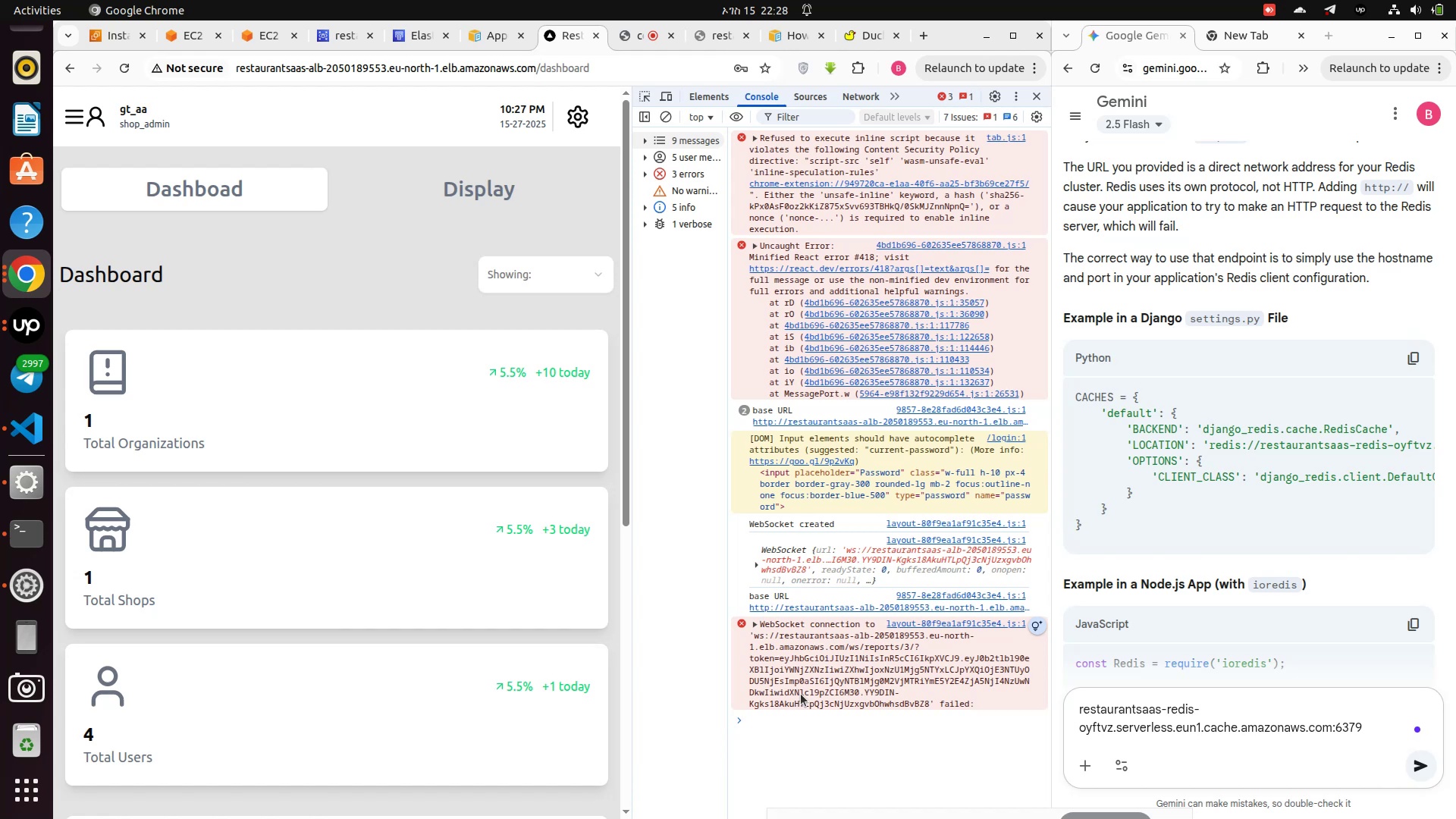 
left_click([475, 196])
 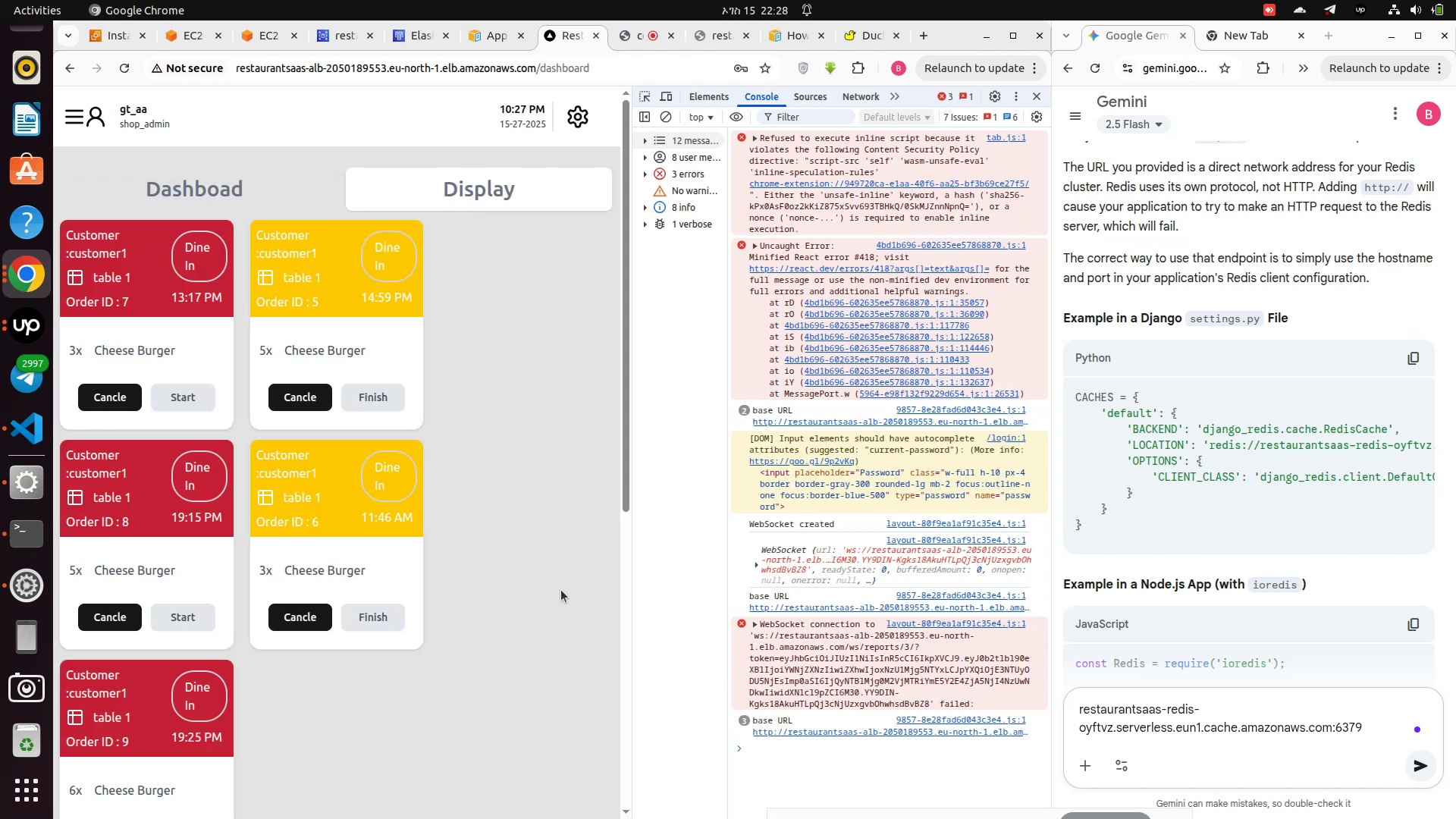 
scroll: coordinate [424, 555], scroll_direction: down, amount: 3.0
 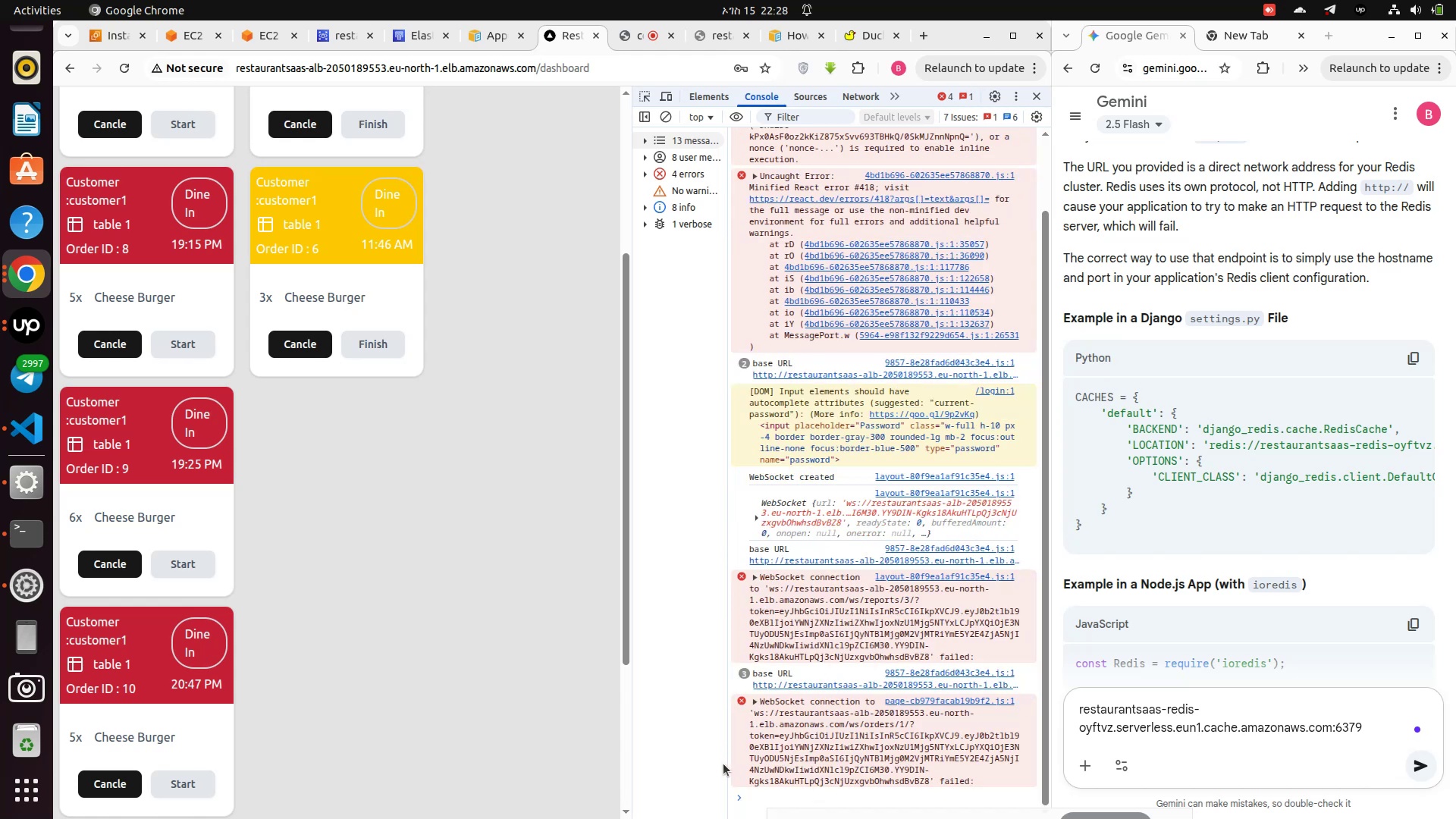 
wait(11.09)
 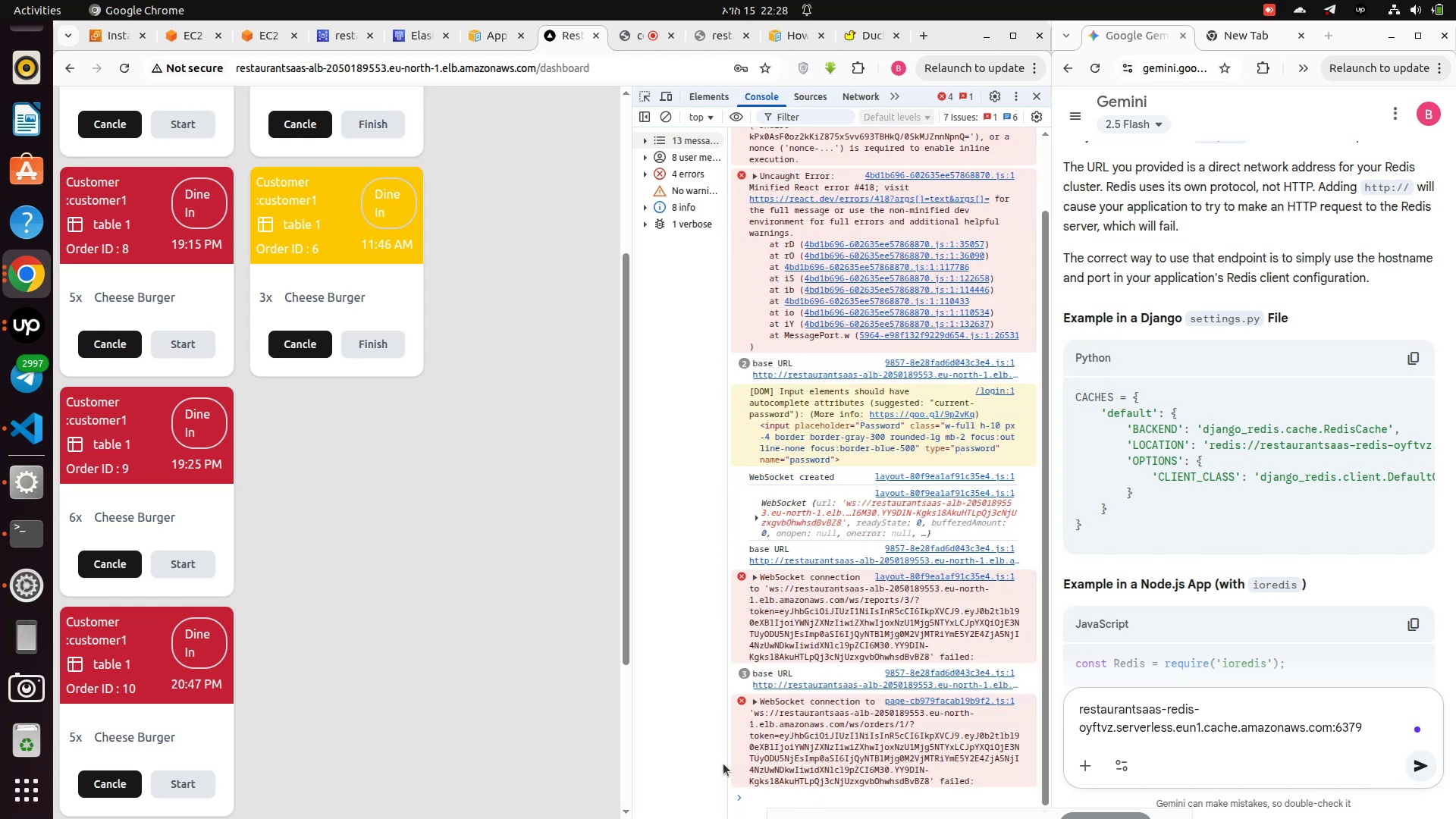 
left_click_drag(start_coordinate=[757, 697], to_coordinate=[967, 779])
 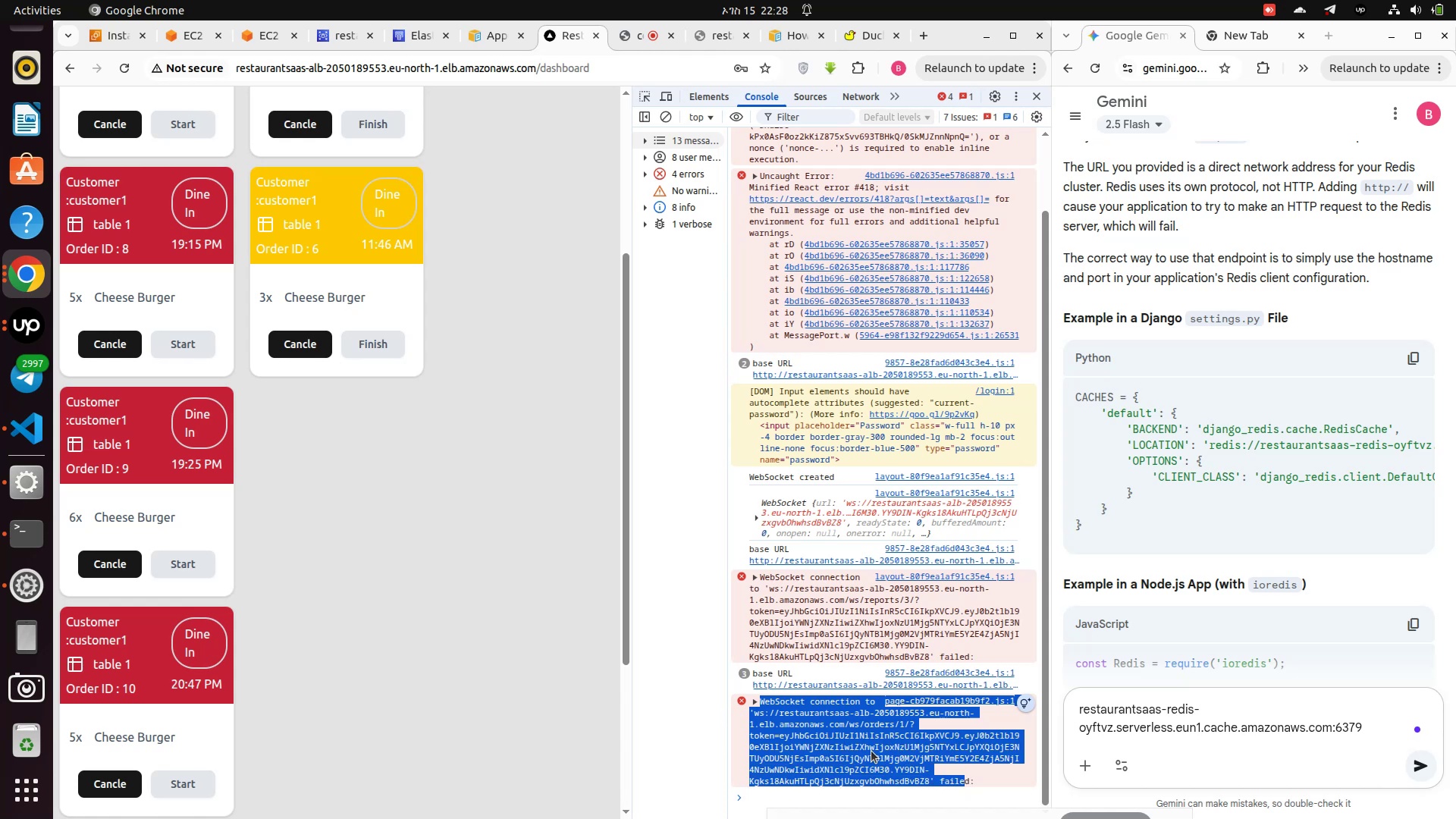 
right_click([871, 751])
 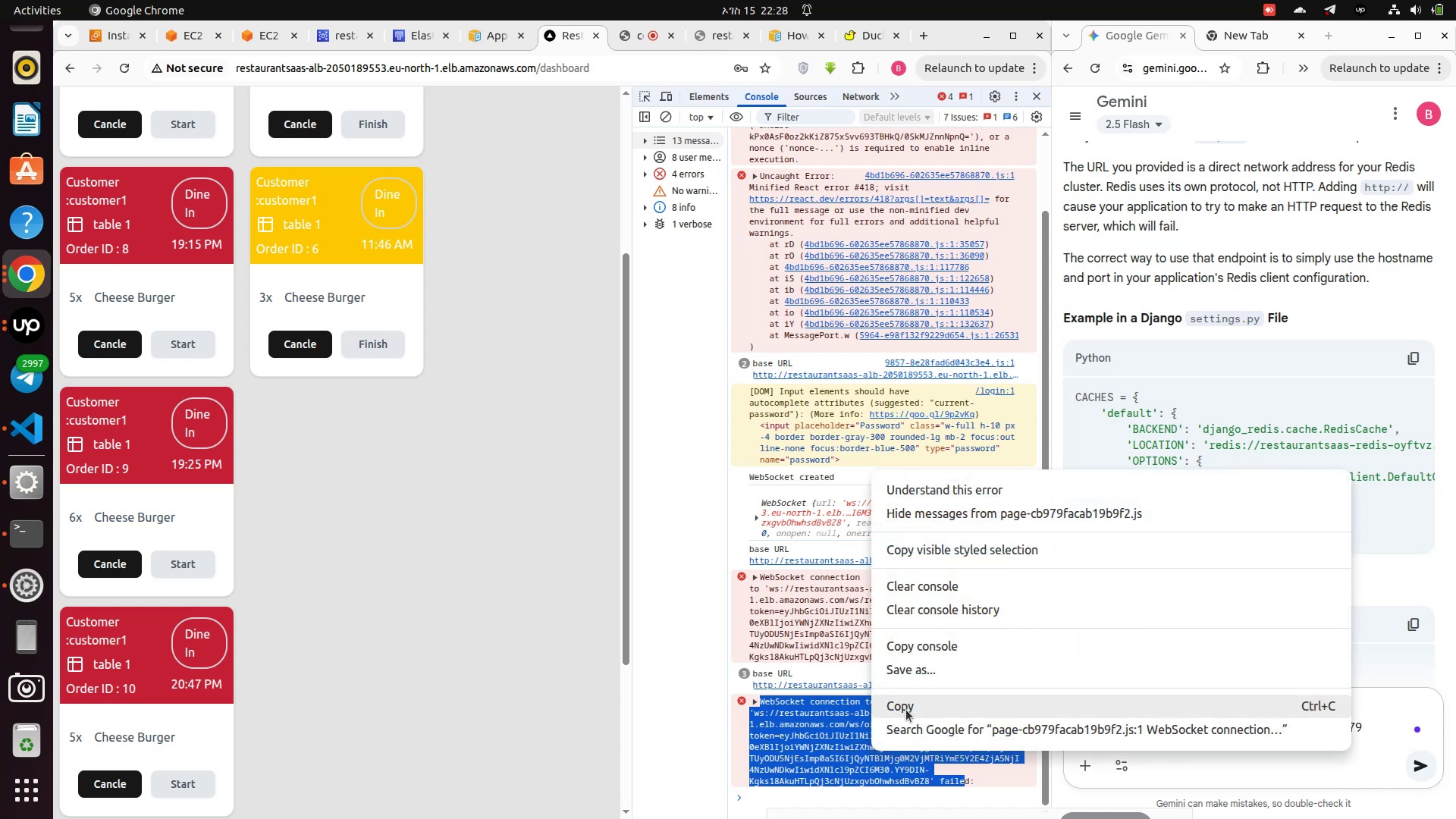 
left_click([906, 710])
 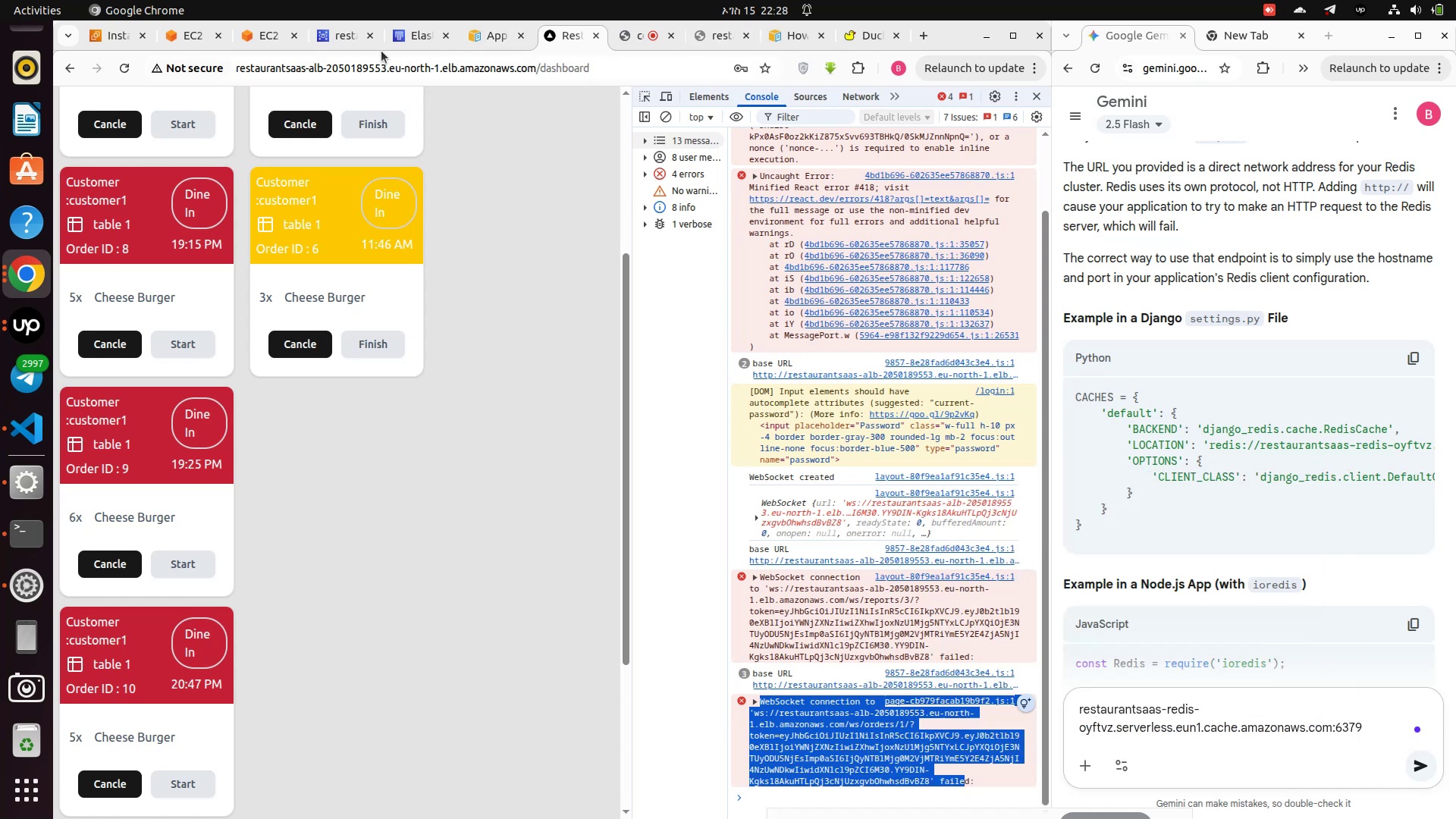 
left_click([269, 34])
 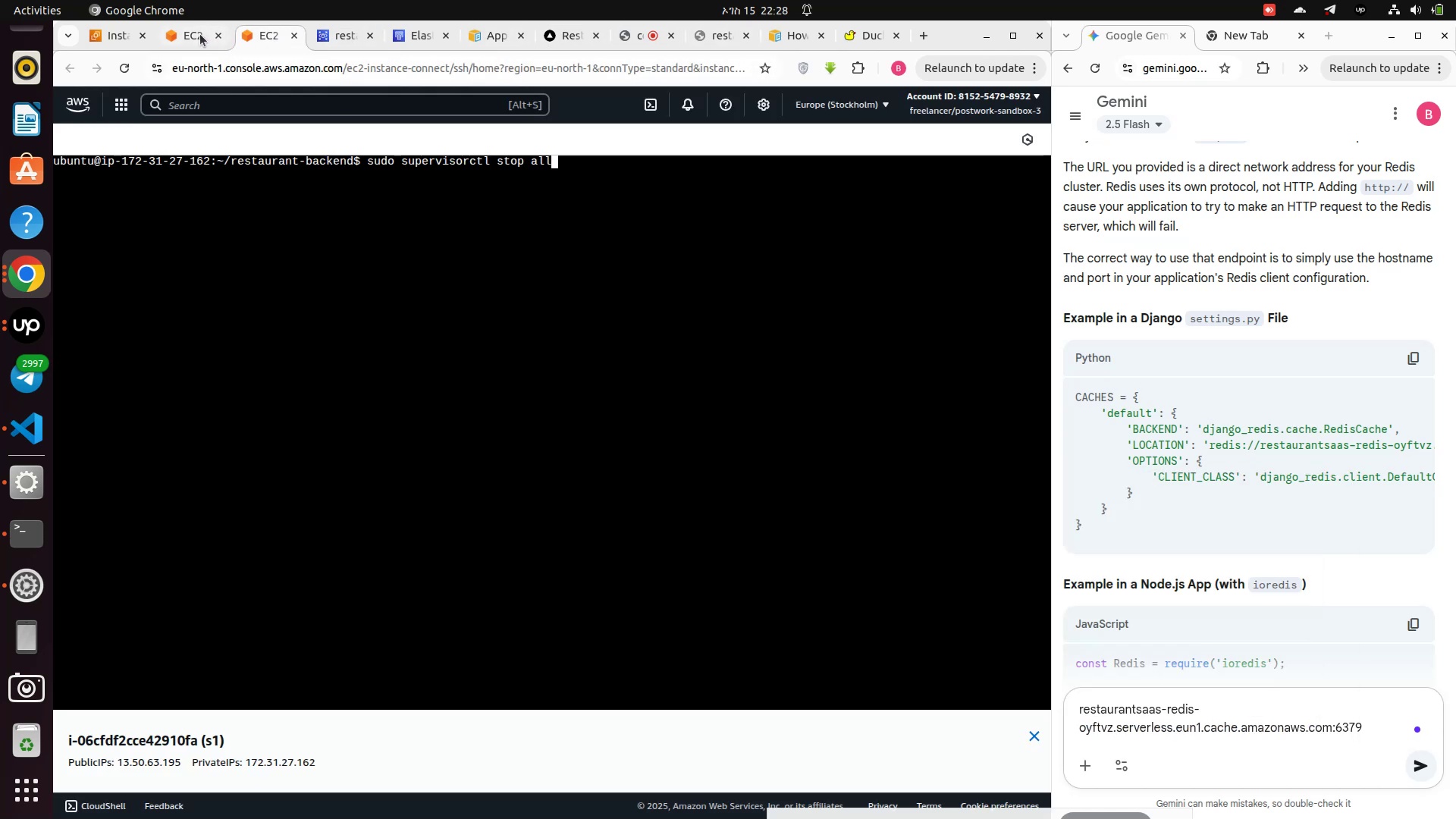 
left_click([199, 33])
 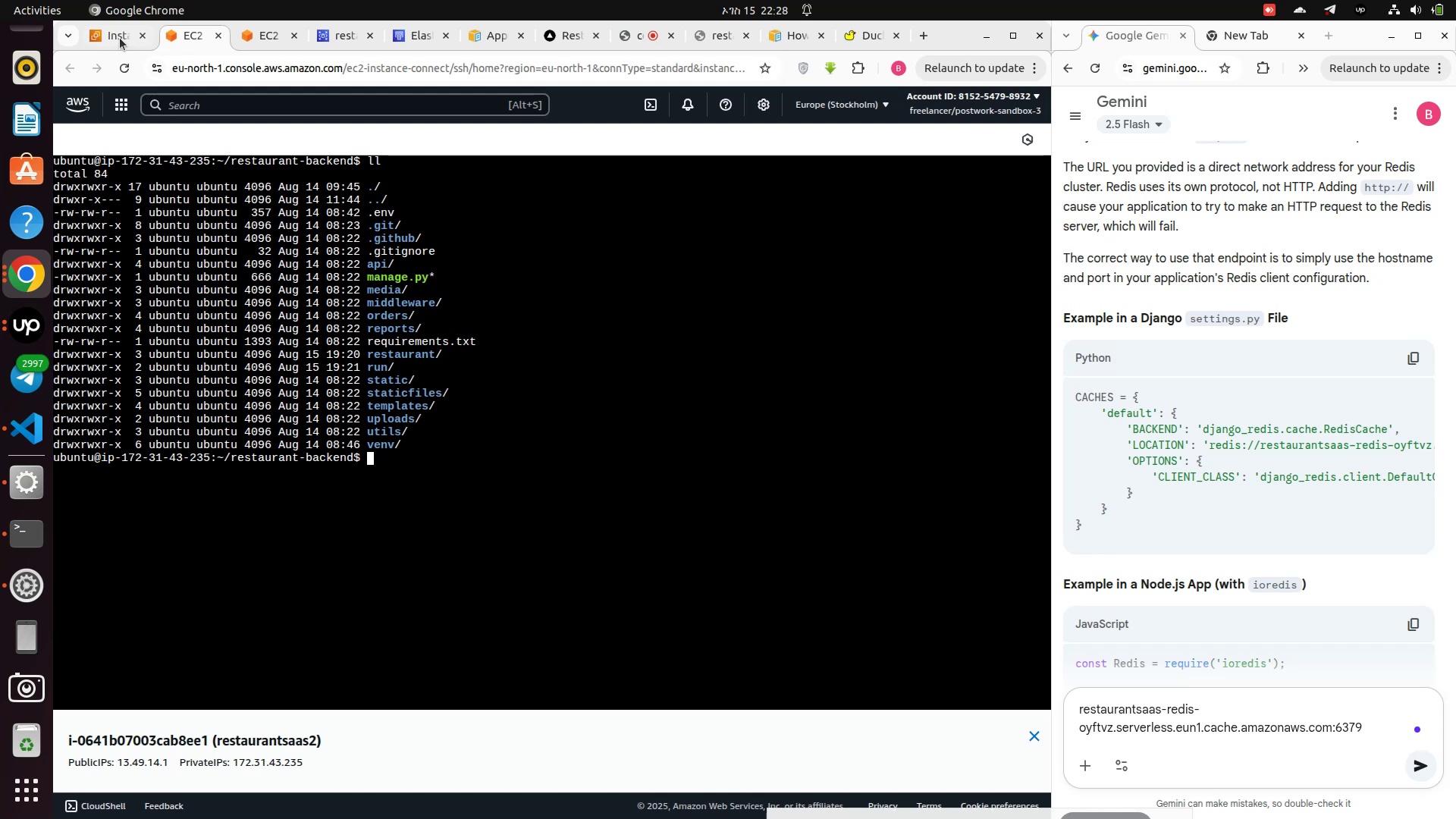 
left_click([120, 38])
 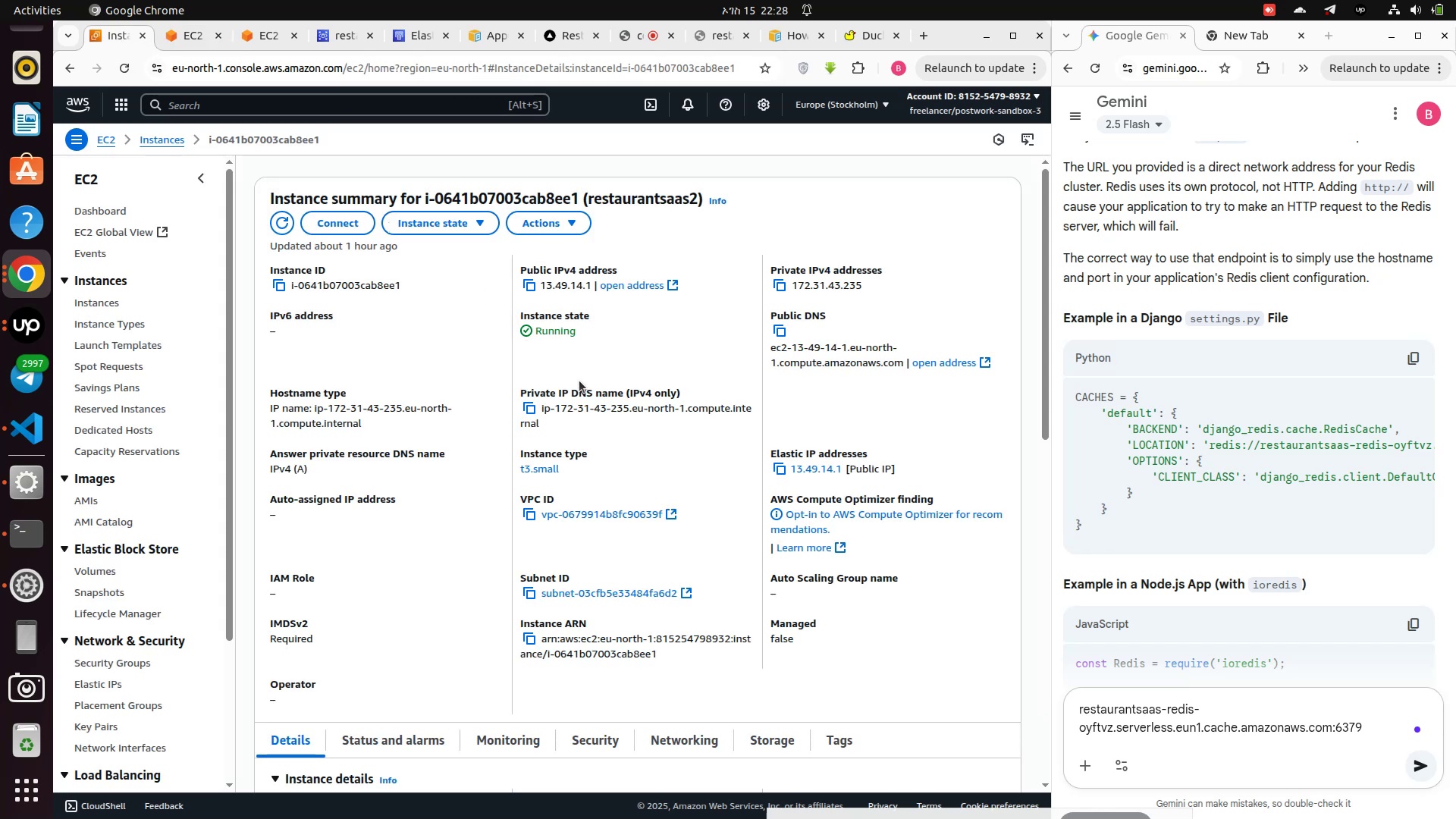 
scroll: coordinate [579, 381], scroll_direction: down, amount: 3.0
 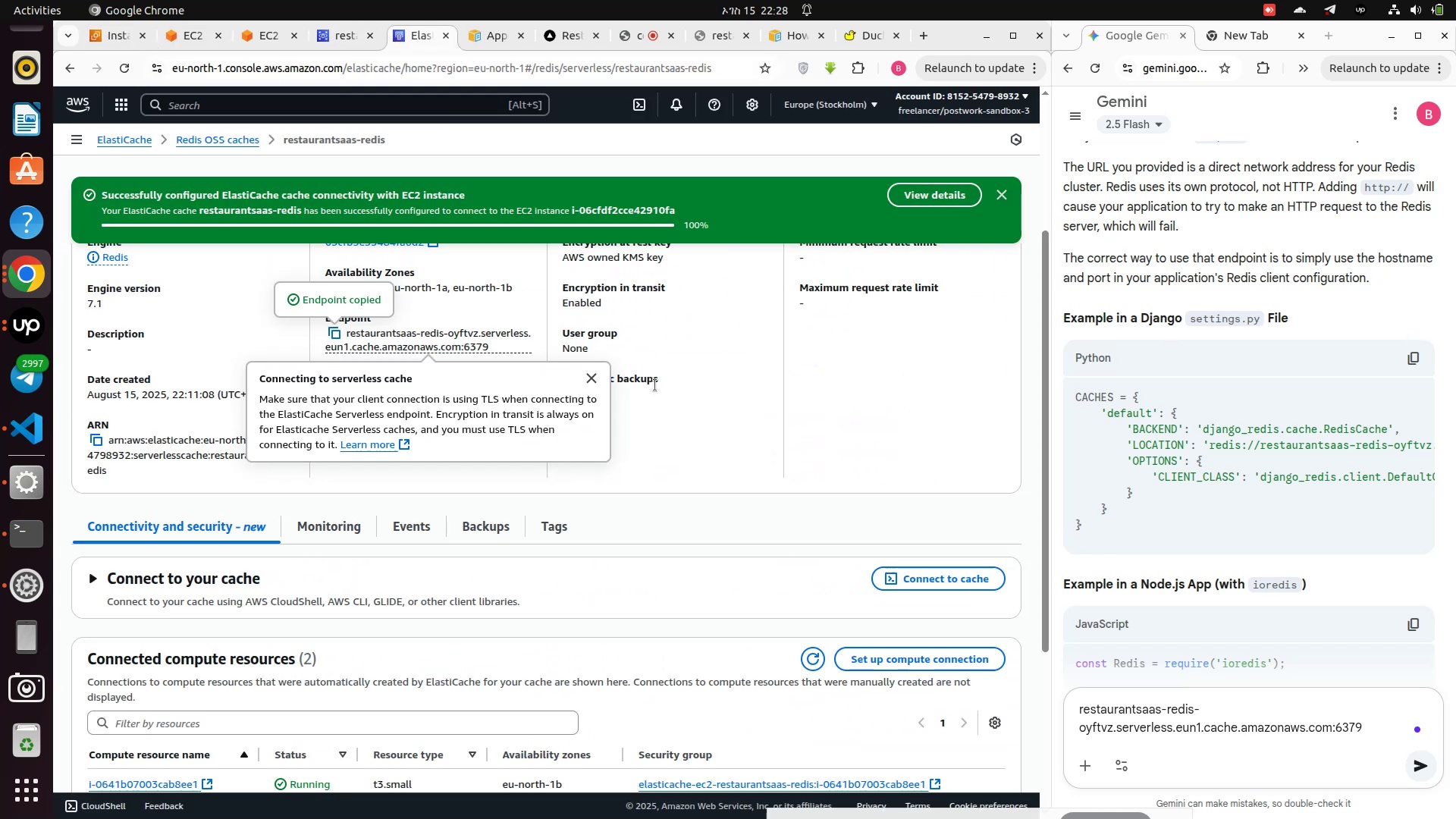 
scroll: coordinate [705, 486], scroll_direction: up, amount: 9.0
 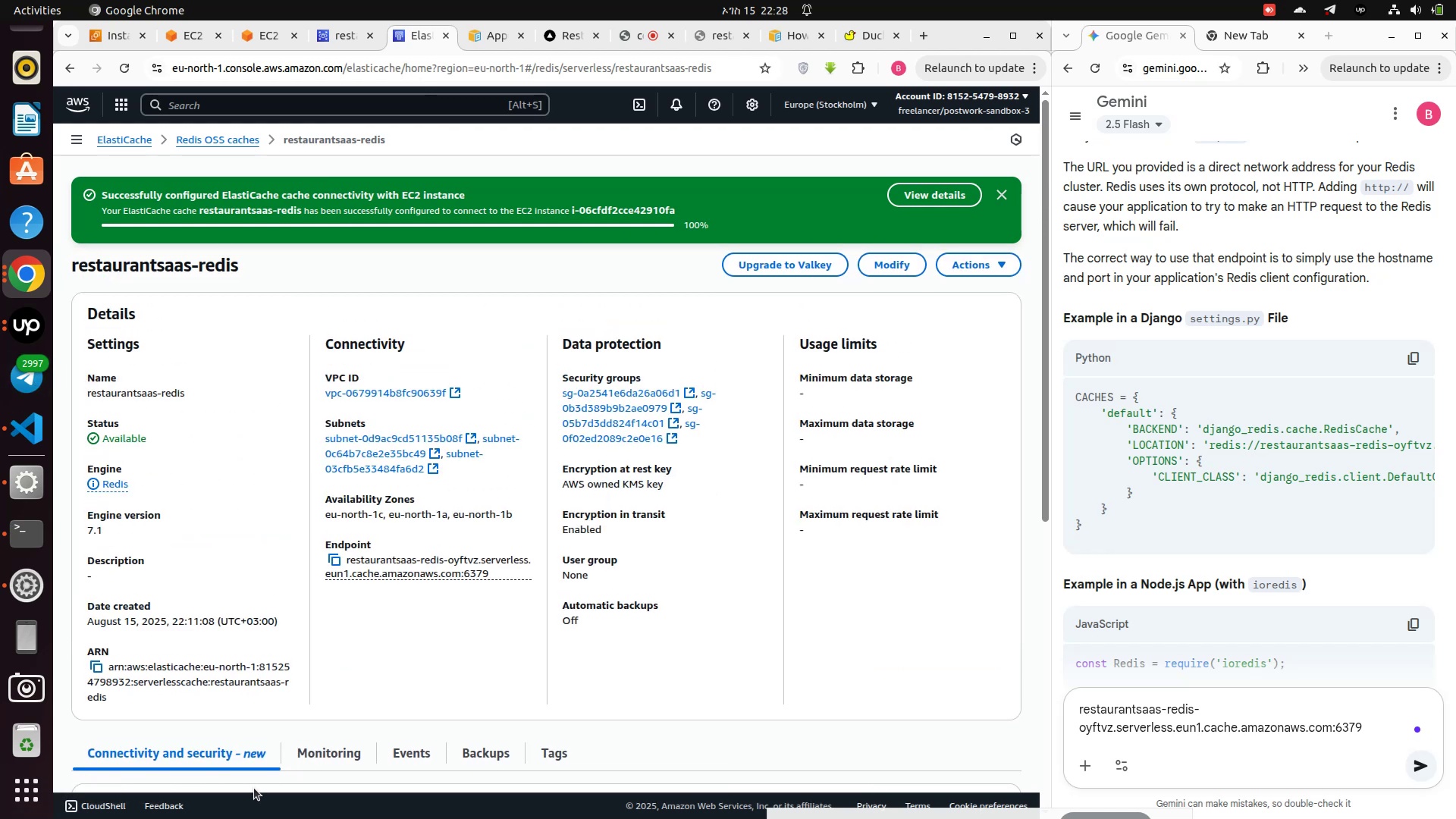 
wait(5.44)
 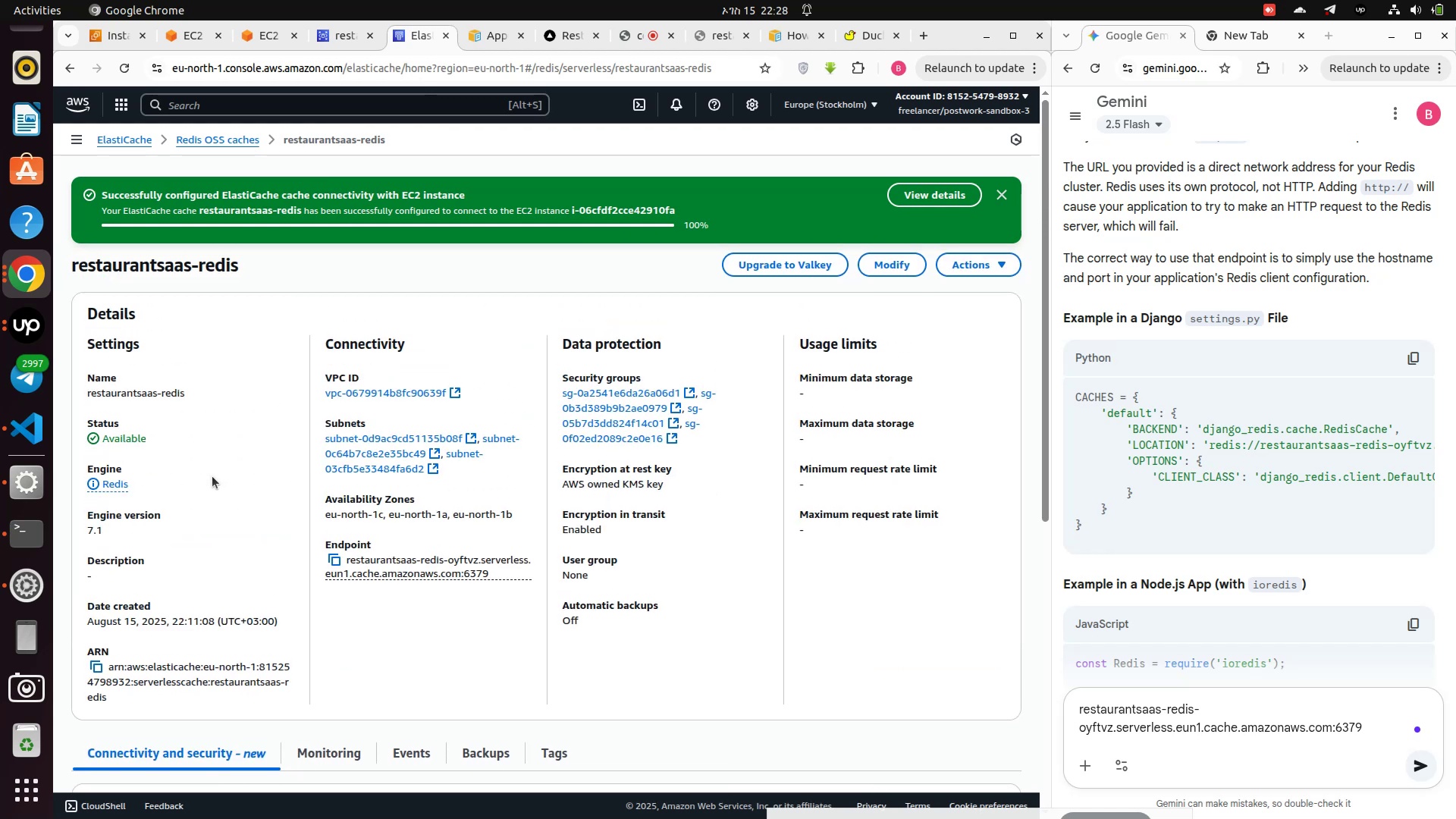 
scroll: coordinate [667, 614], scroll_direction: down, amount: 6.0
 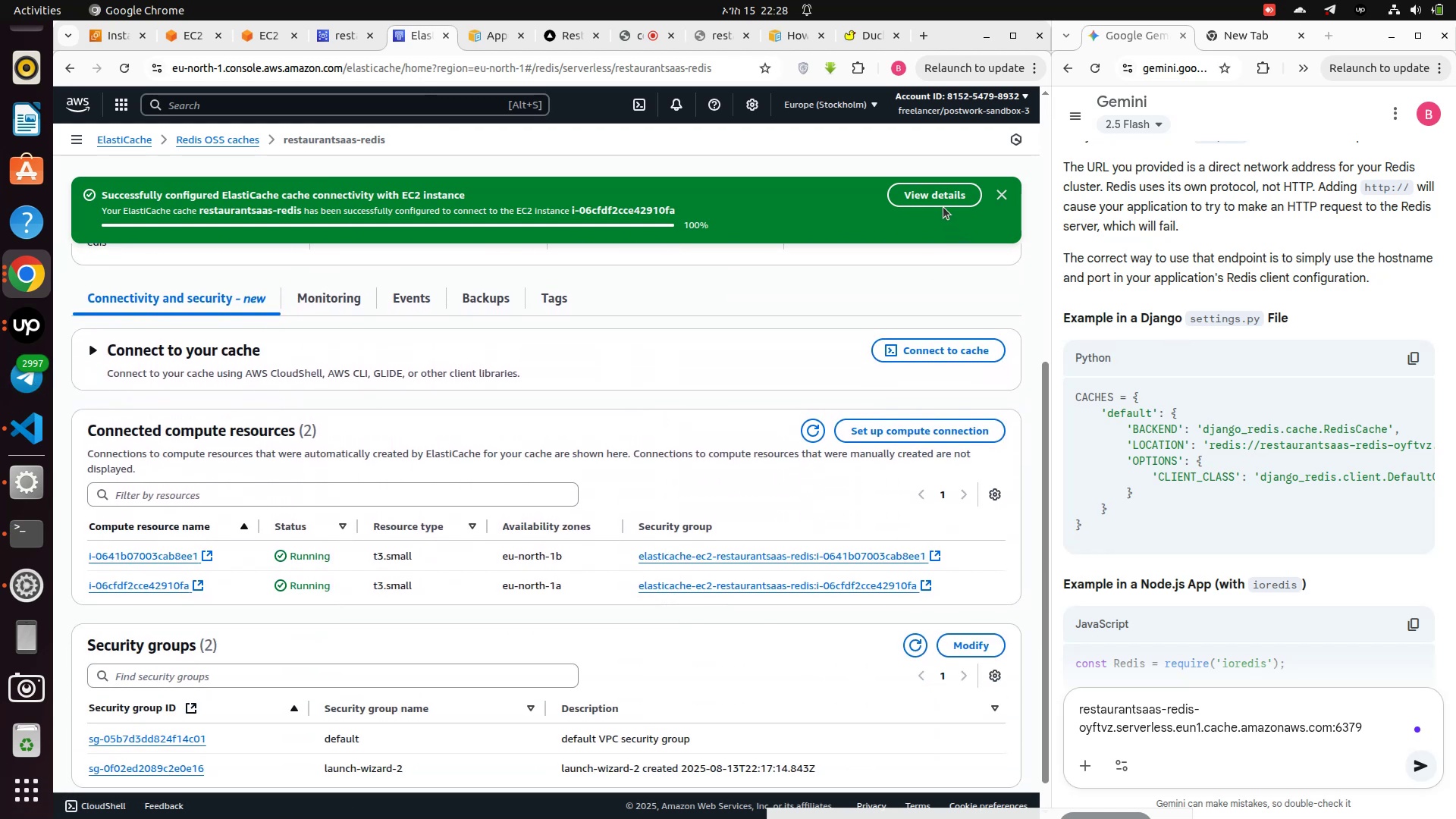 
left_click([940, 198])
 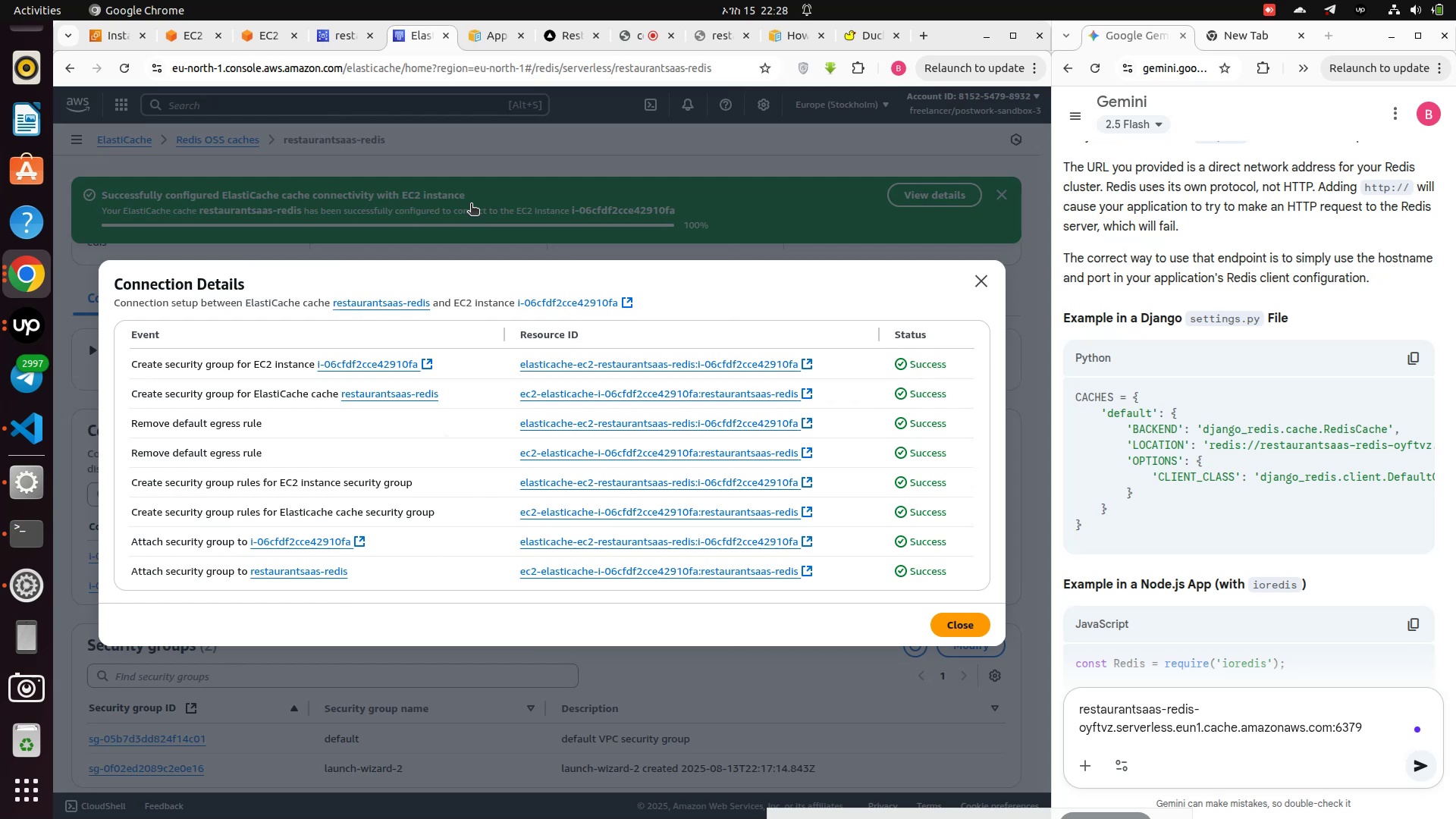 
left_click([472, 200])
 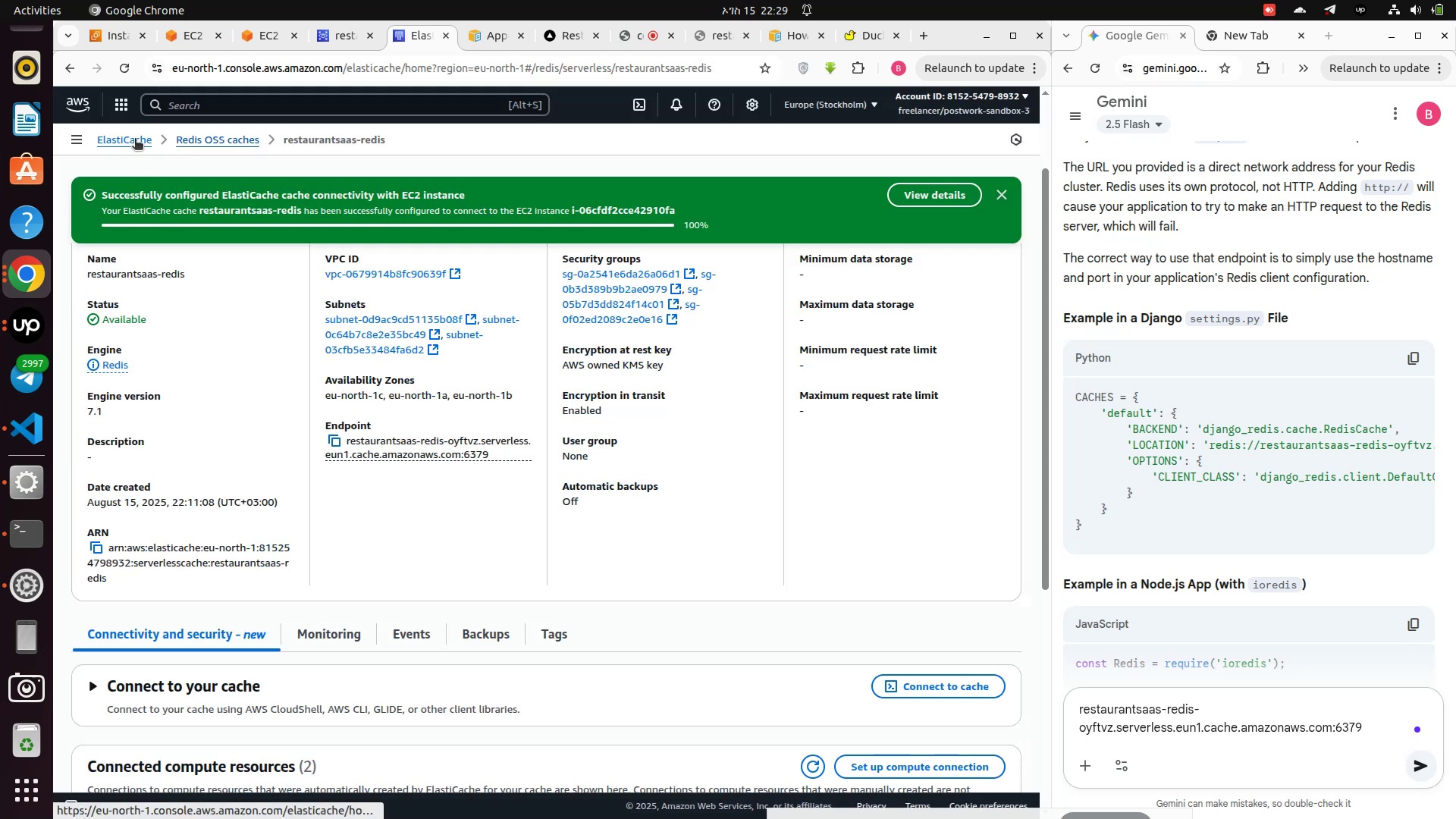 
left_click([114, 143])
 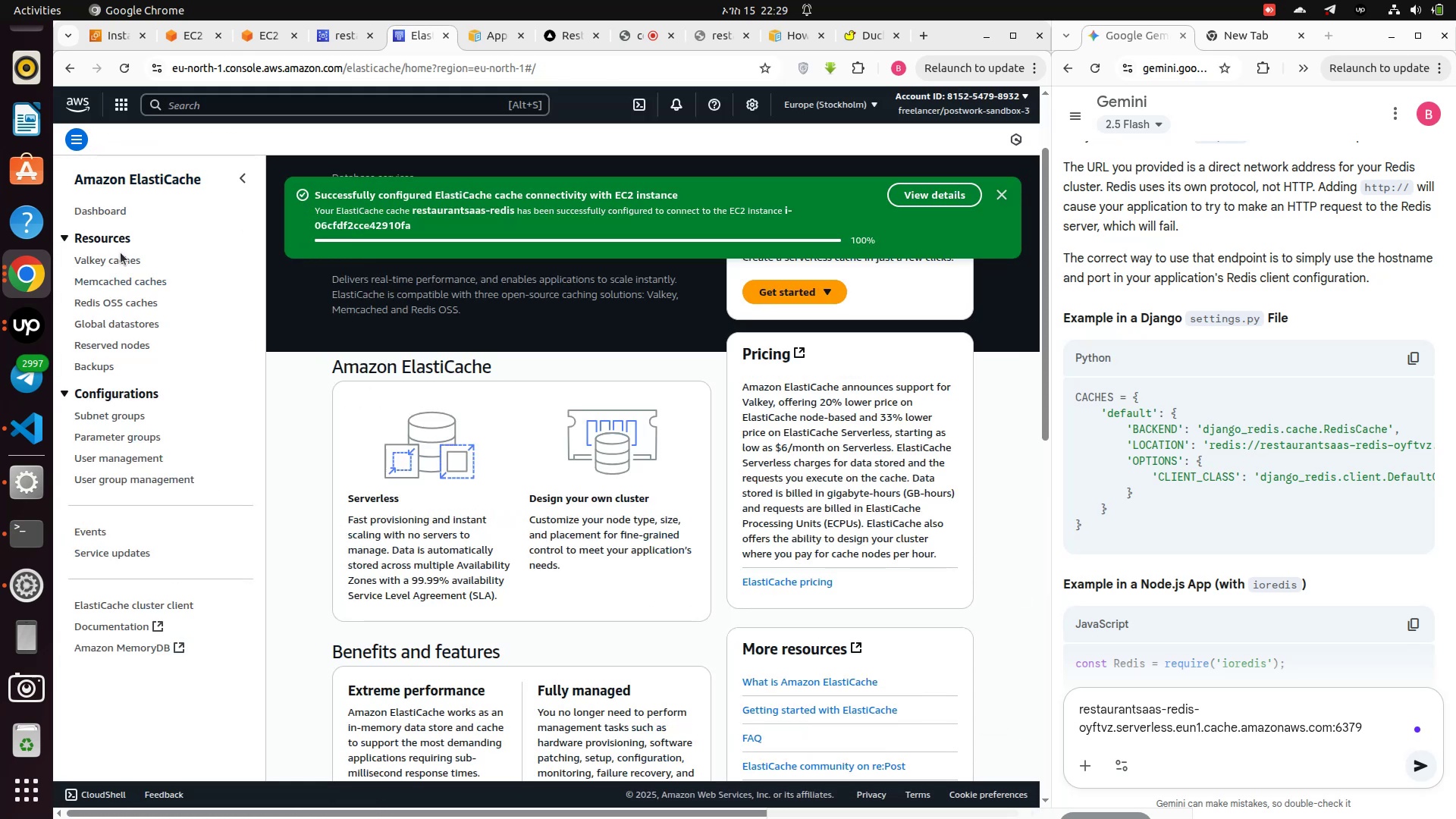 
left_click([111, 212])
 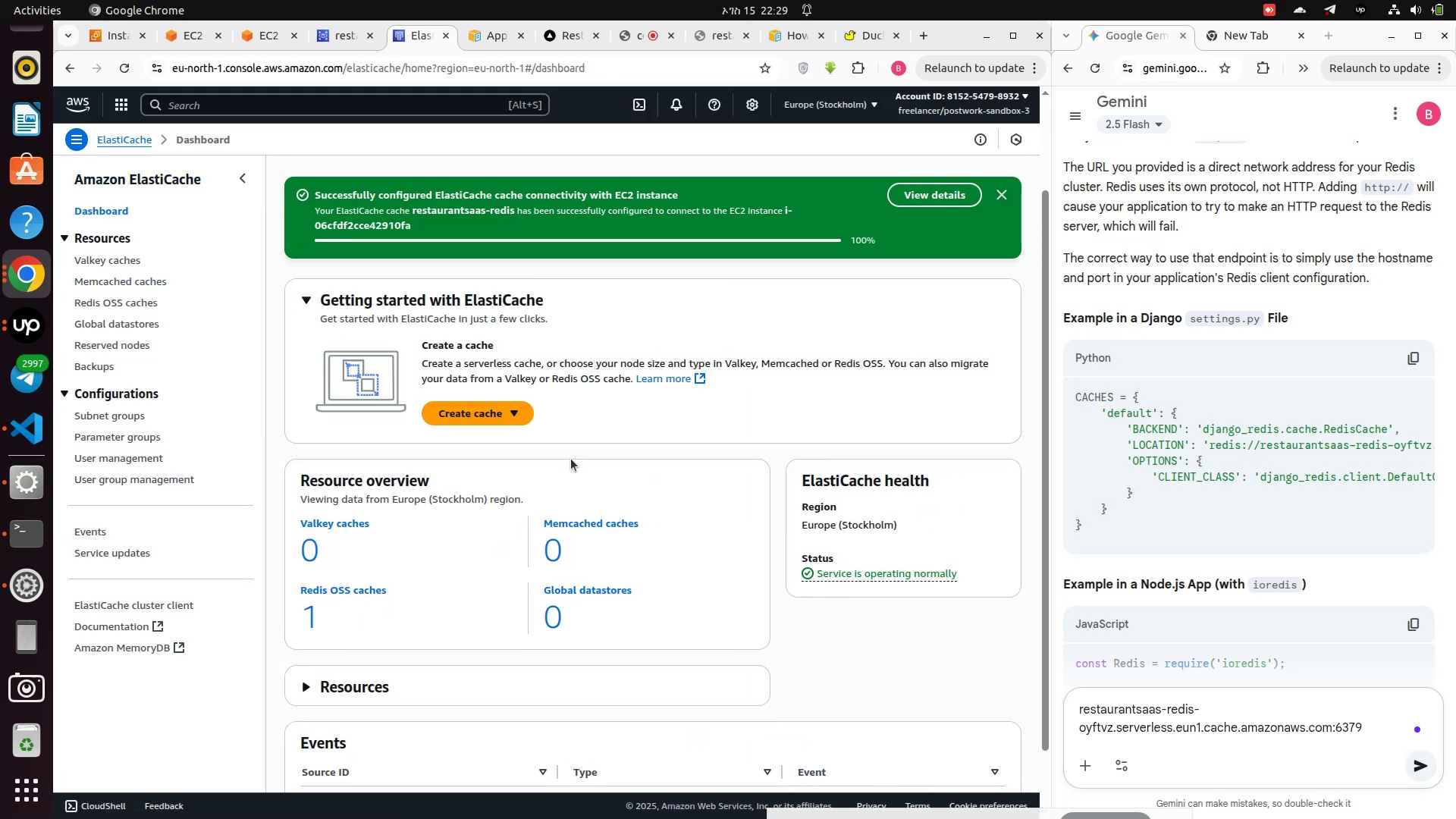 
scroll: coordinate [573, 461], scroll_direction: down, amount: 2.0
 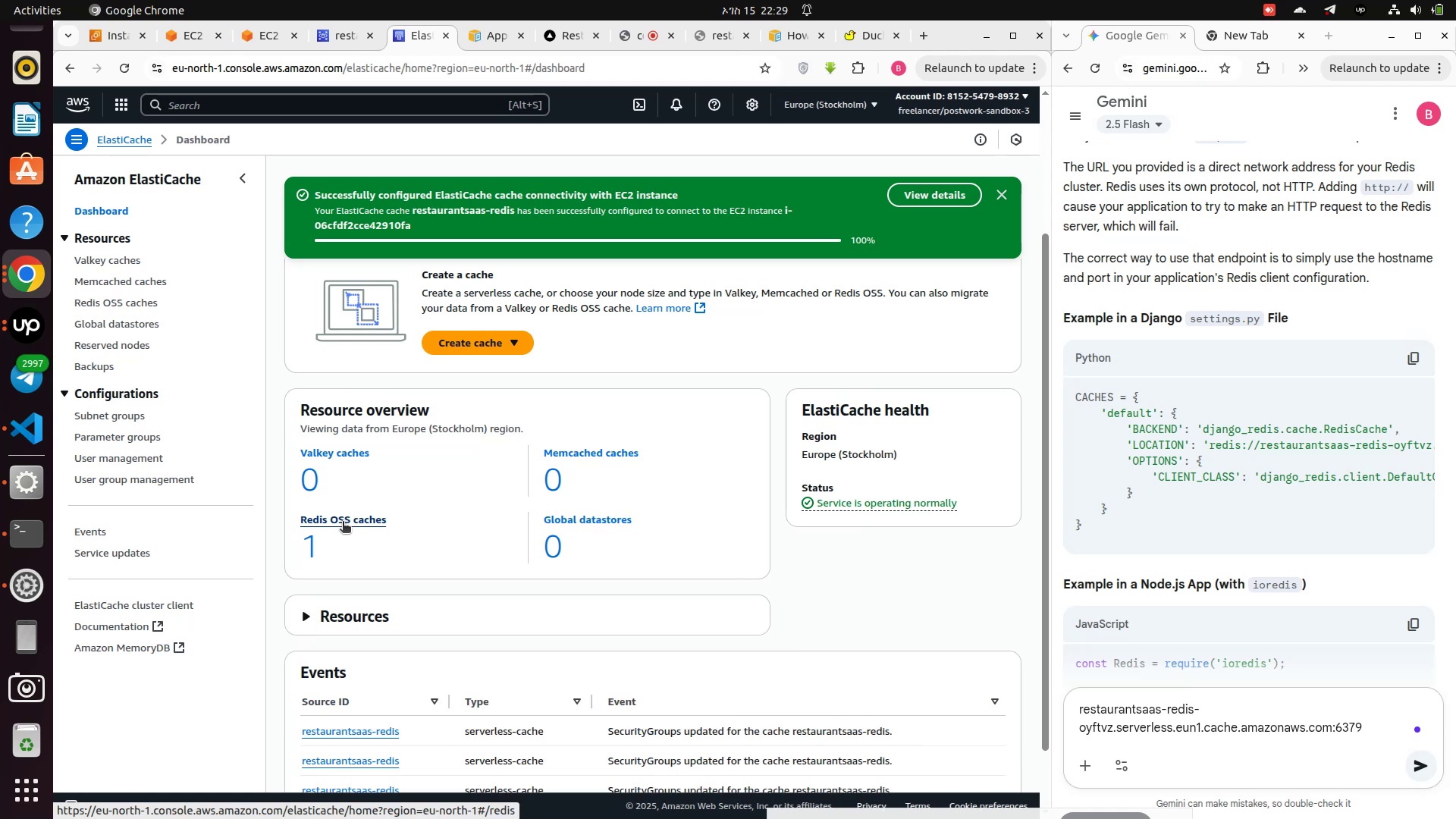 
wait(8.5)
 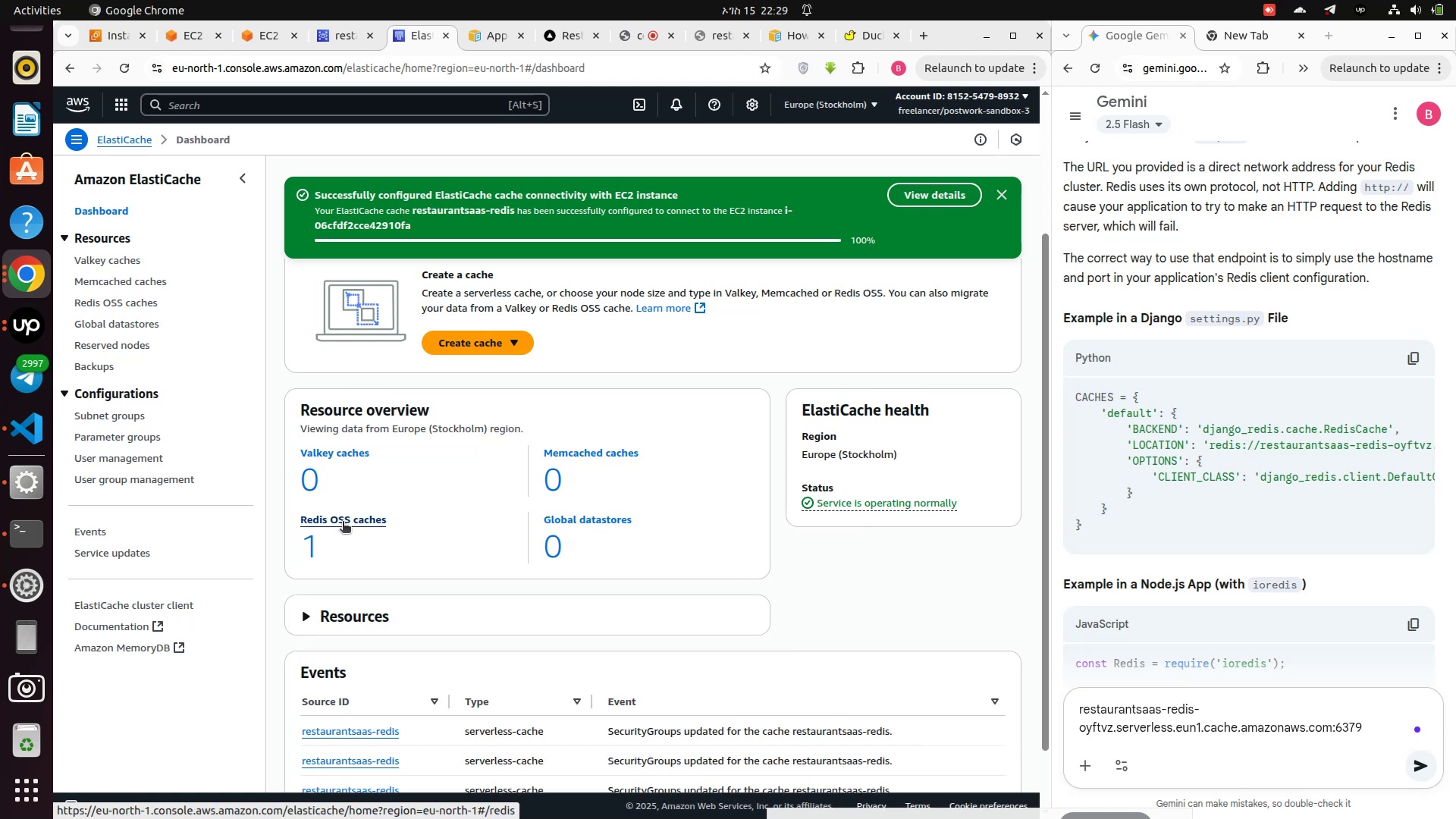 
scroll: coordinate [384, 623], scroll_direction: down, amount: 4.0
 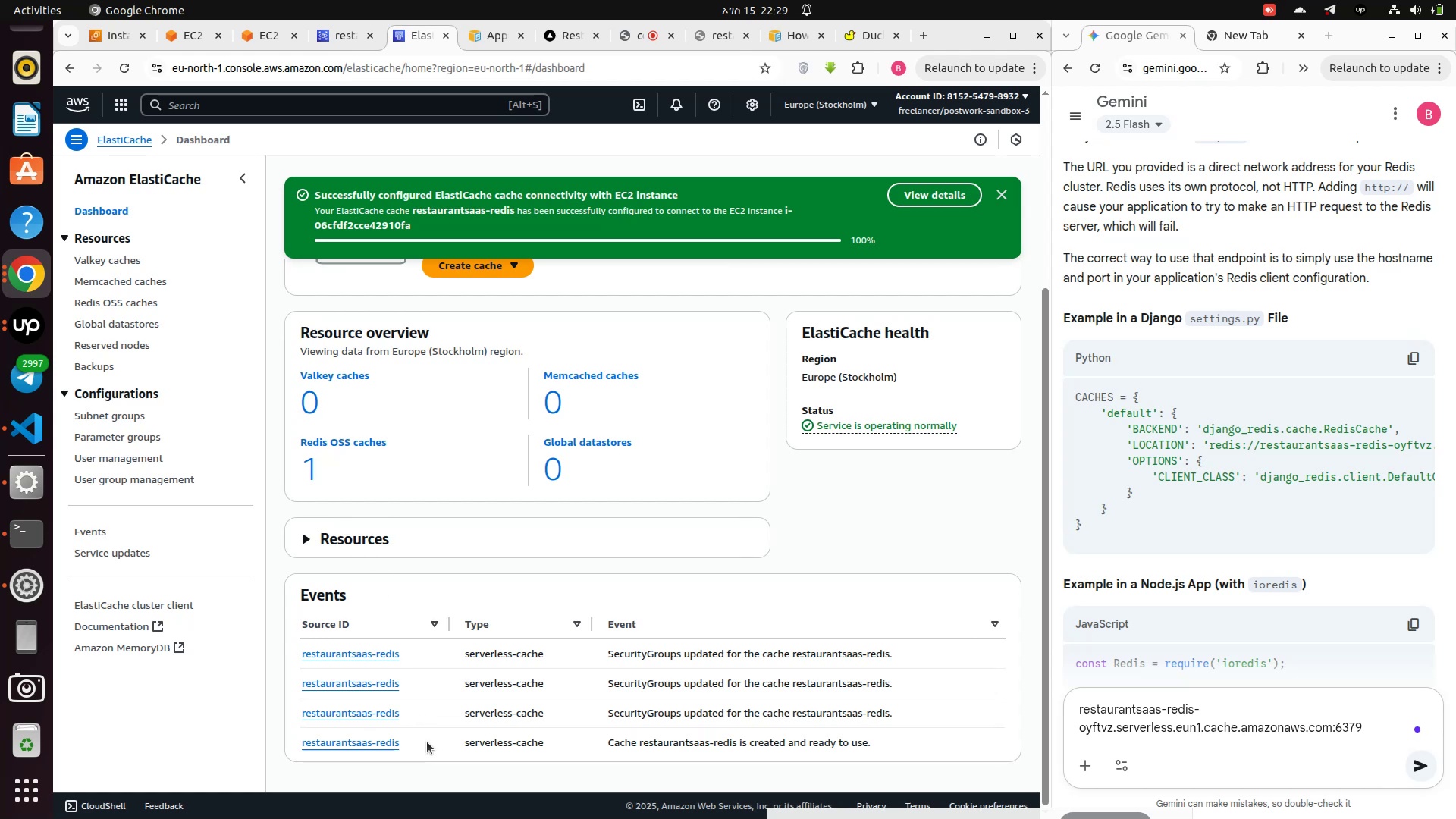 
wait(8.45)
 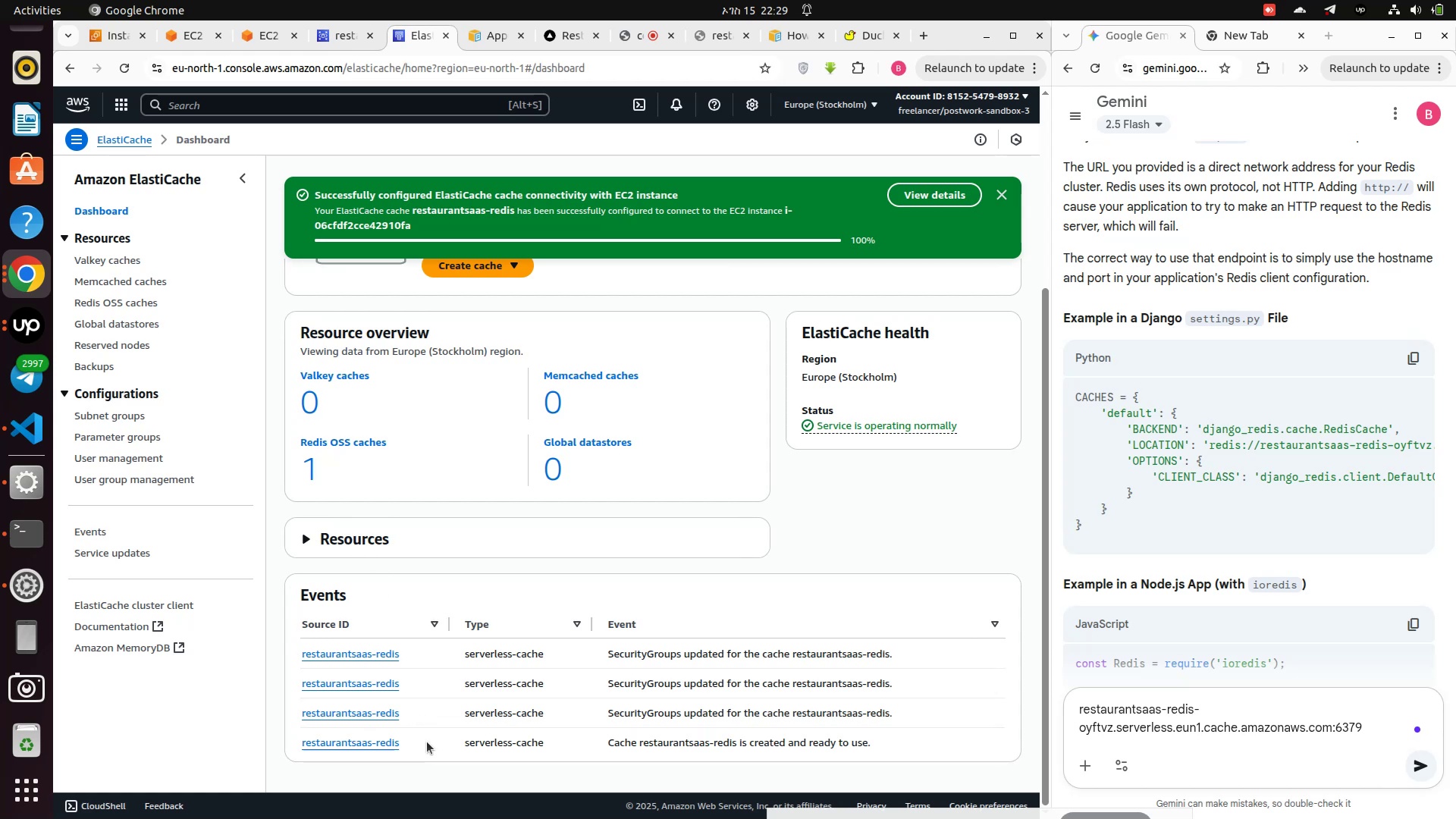 
left_click([565, 35])
 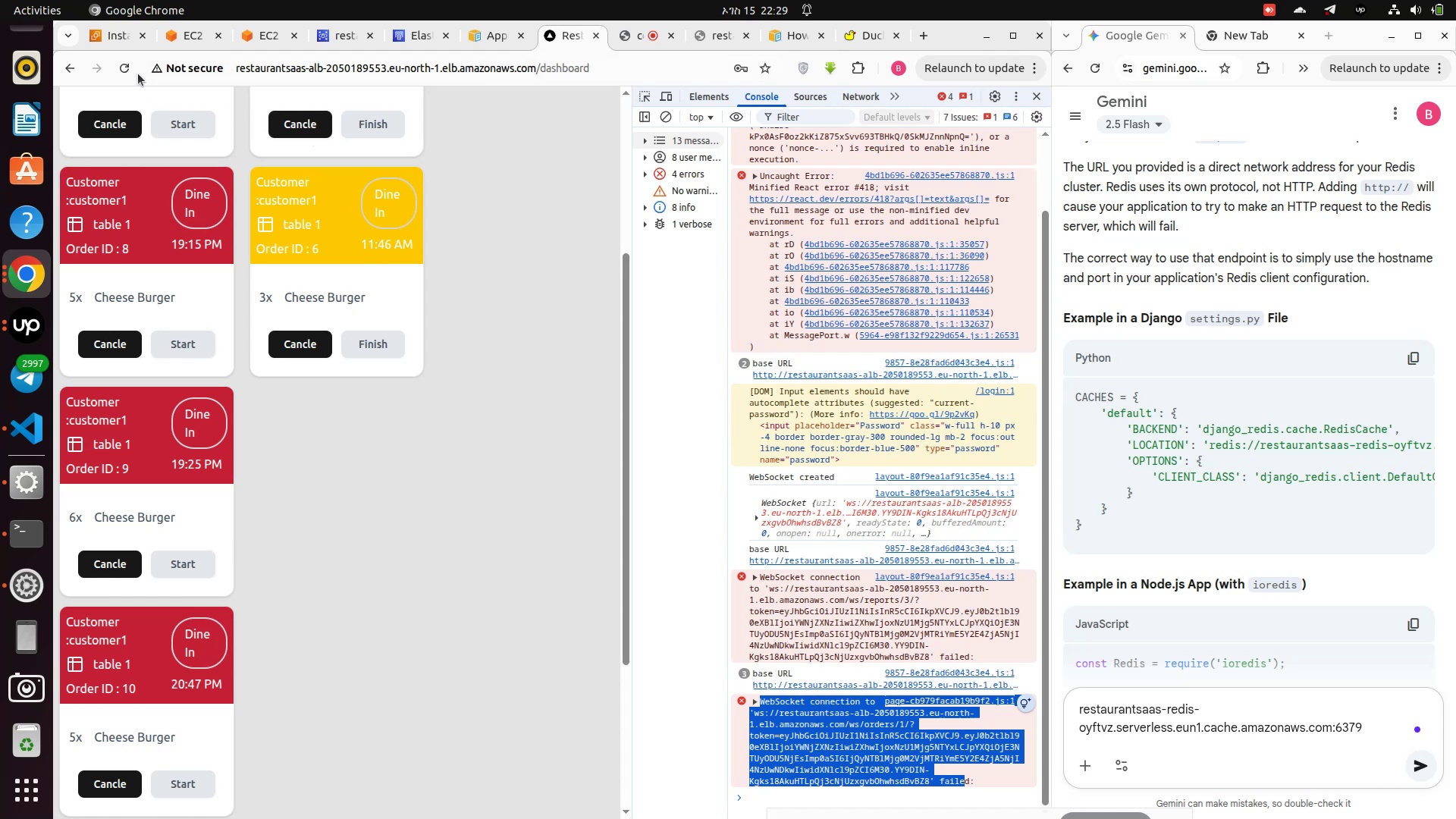 
left_click([123, 75])
 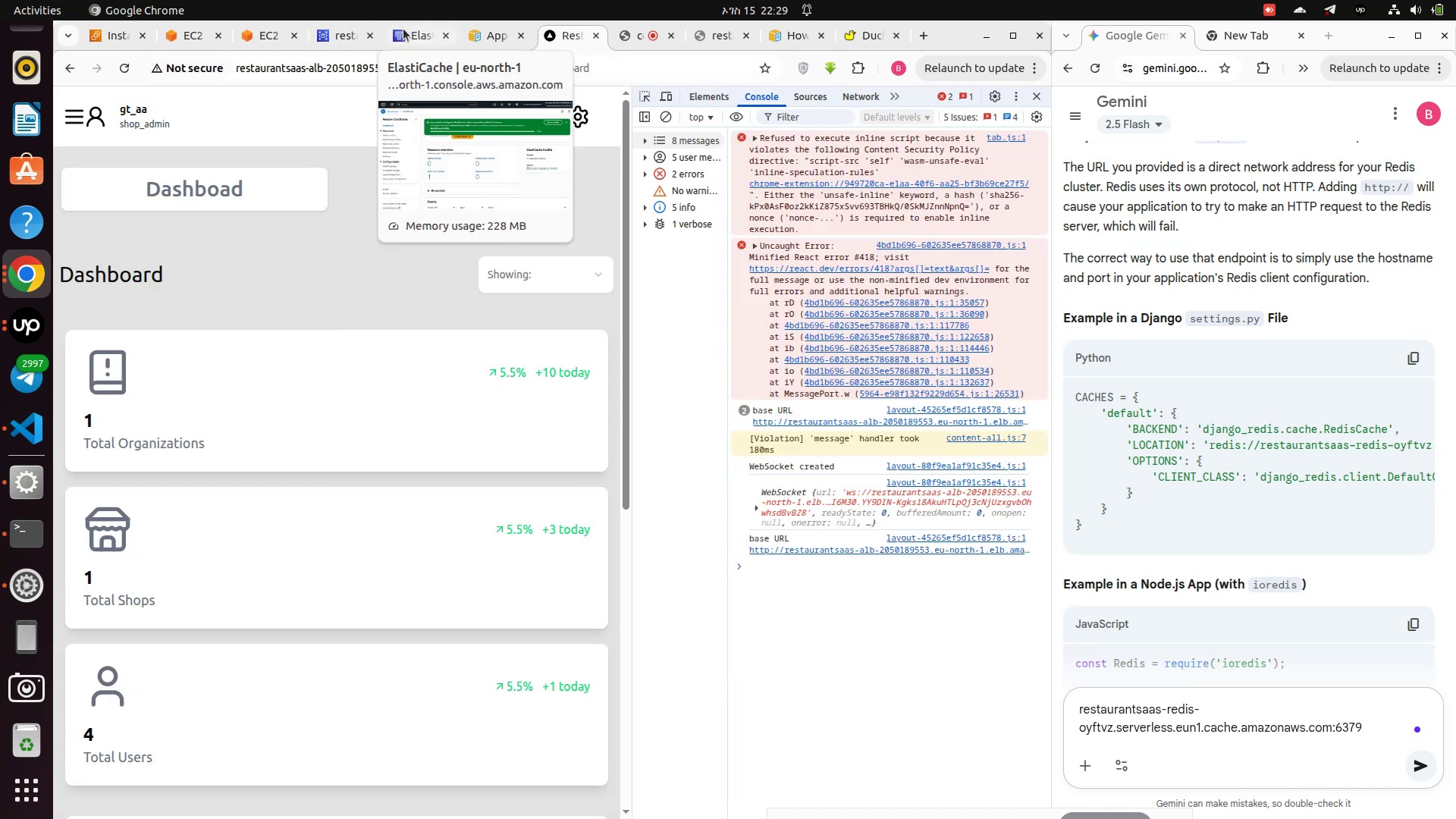 
wait(6.94)
 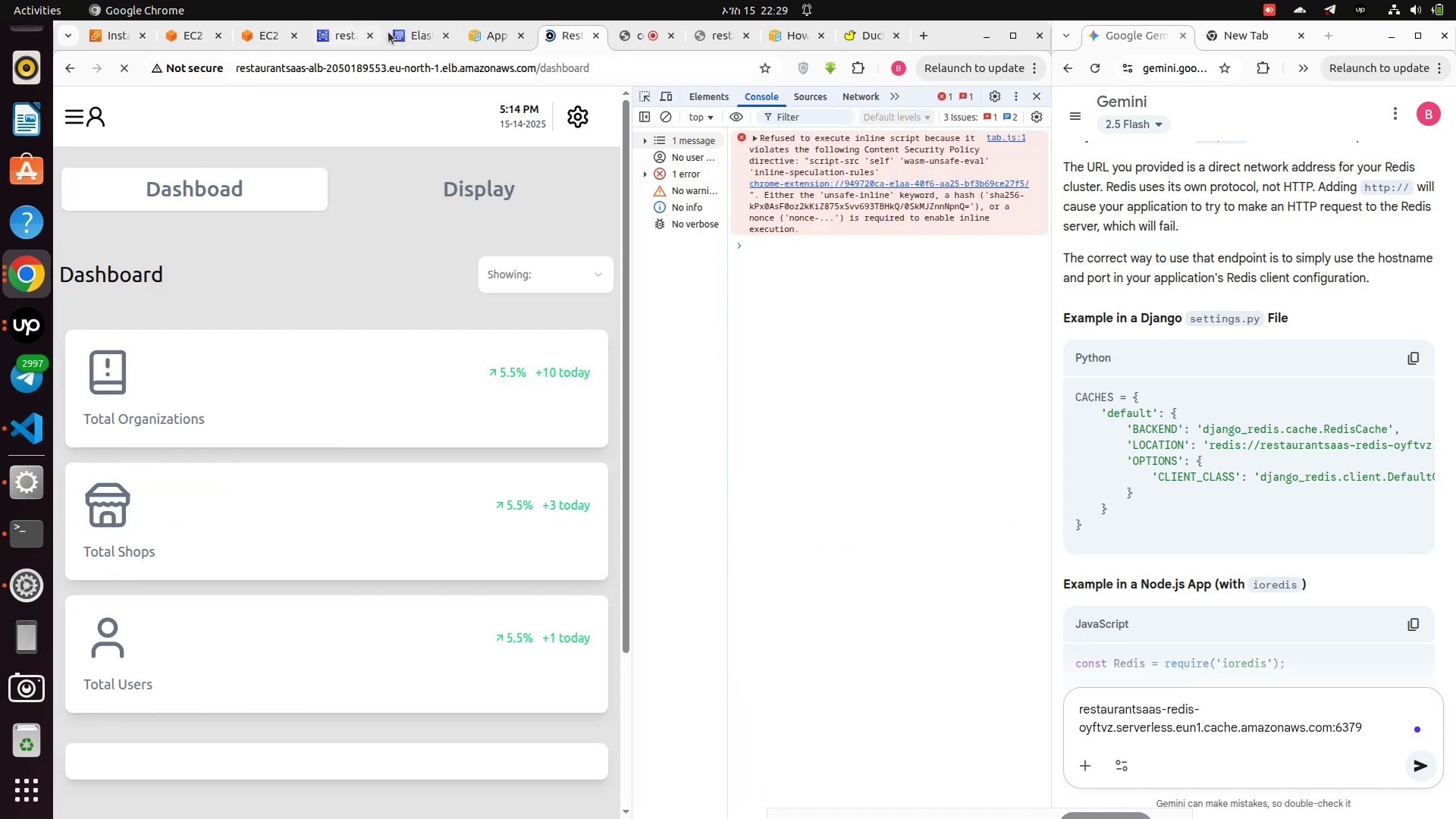 
left_click([403, 29])
 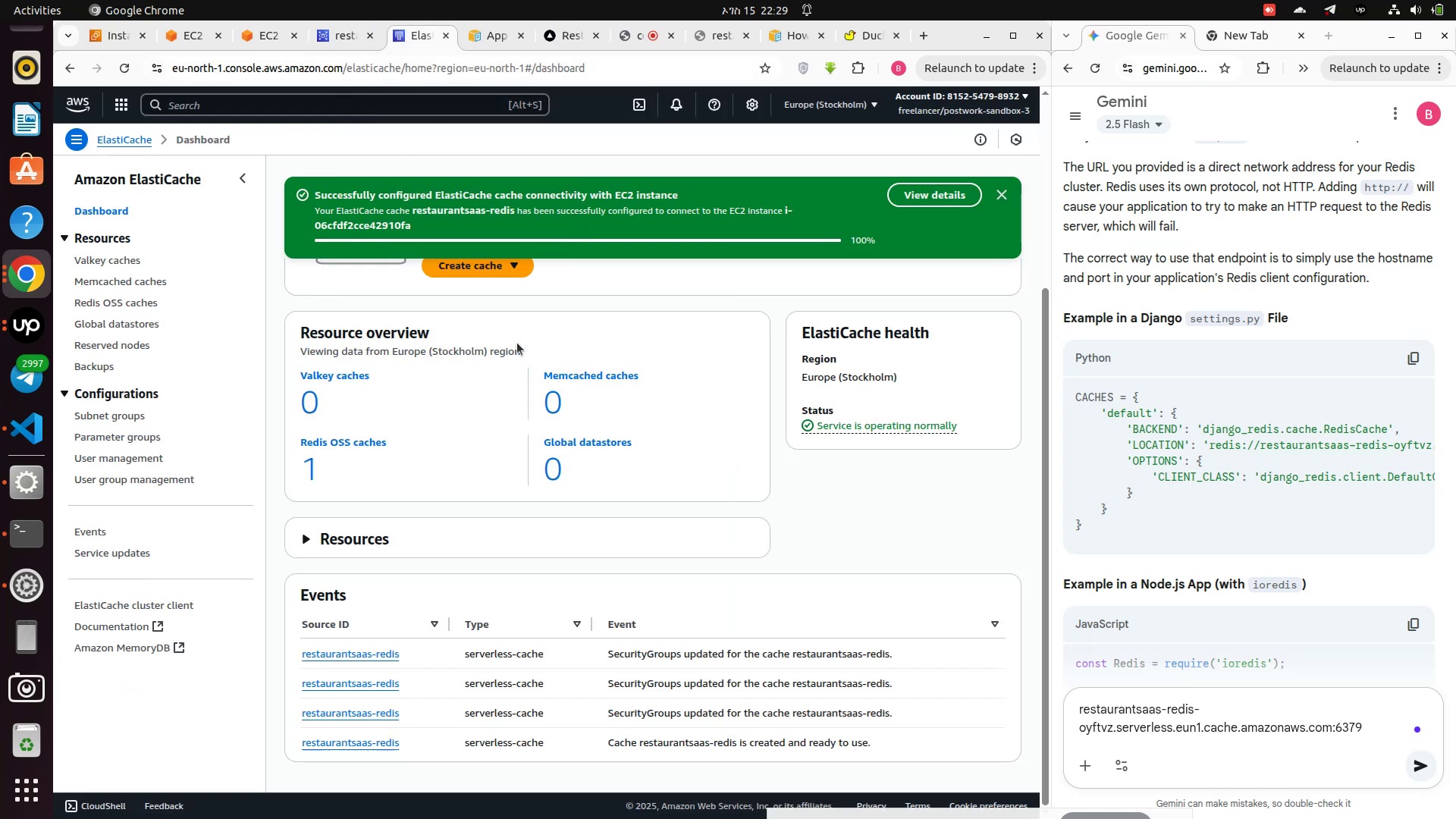 
scroll: coordinate [584, 479], scroll_direction: down, amount: 4.0
 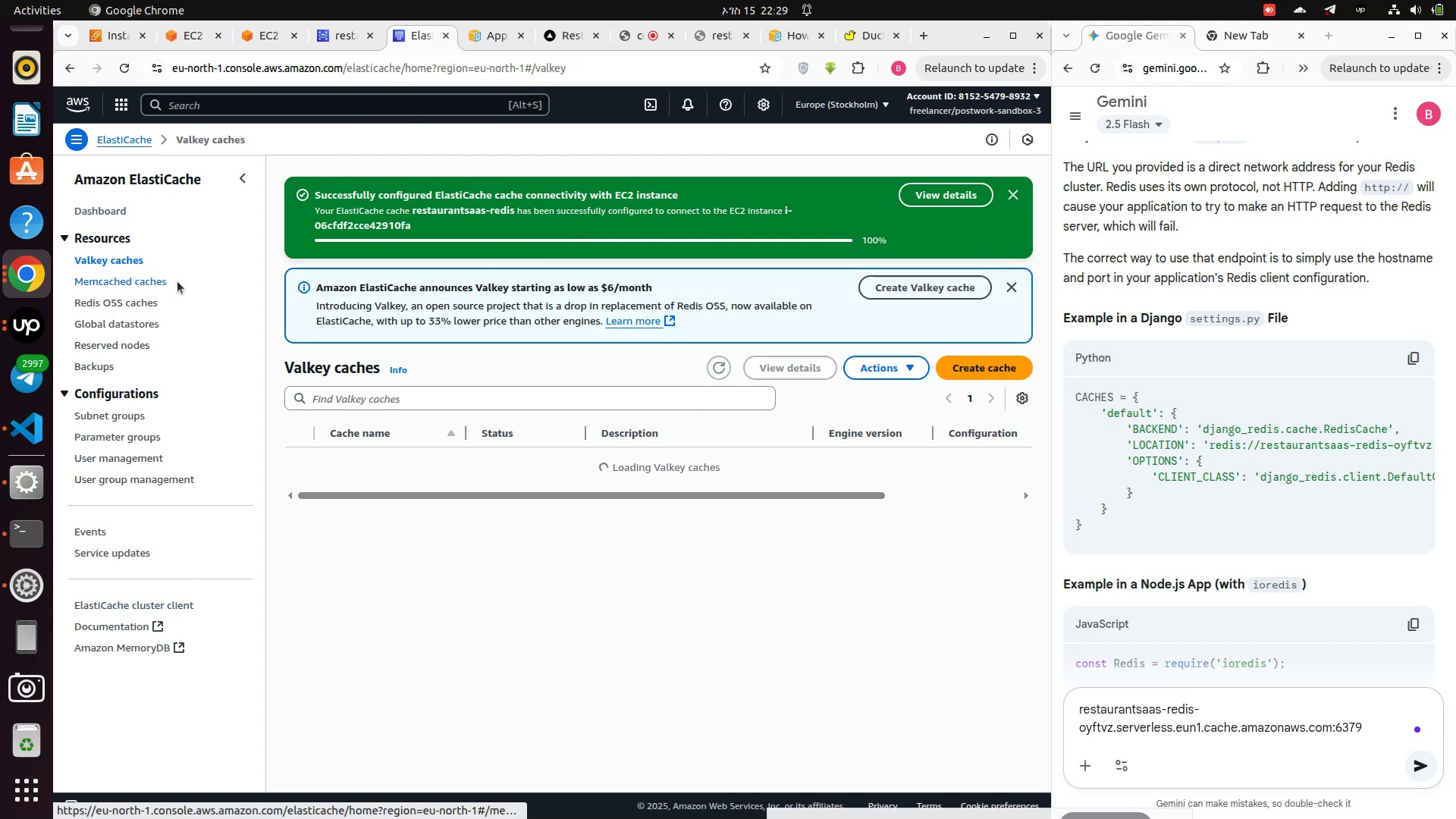 
wait(9.01)
 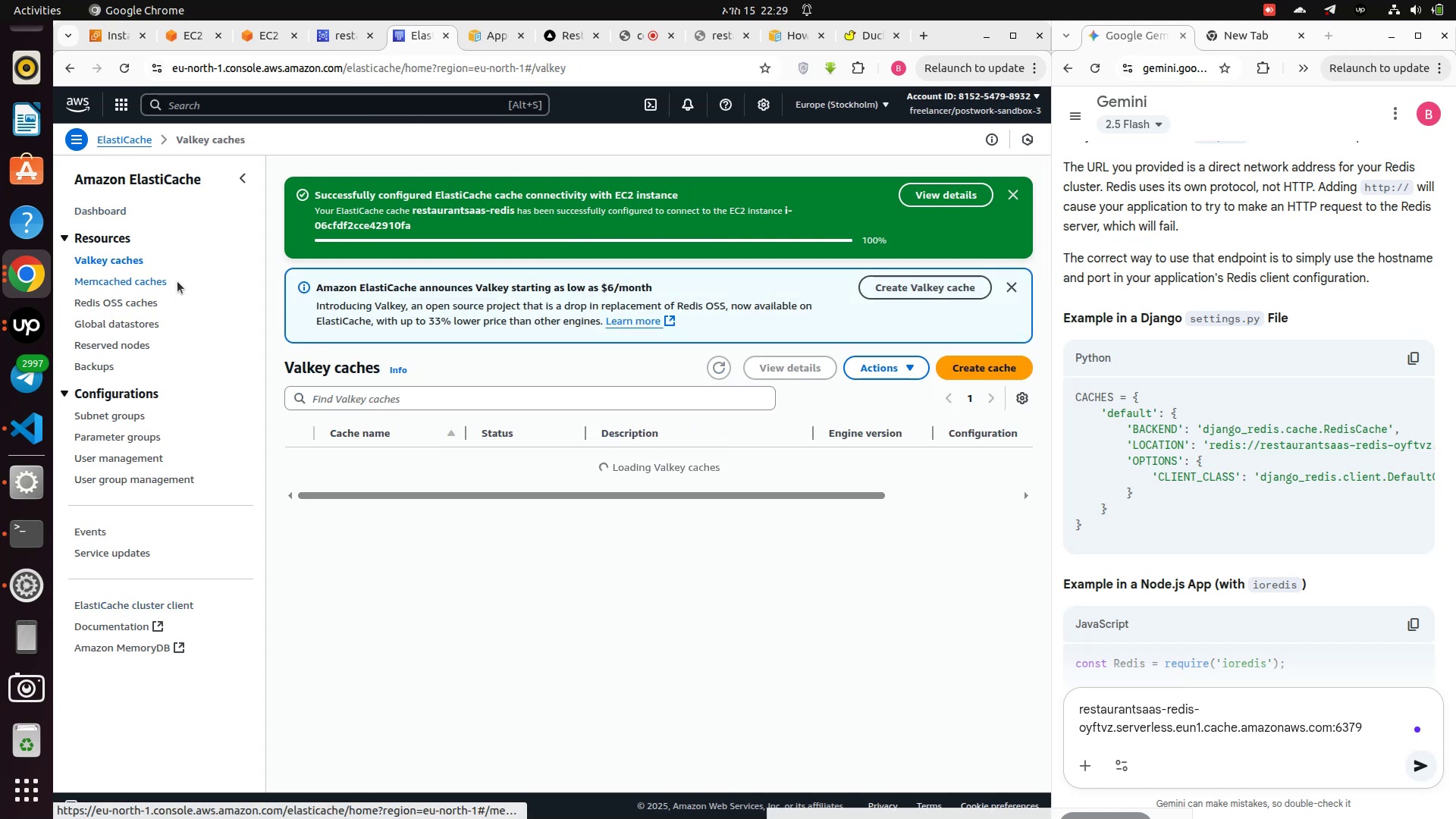 
left_click([138, 307])
 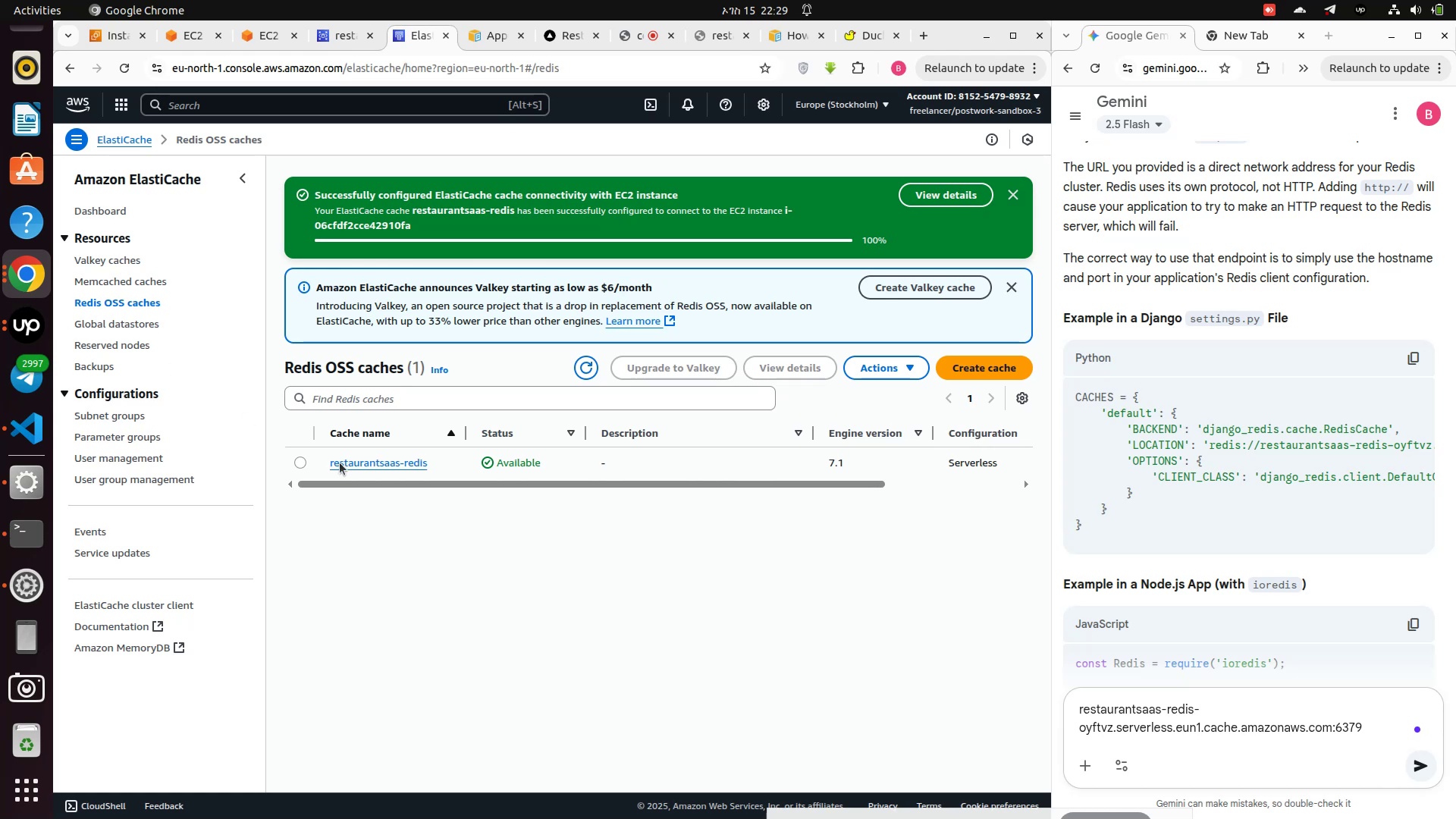 
left_click([369, 454])
 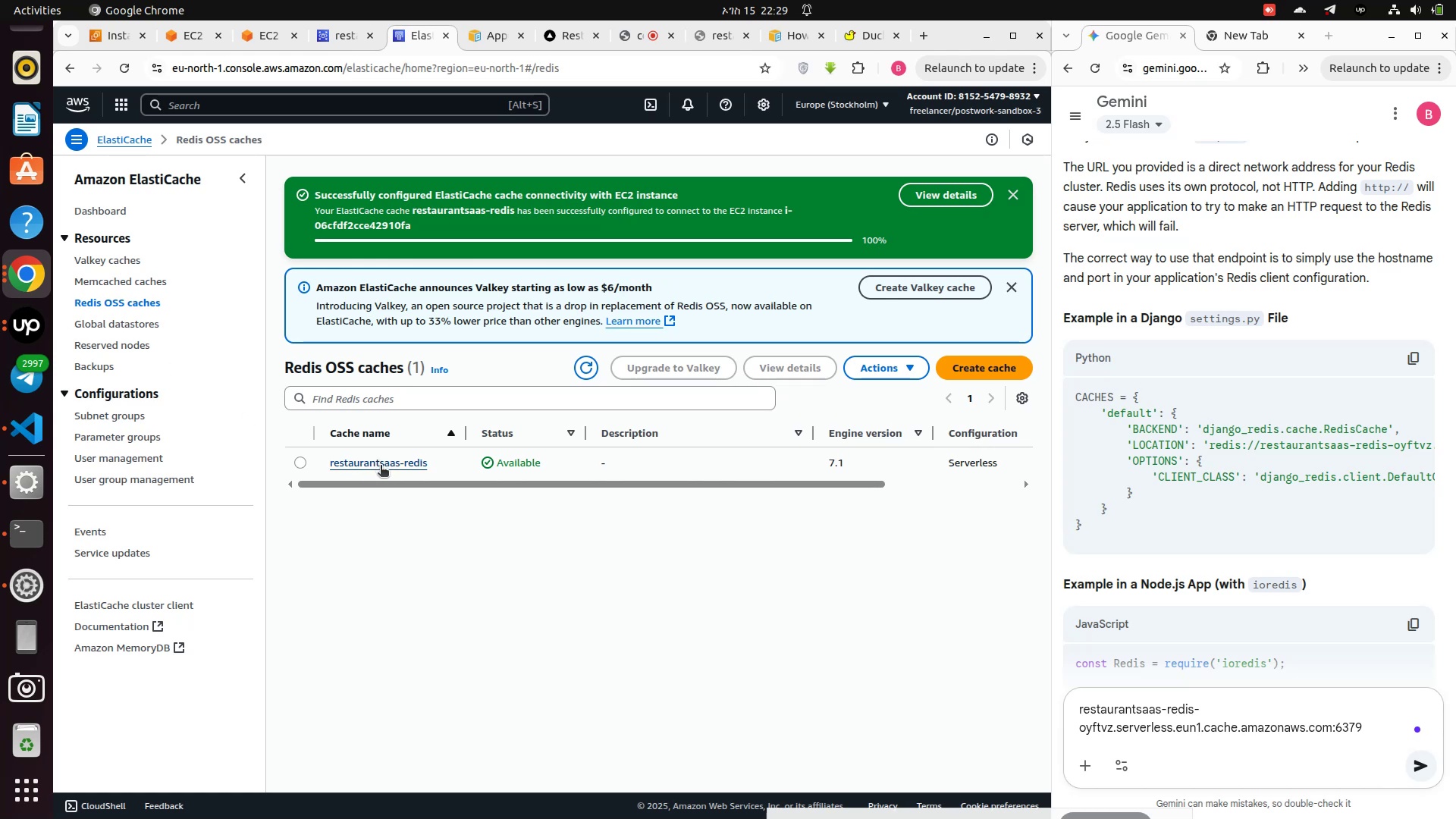 
left_click([381, 467])
 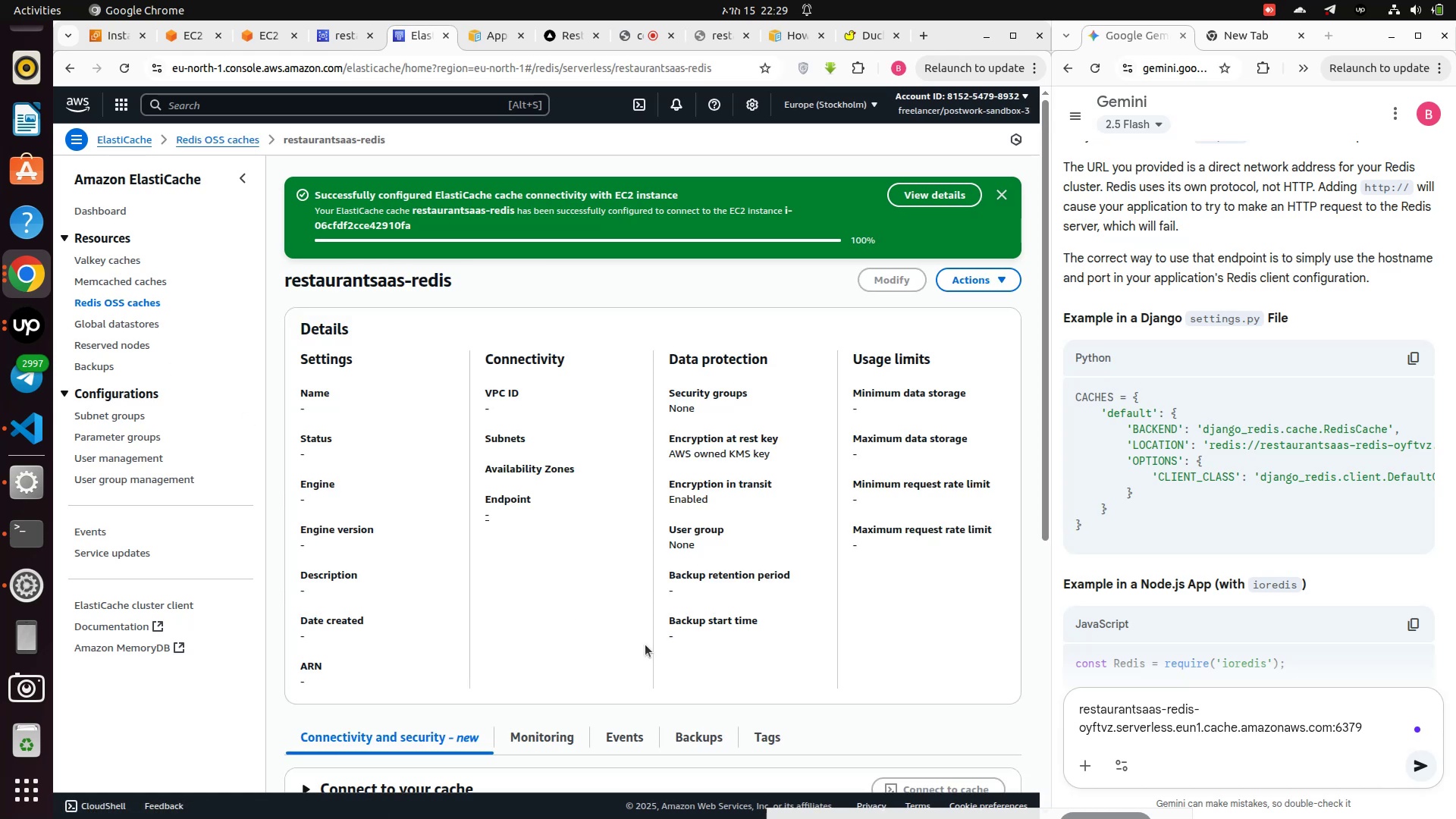 
scroll: coordinate [648, 645], scroll_direction: down, amount: 7.0
 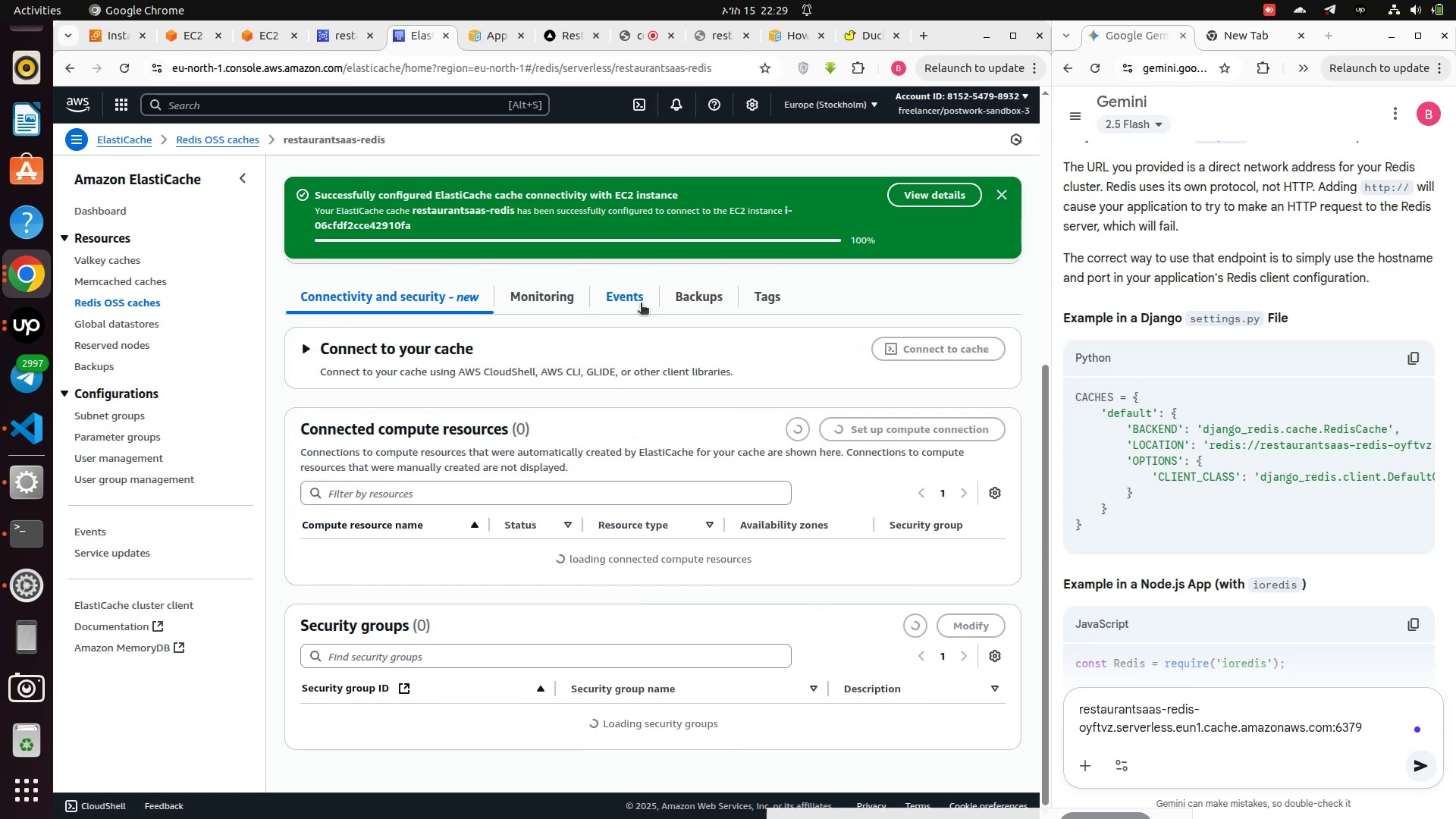 
left_click([641, 304])
 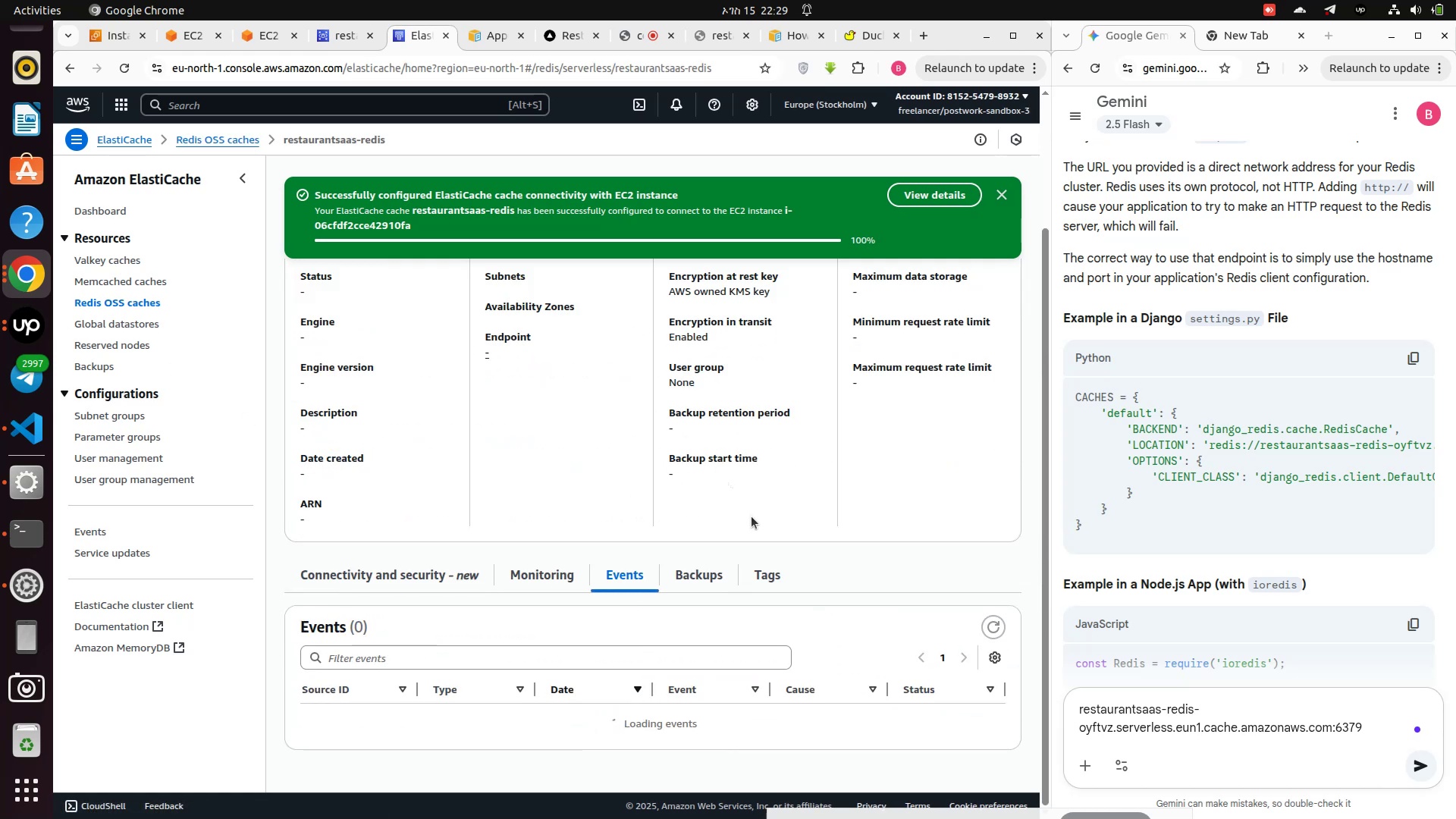 
scroll: coordinate [780, 670], scroll_direction: down, amount: 7.0
 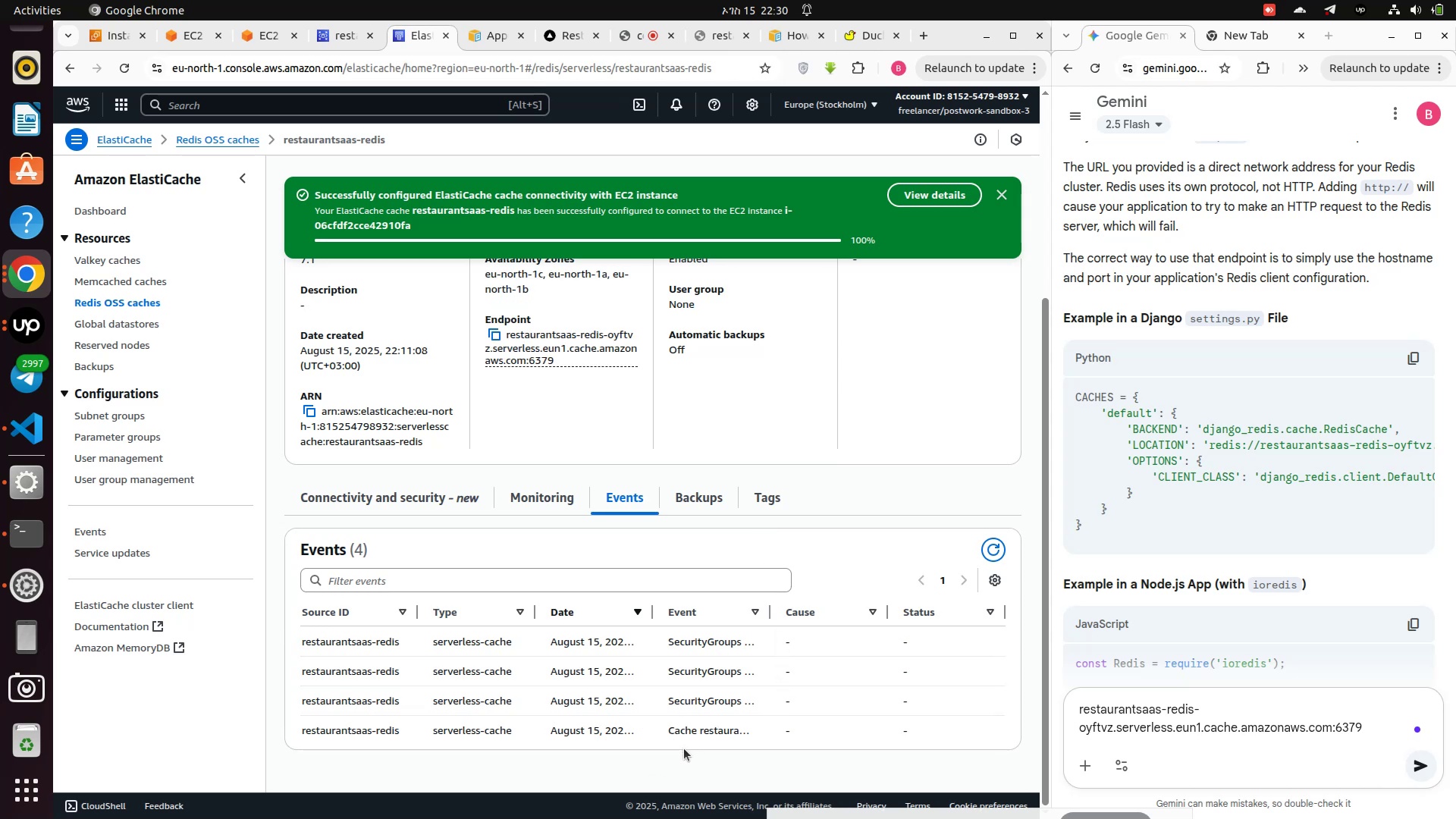 
wait(9.33)
 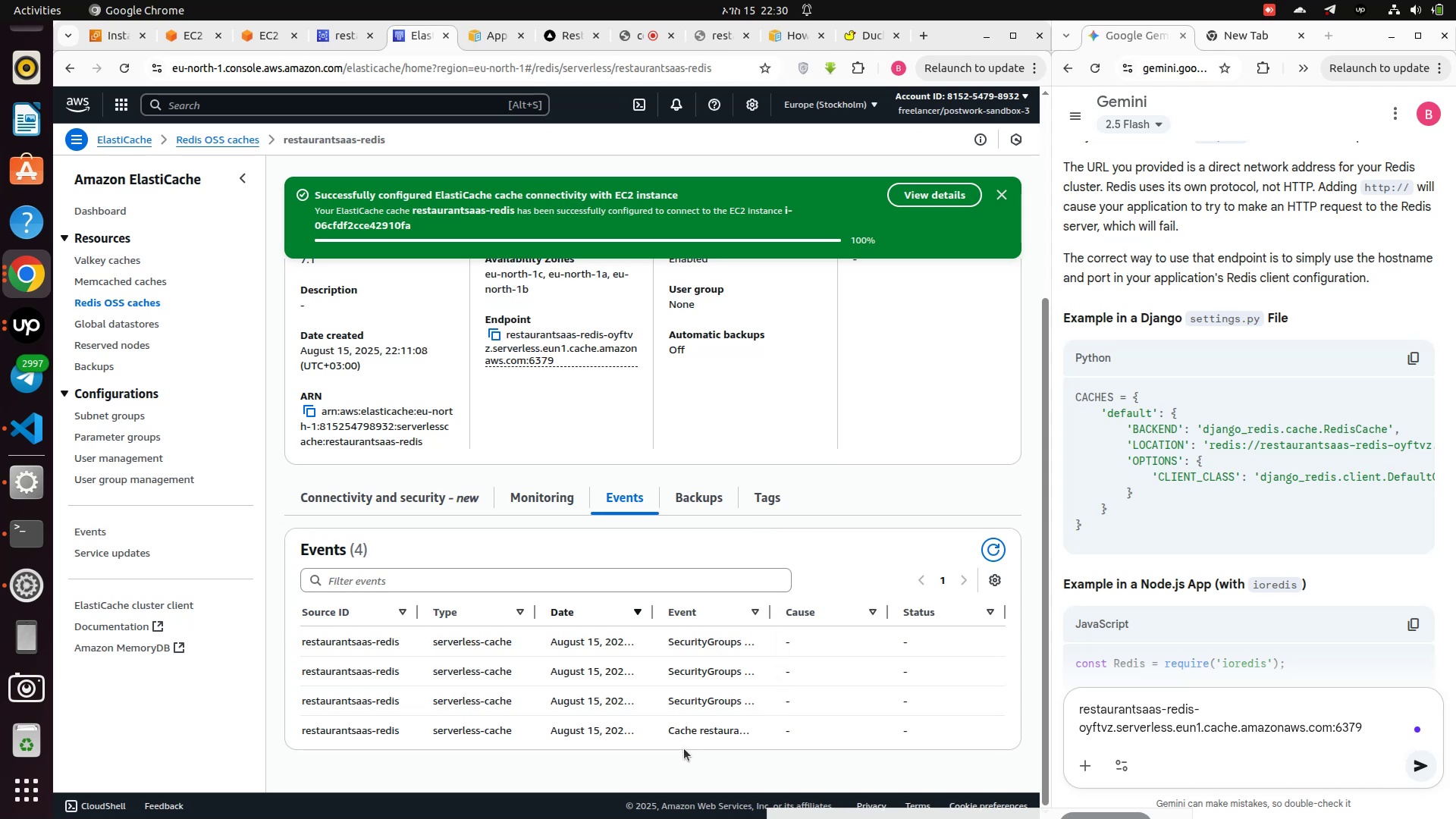 
left_click([557, 39])
 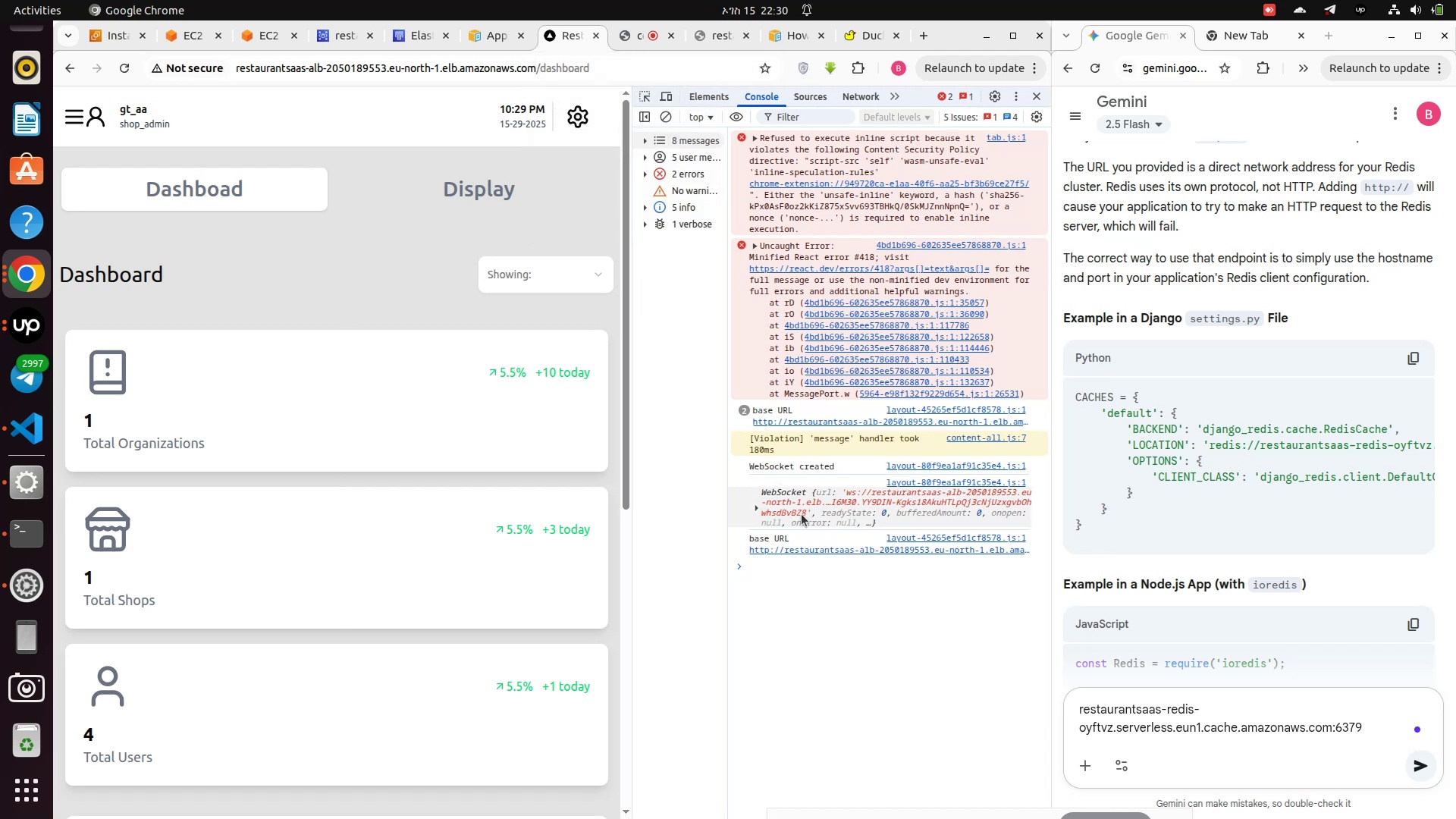 
left_click([797, 510])
 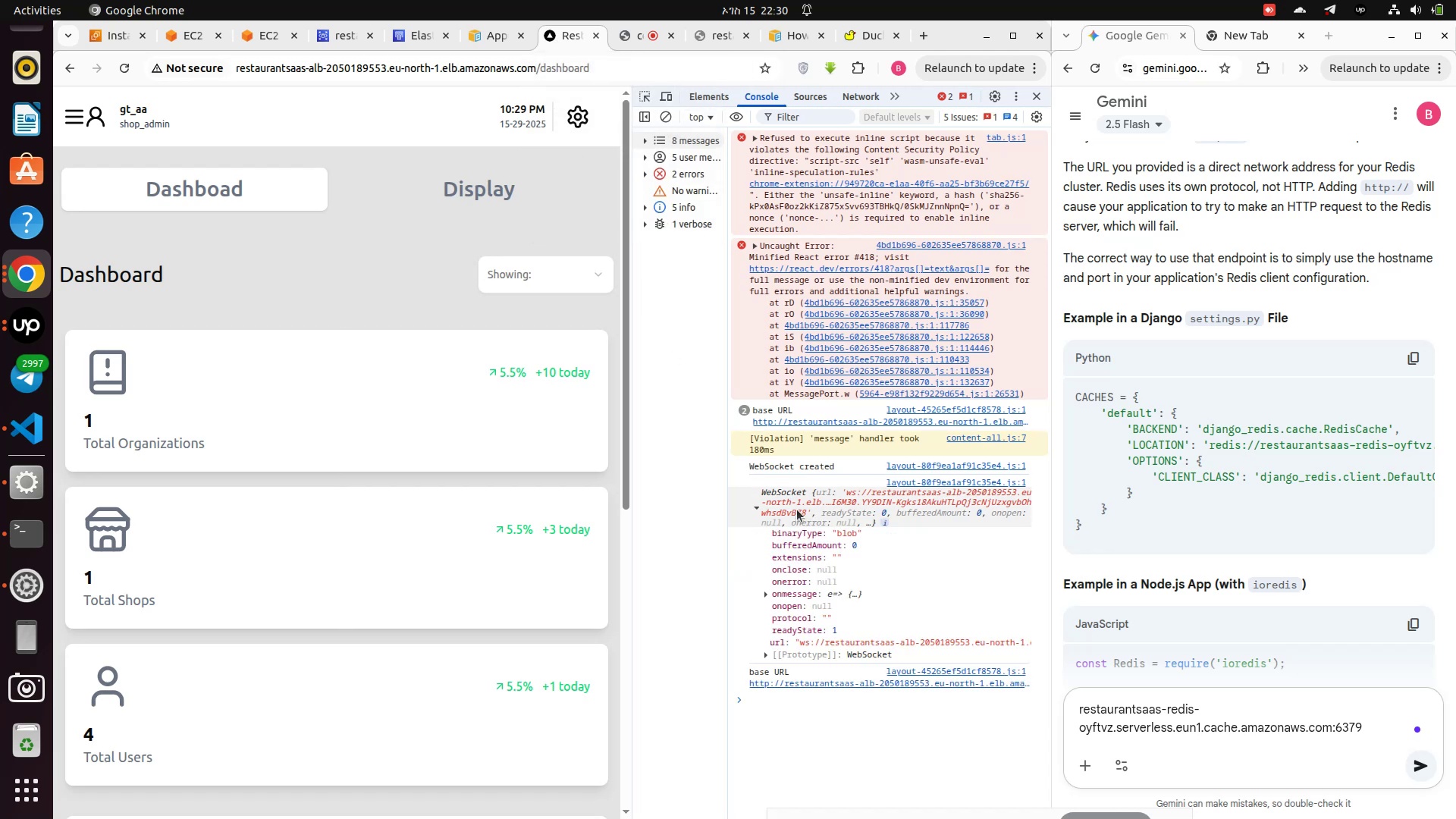 
left_click([797, 510])
 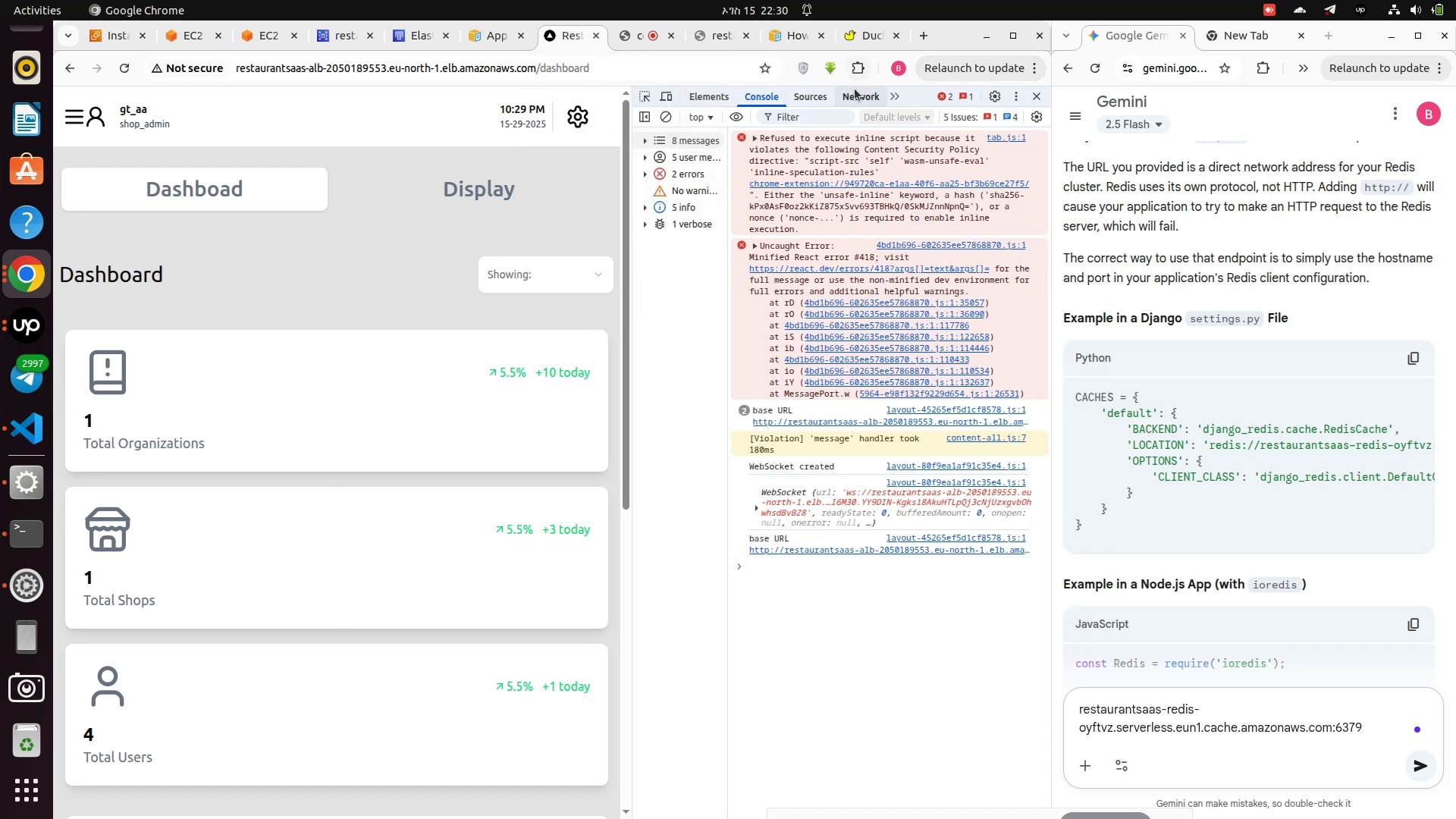 
left_click([855, 95])
 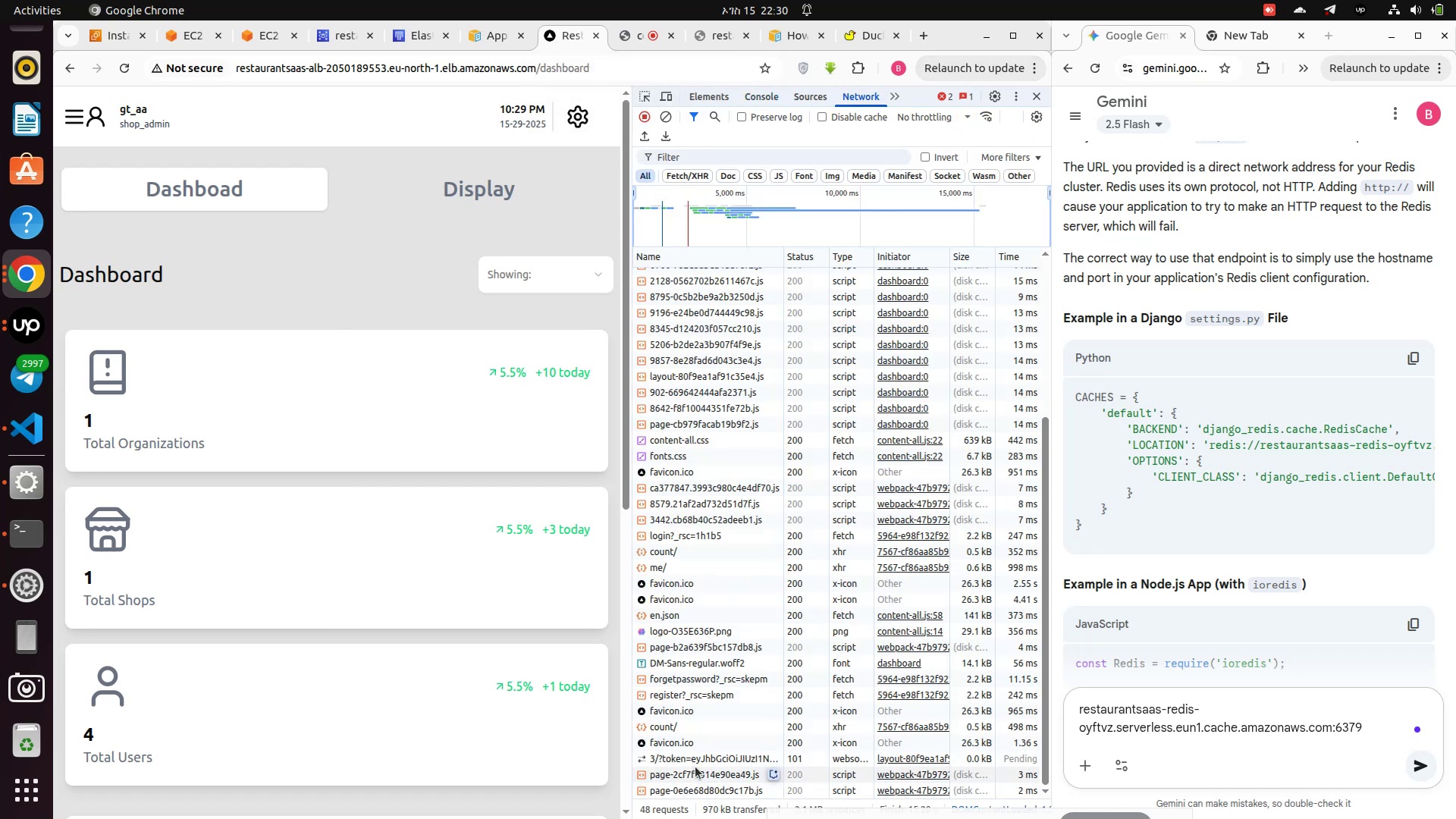 
left_click([691, 755])
 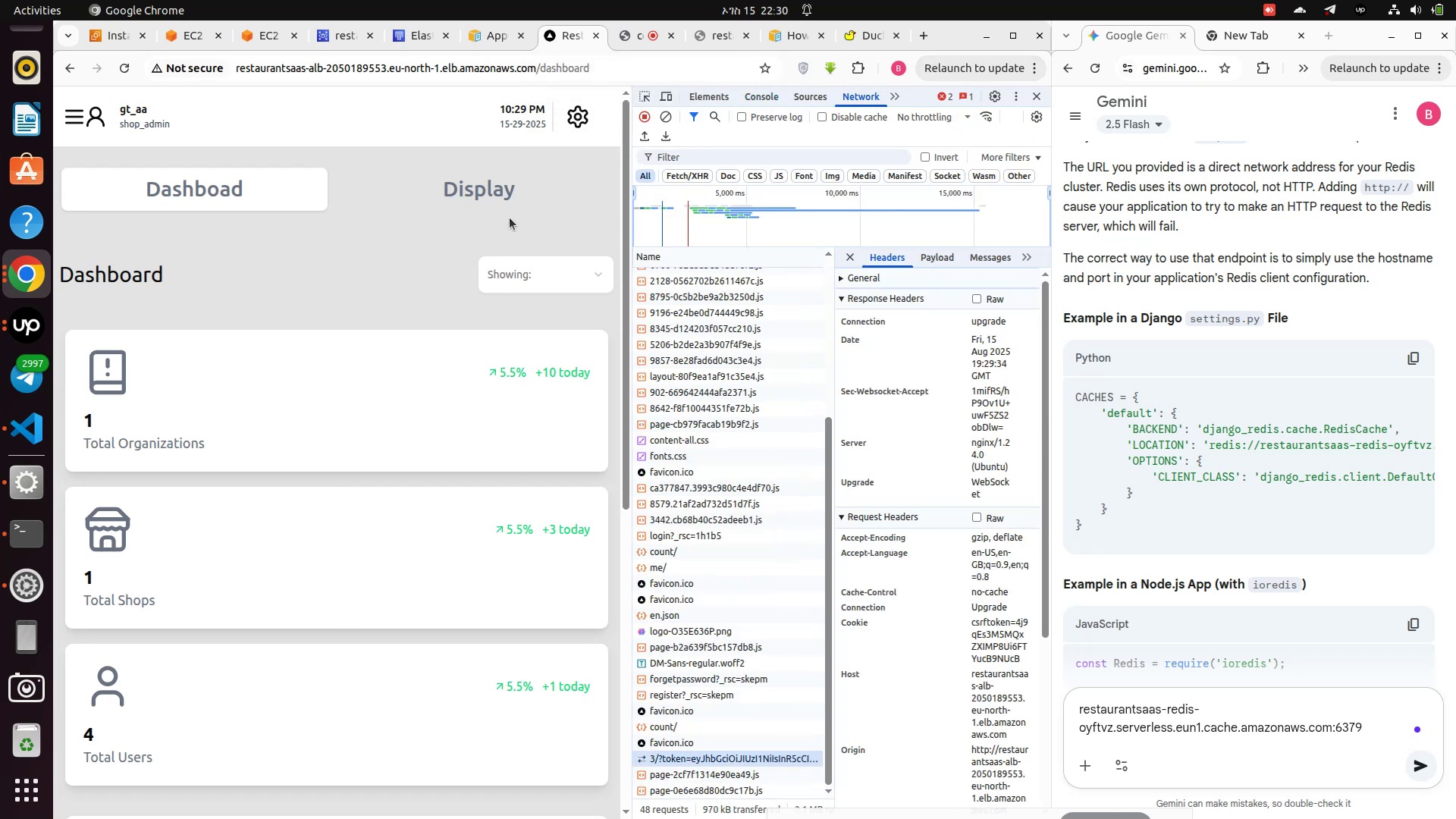 
left_click([459, 202])
 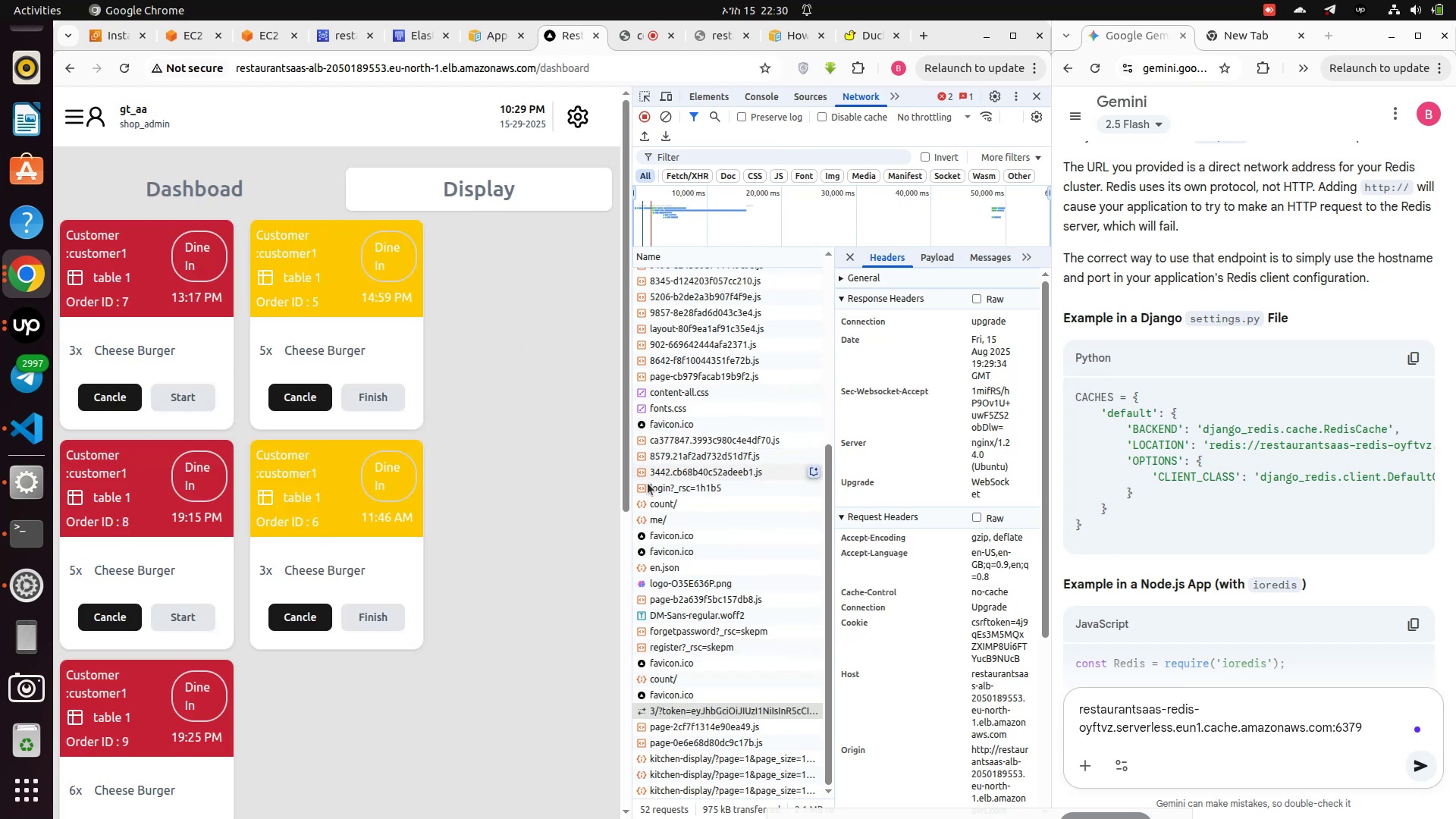 
left_click_drag(start_coordinate=[632, 548], to_coordinate=[1012, 474])
 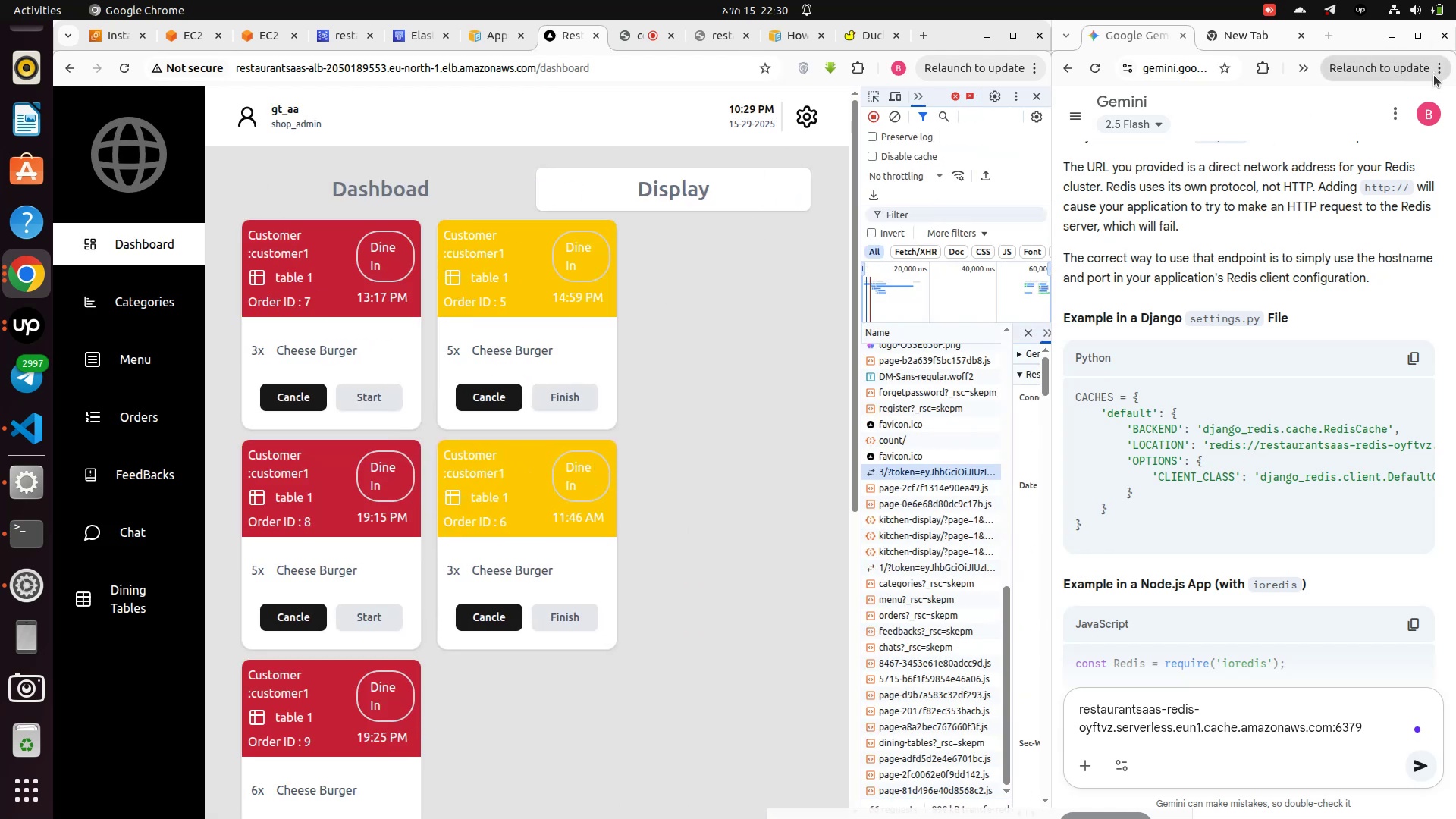 
wait(9.05)
 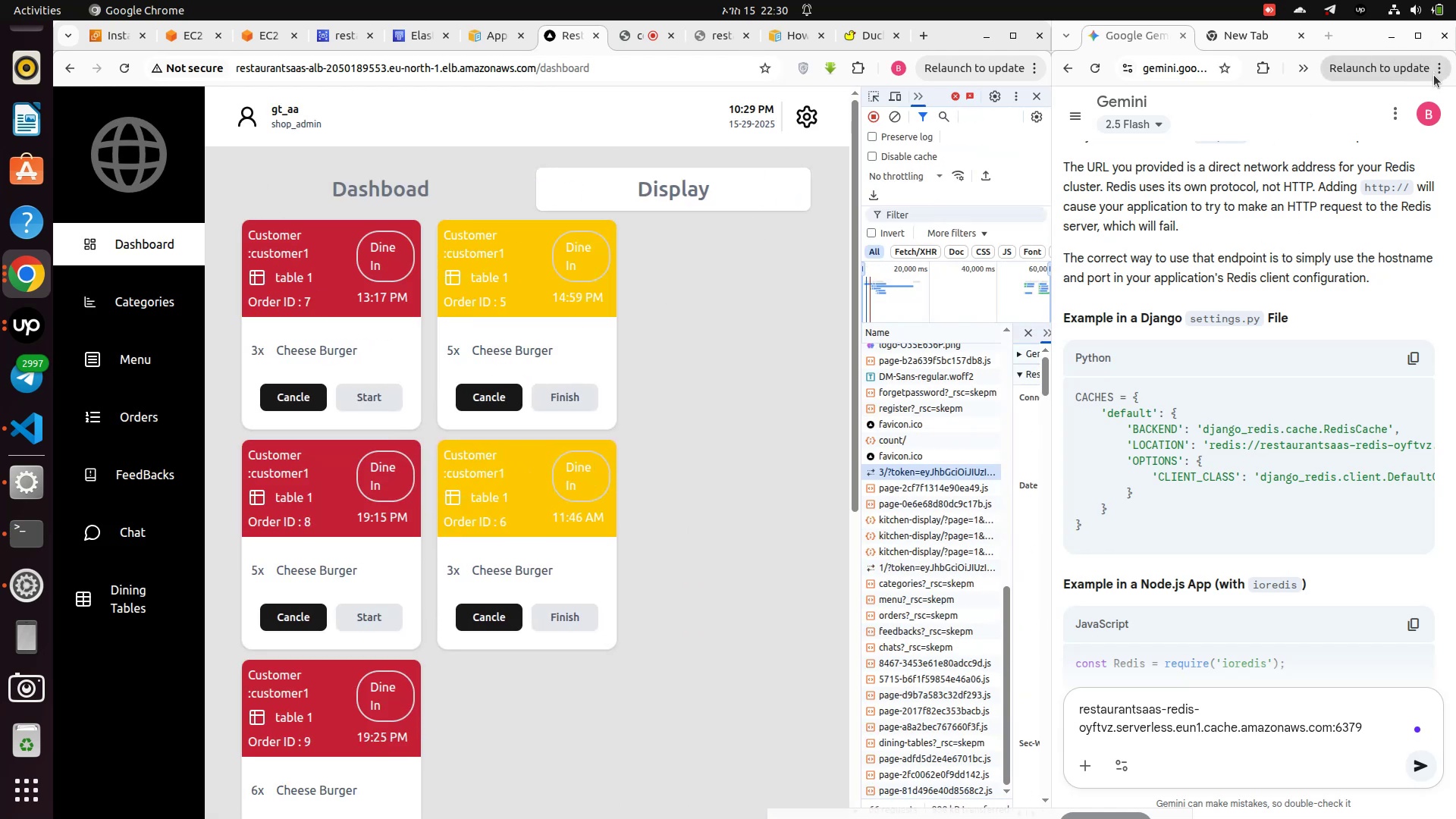 
left_click([1446, 69])
 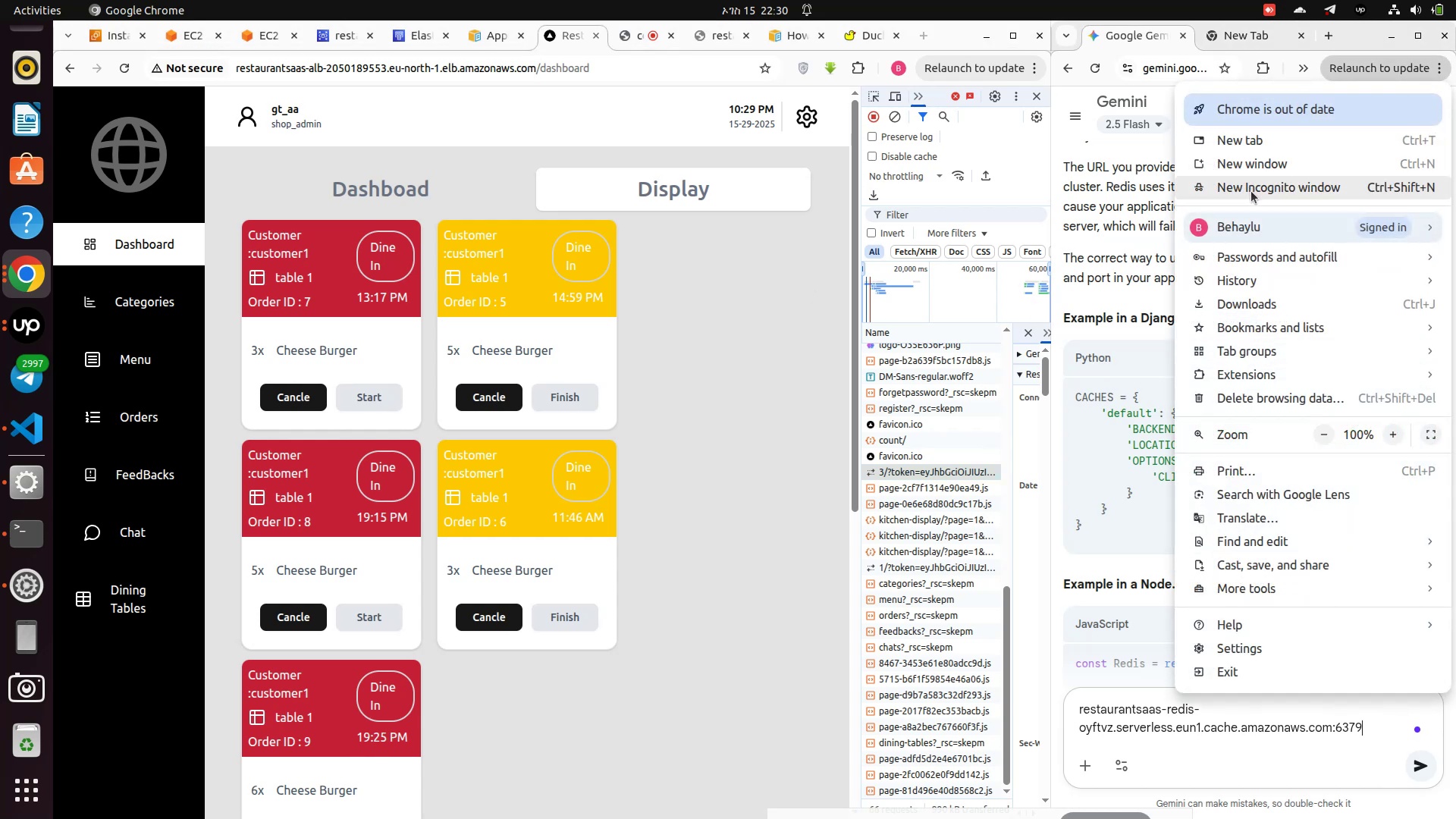 
left_click([1252, 191])
 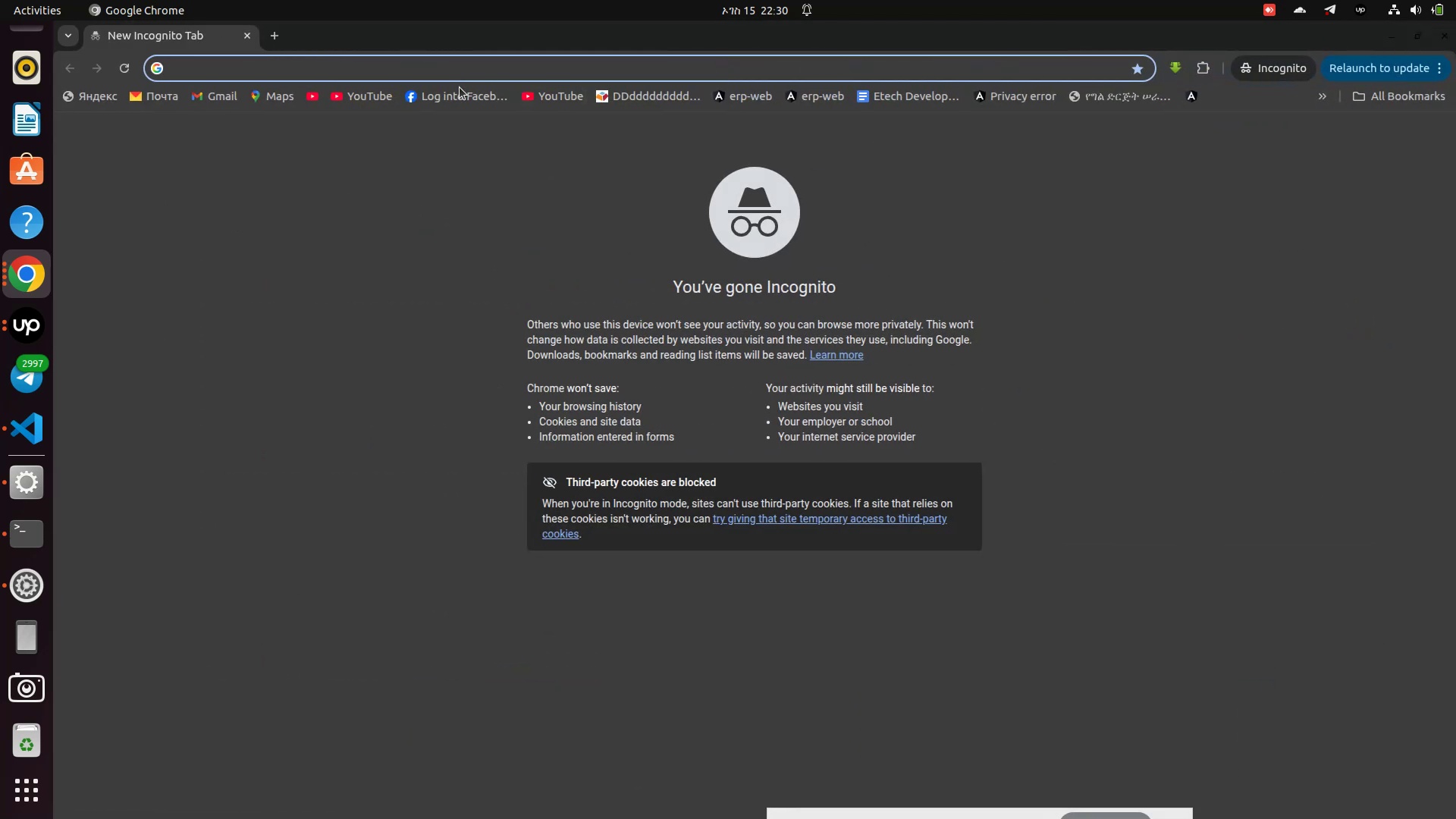 
wait(5.2)
 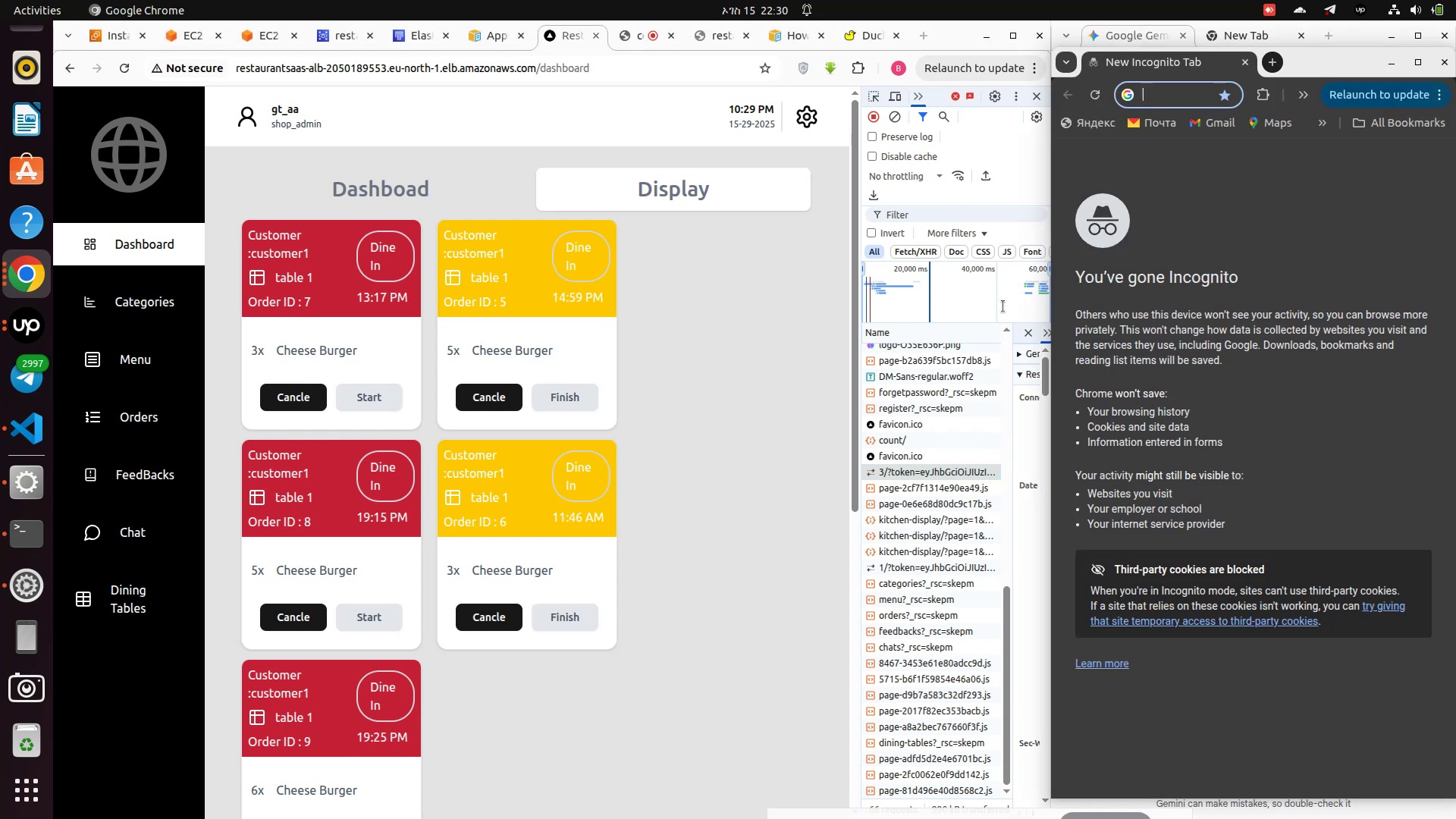 
type(in)
key(Backspace)
key(Backspace)
key(Backspace)
 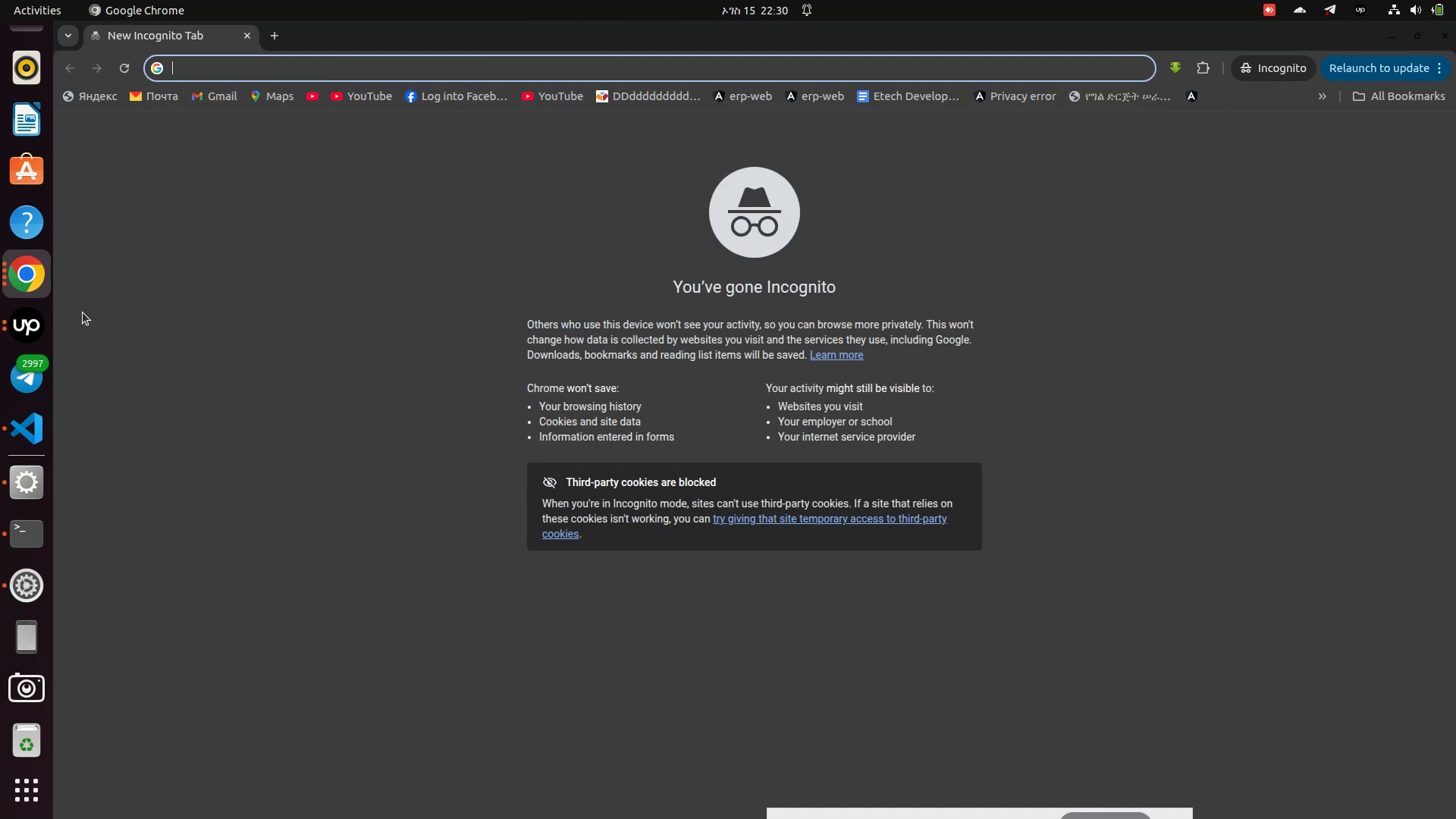 
left_click([10, 286])
 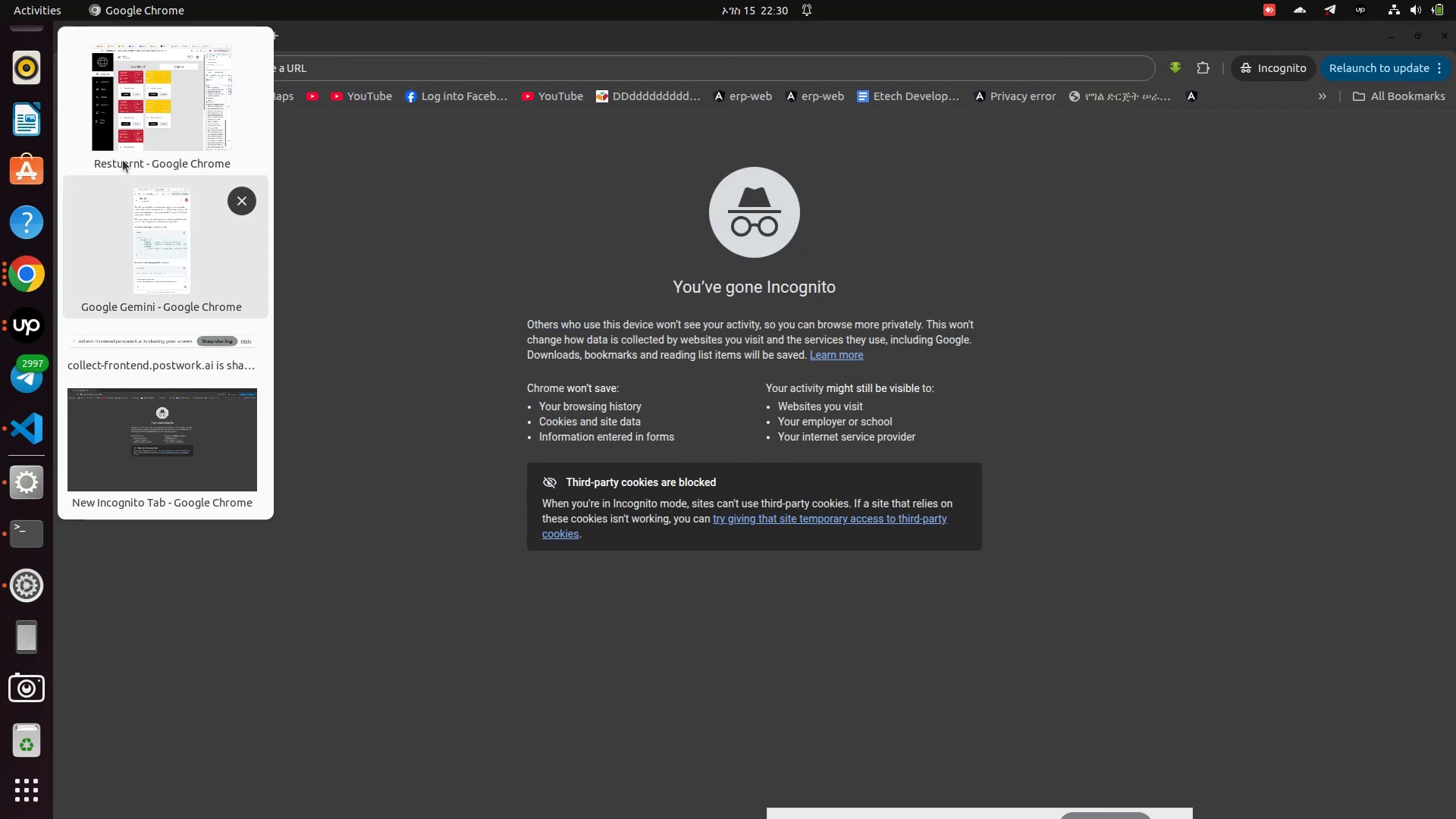 
left_click([119, 132])
 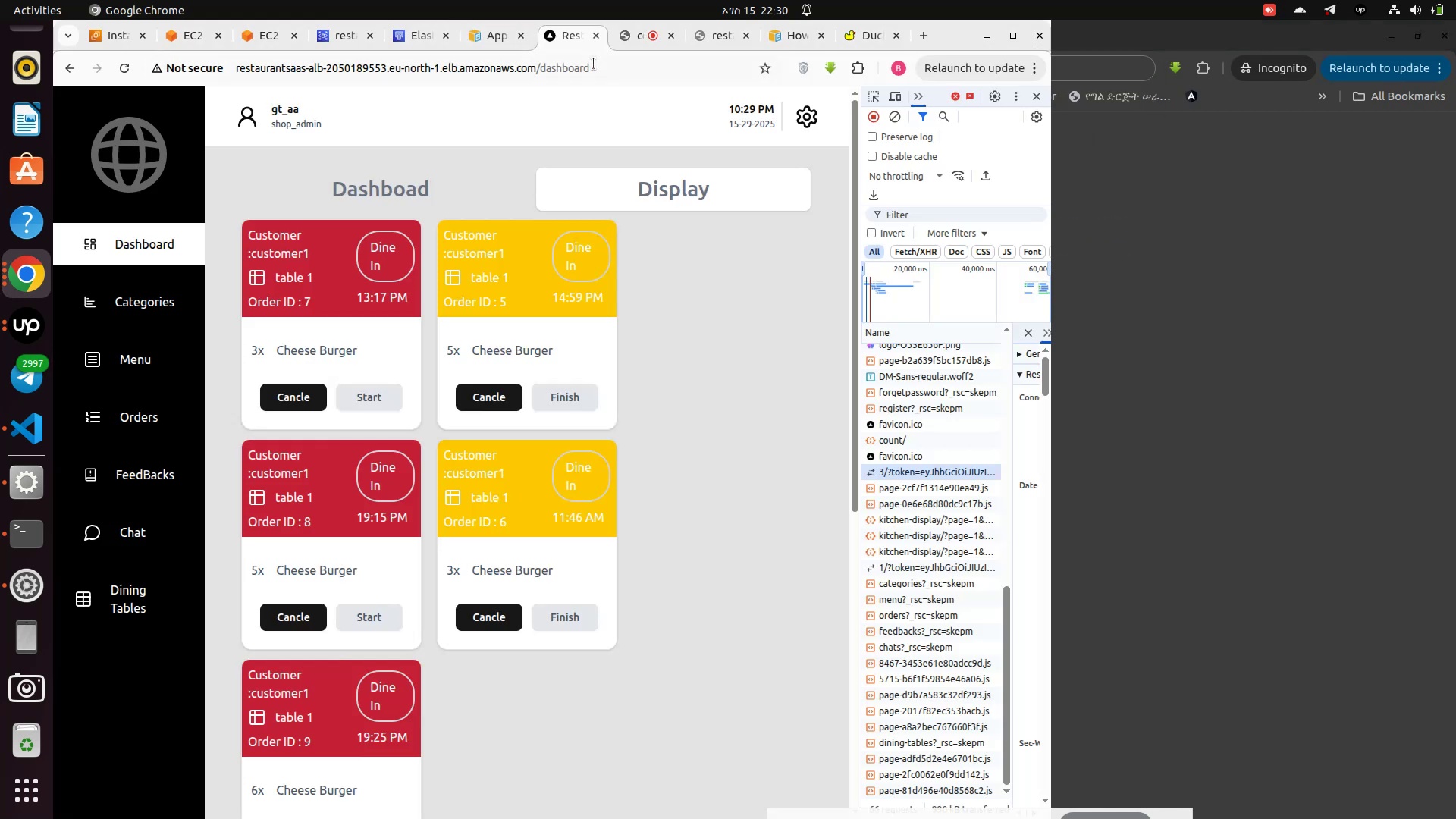 
left_click([595, 76])
 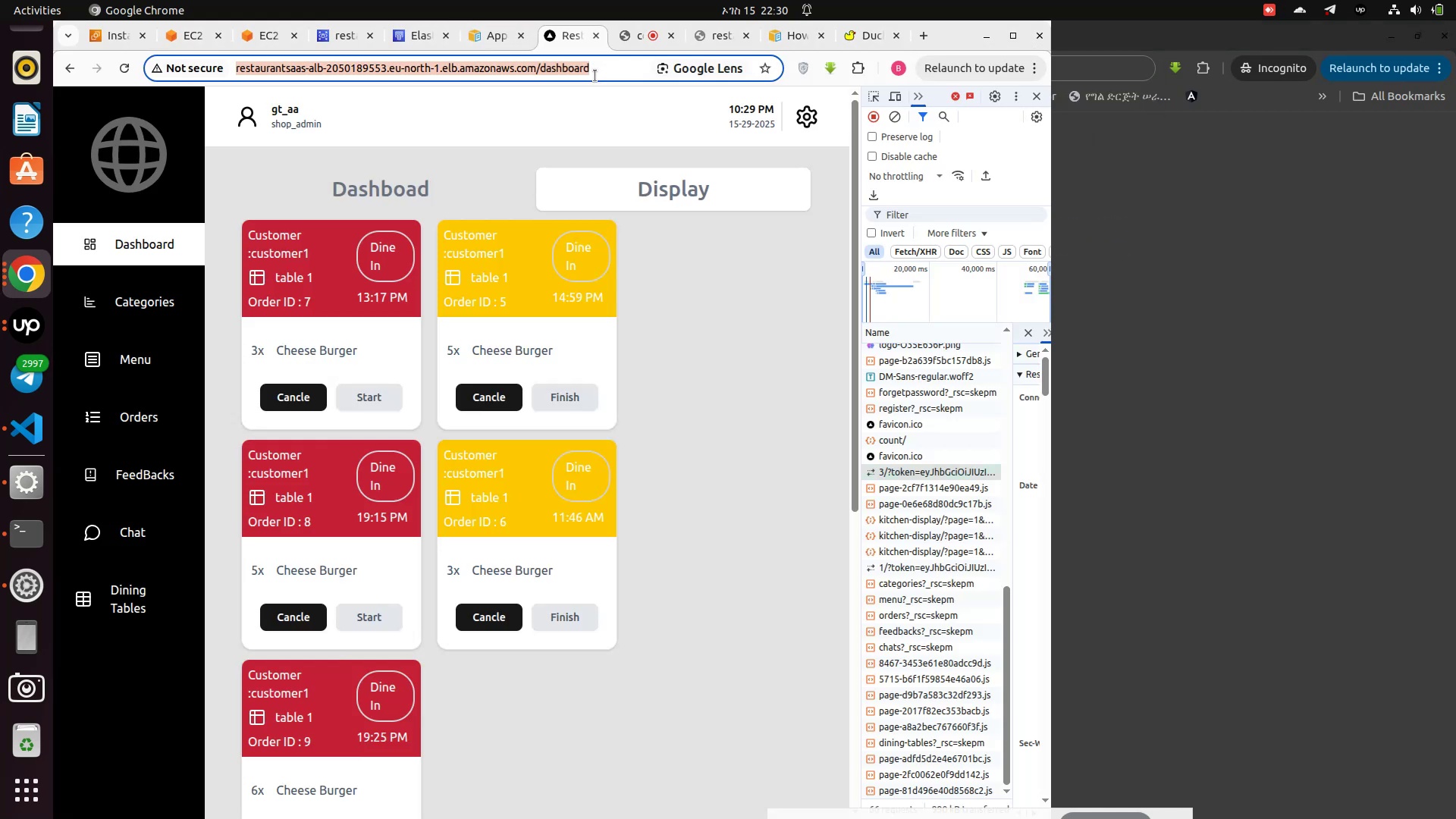 
key(Control+A)
 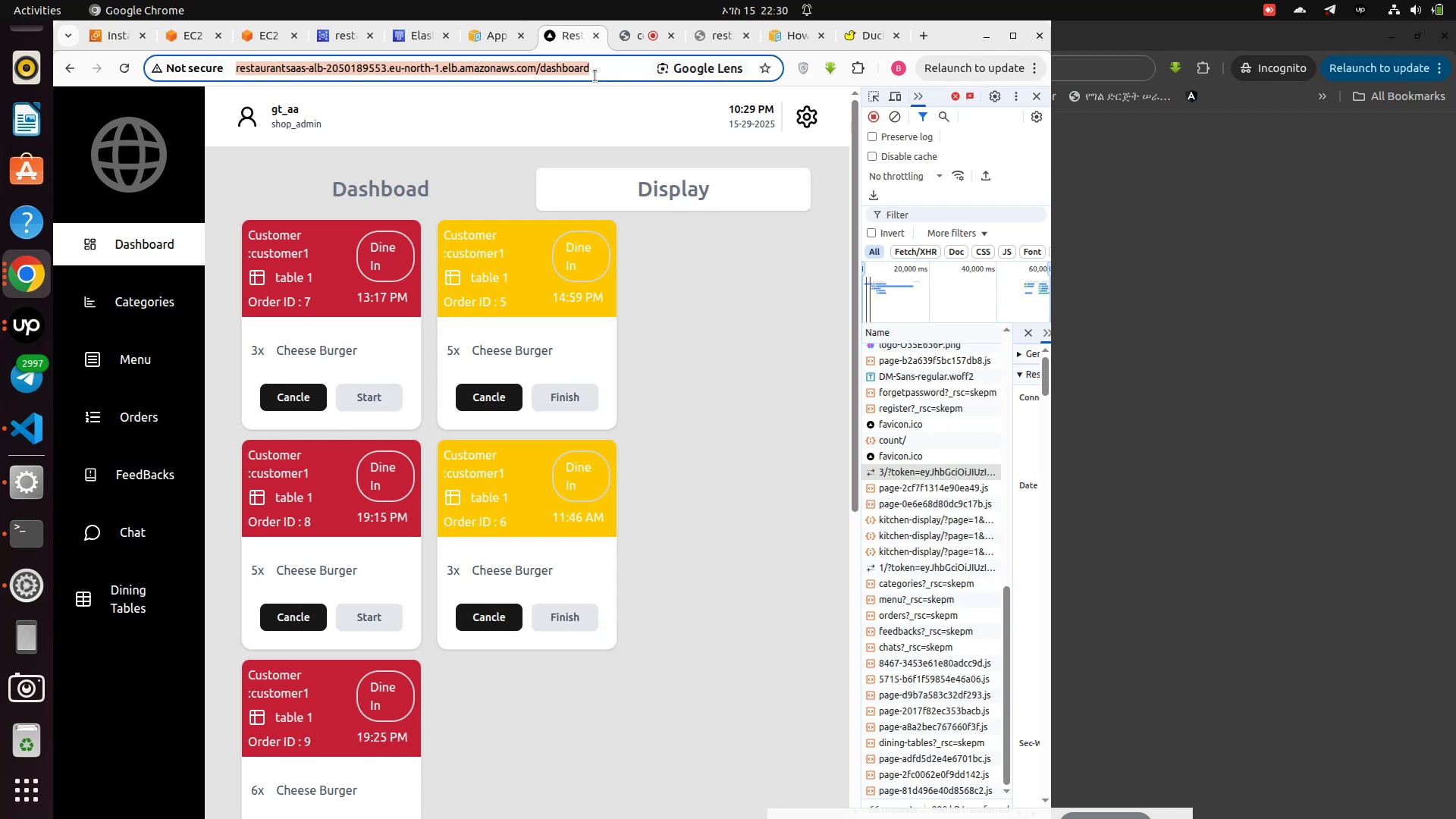 
key(Control+C)
 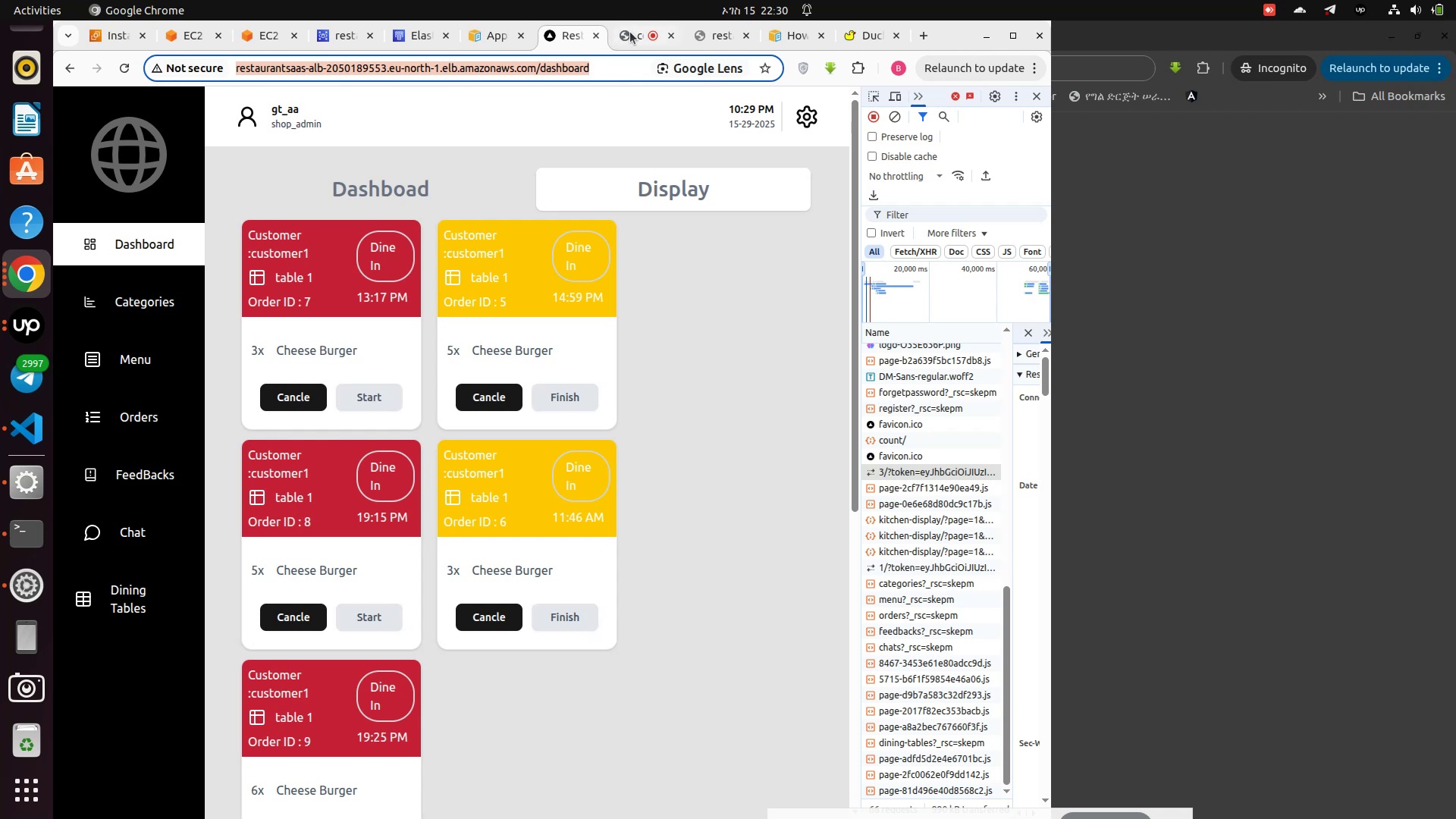 
left_click([630, 32])
 